 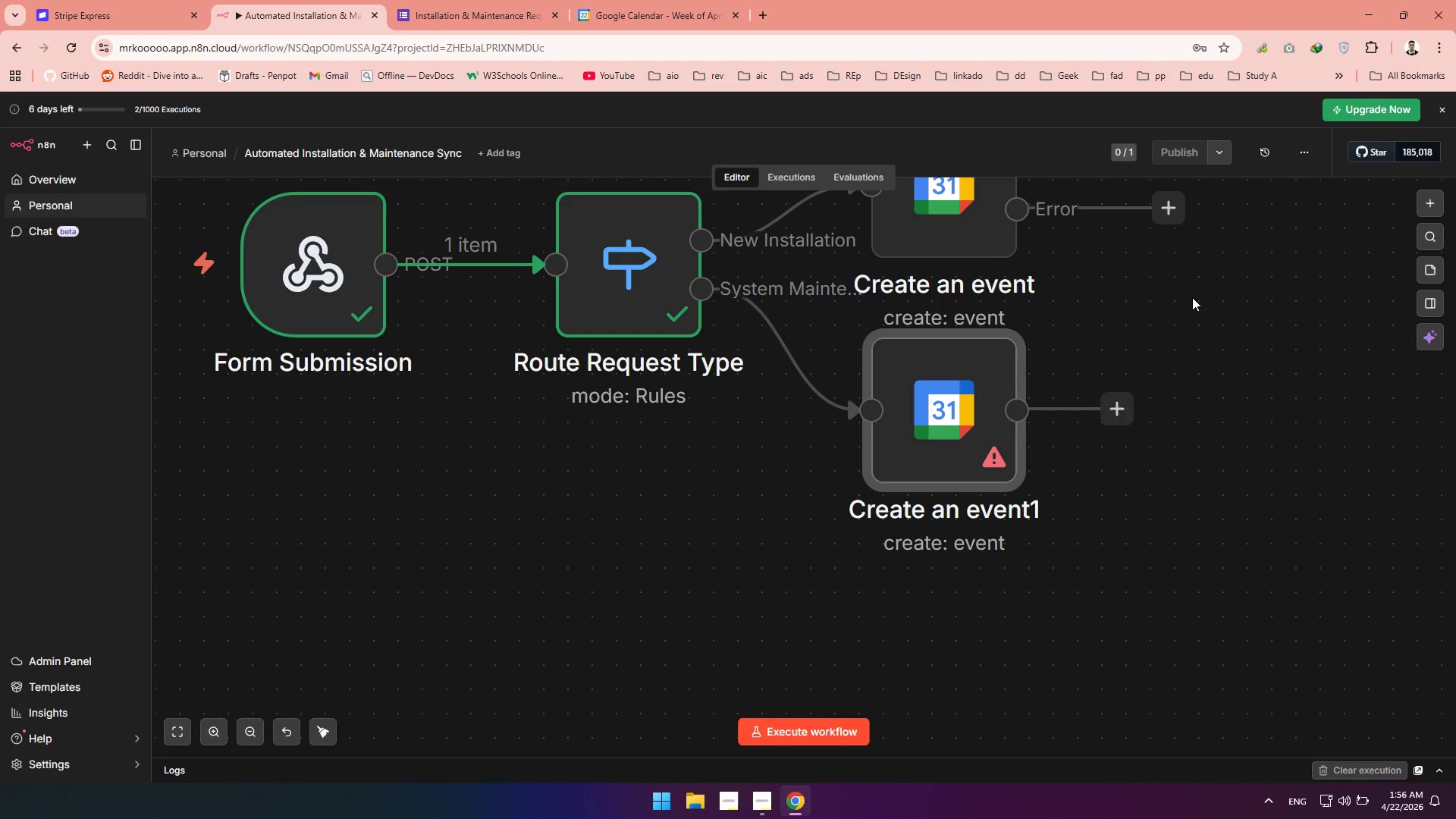 
scroll: coordinate [1019, 321], scroll_direction: up, amount: 1.0
 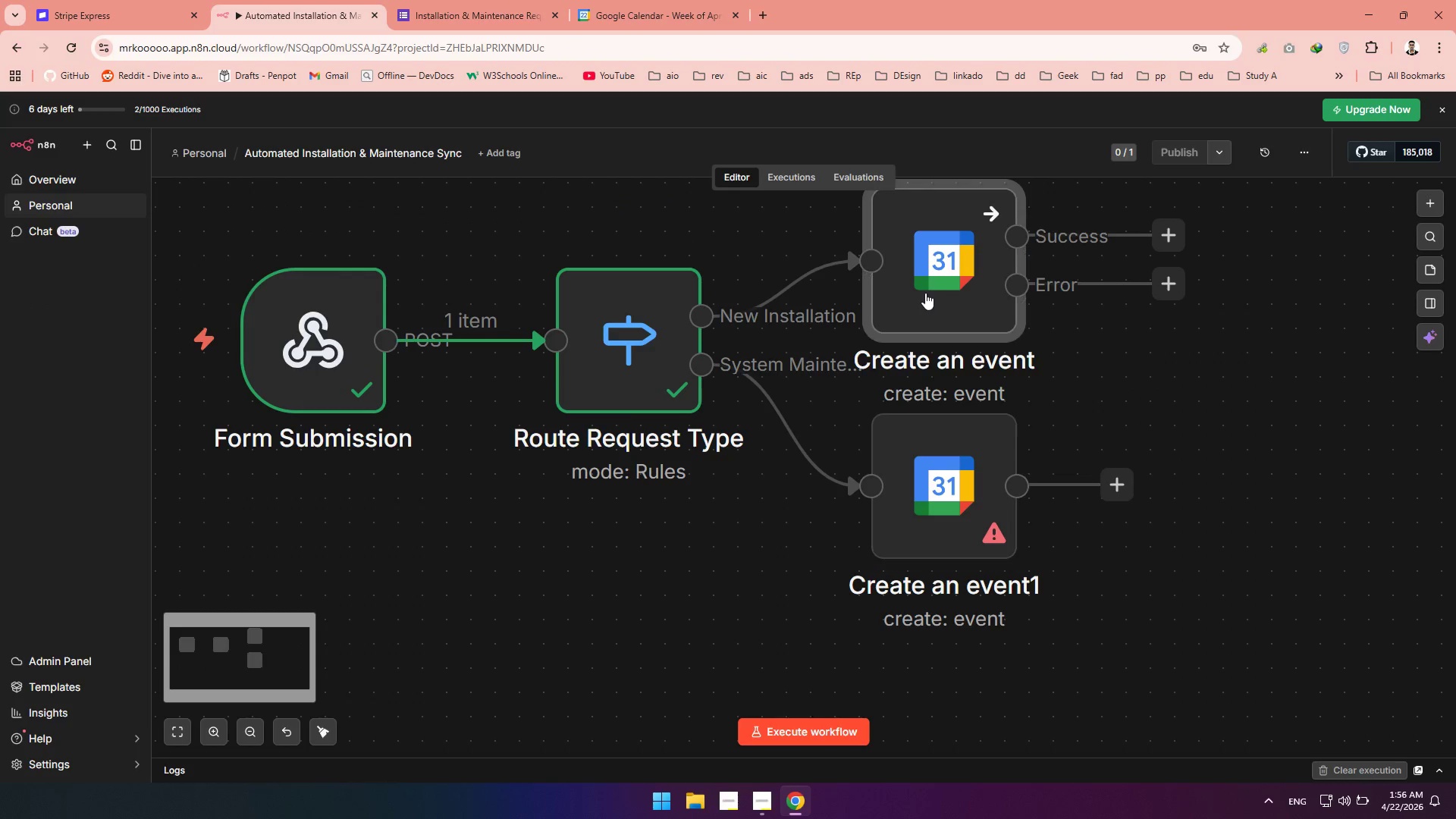 
double_click([925, 293])
 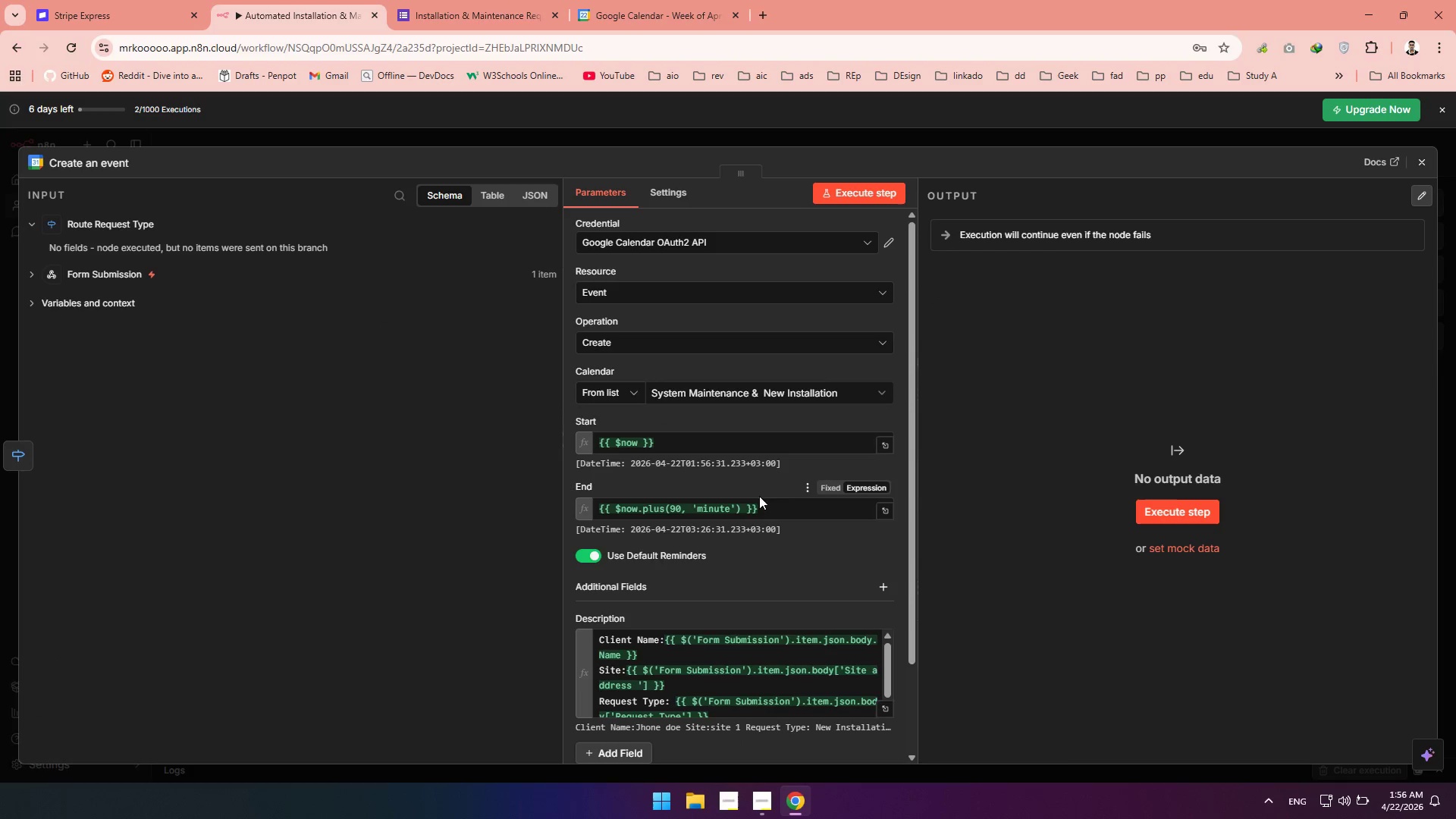 
scroll: coordinate [683, 537], scroll_direction: none, amount: 0.0
 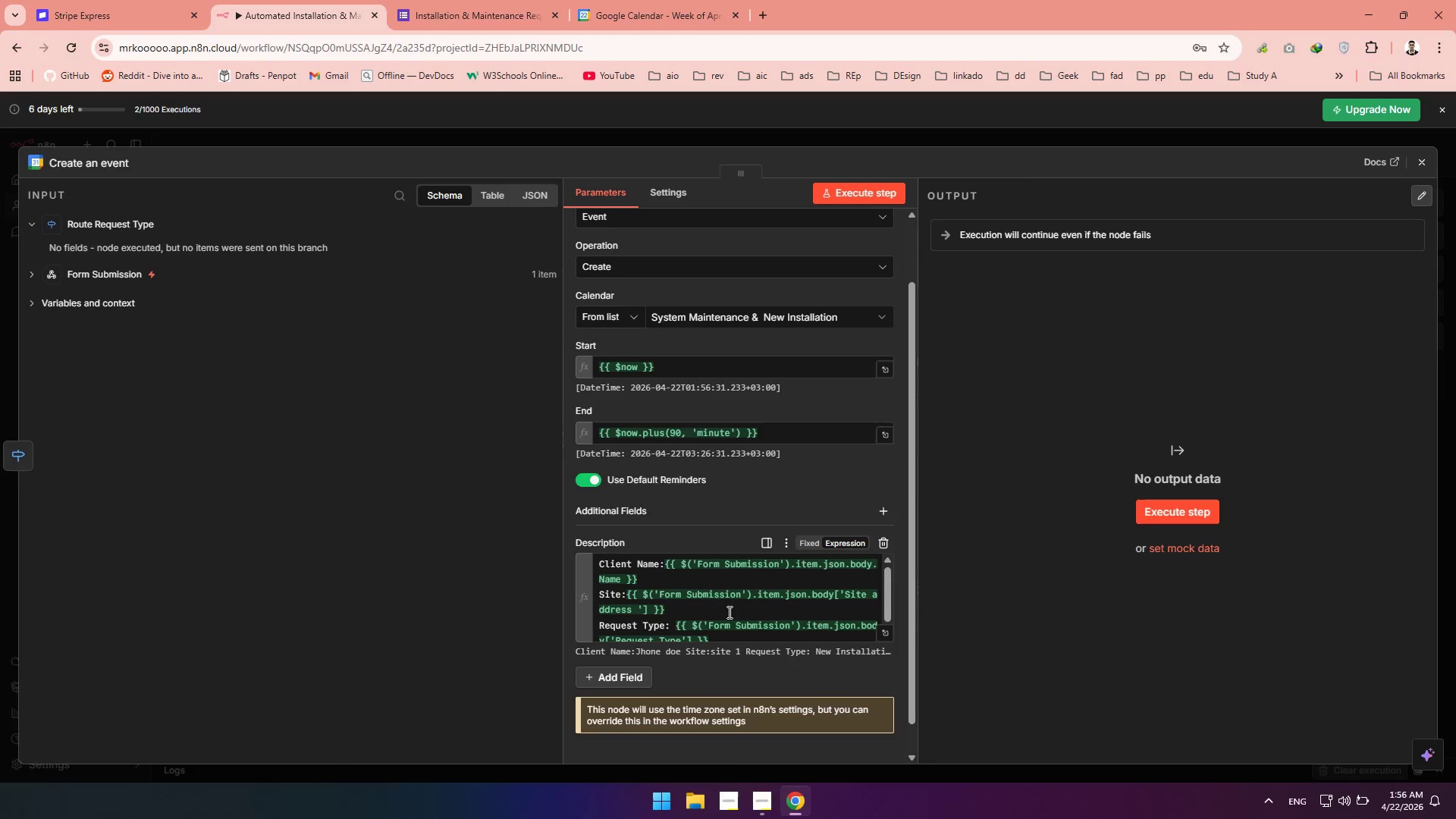 
left_click([726, 598])
 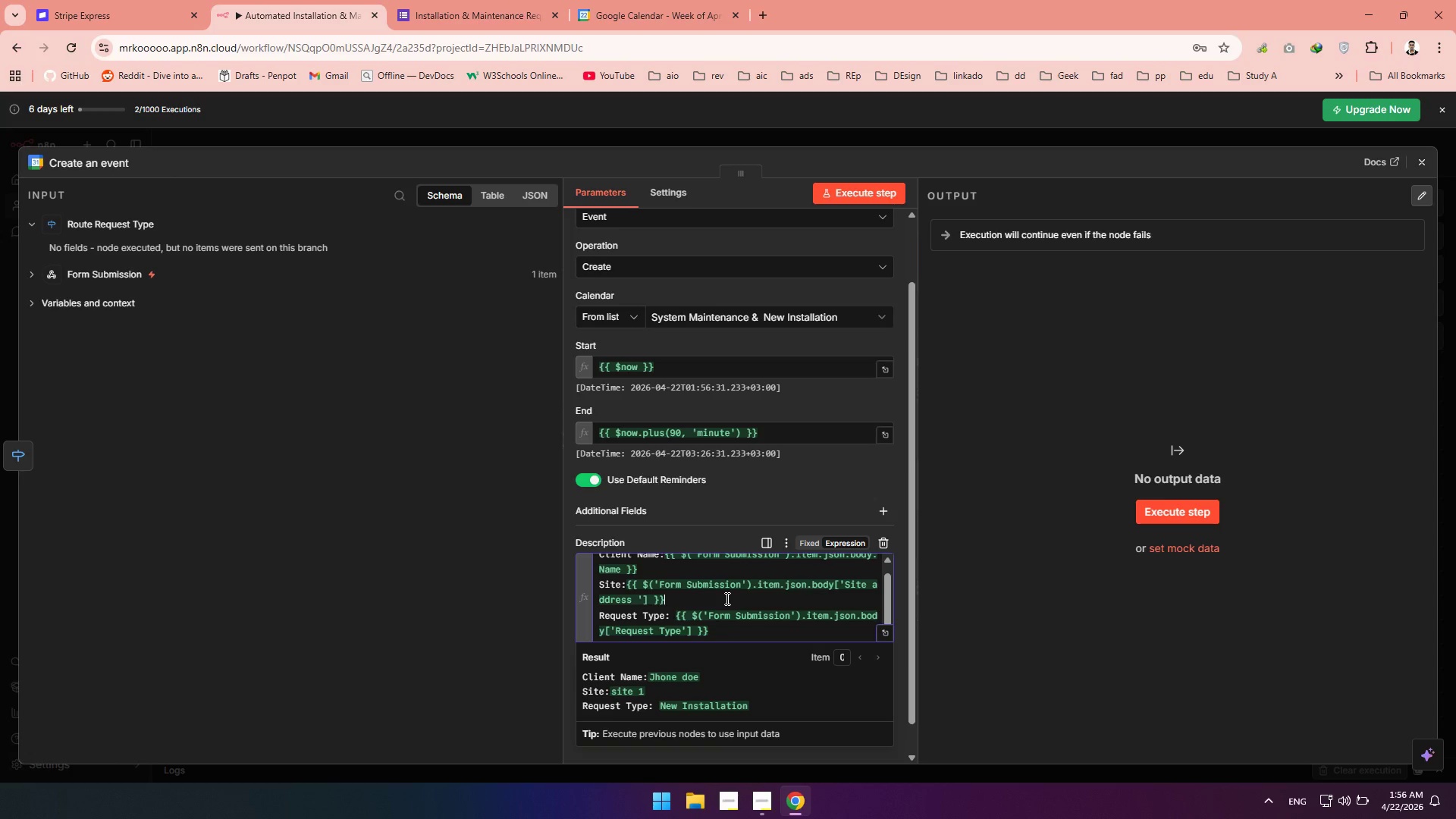 
scroll: coordinate [729, 610], scroll_direction: down, amount: 1.0
 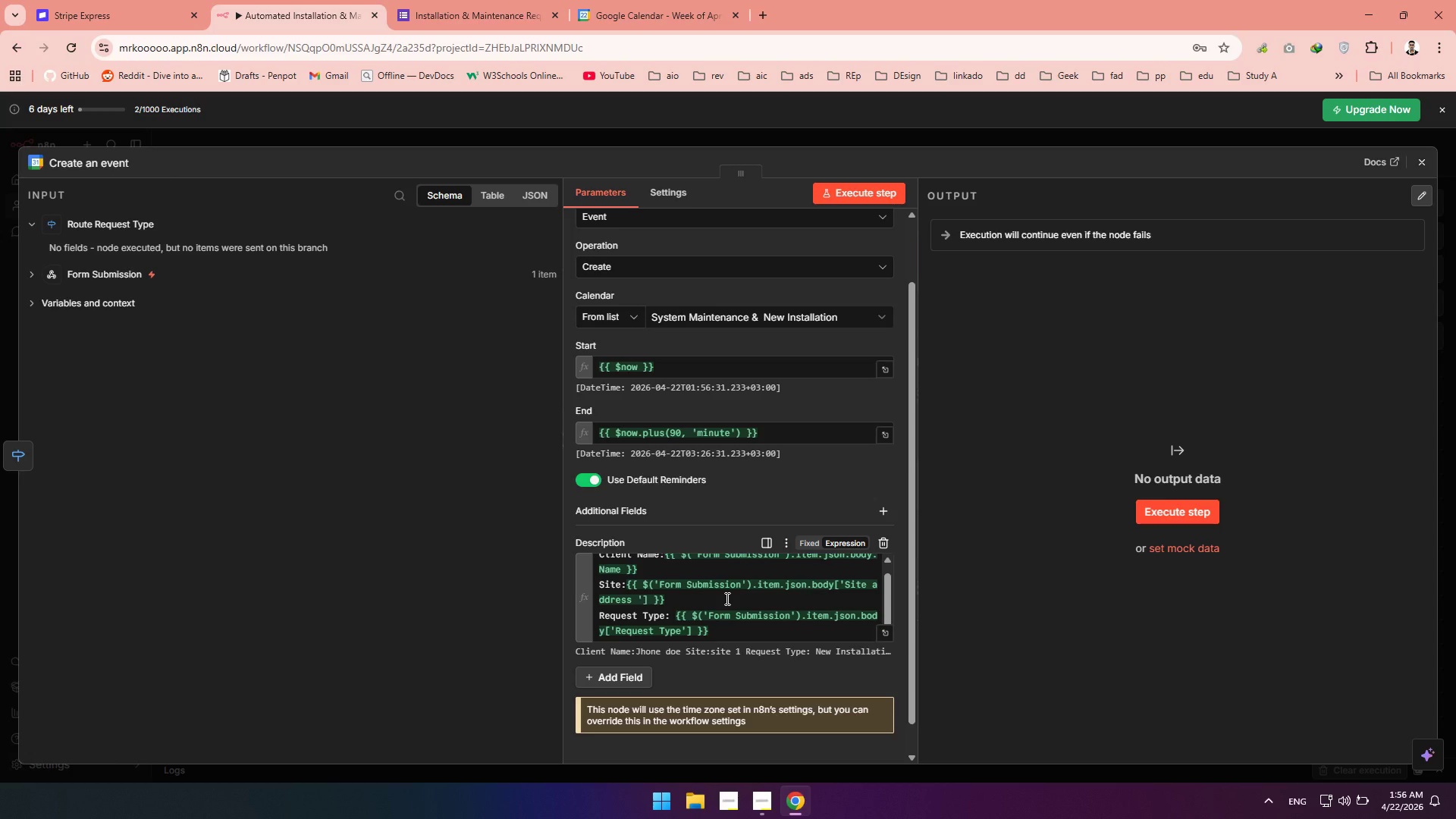 
key(Control+A)
 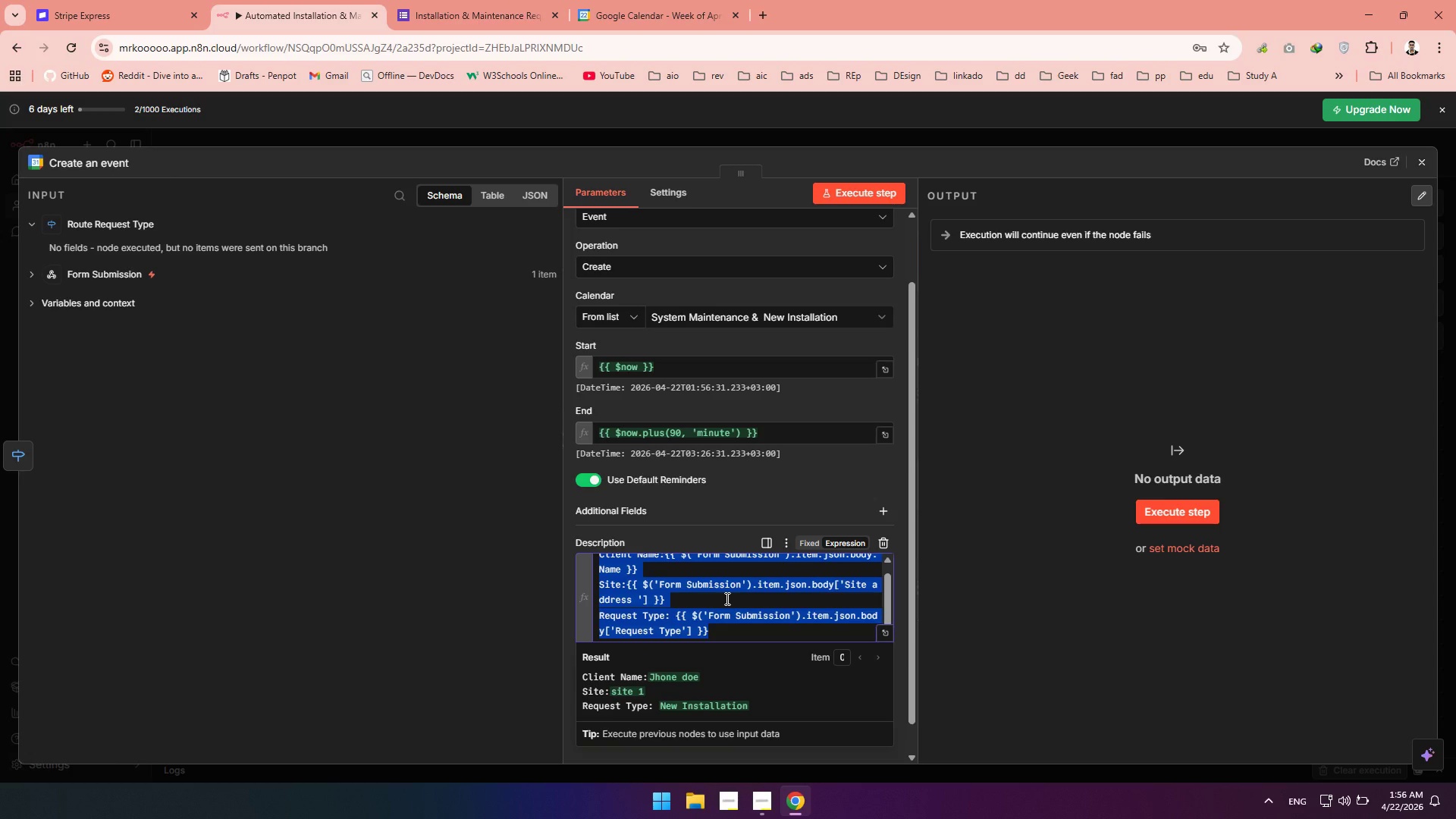 
key(Control+C)
 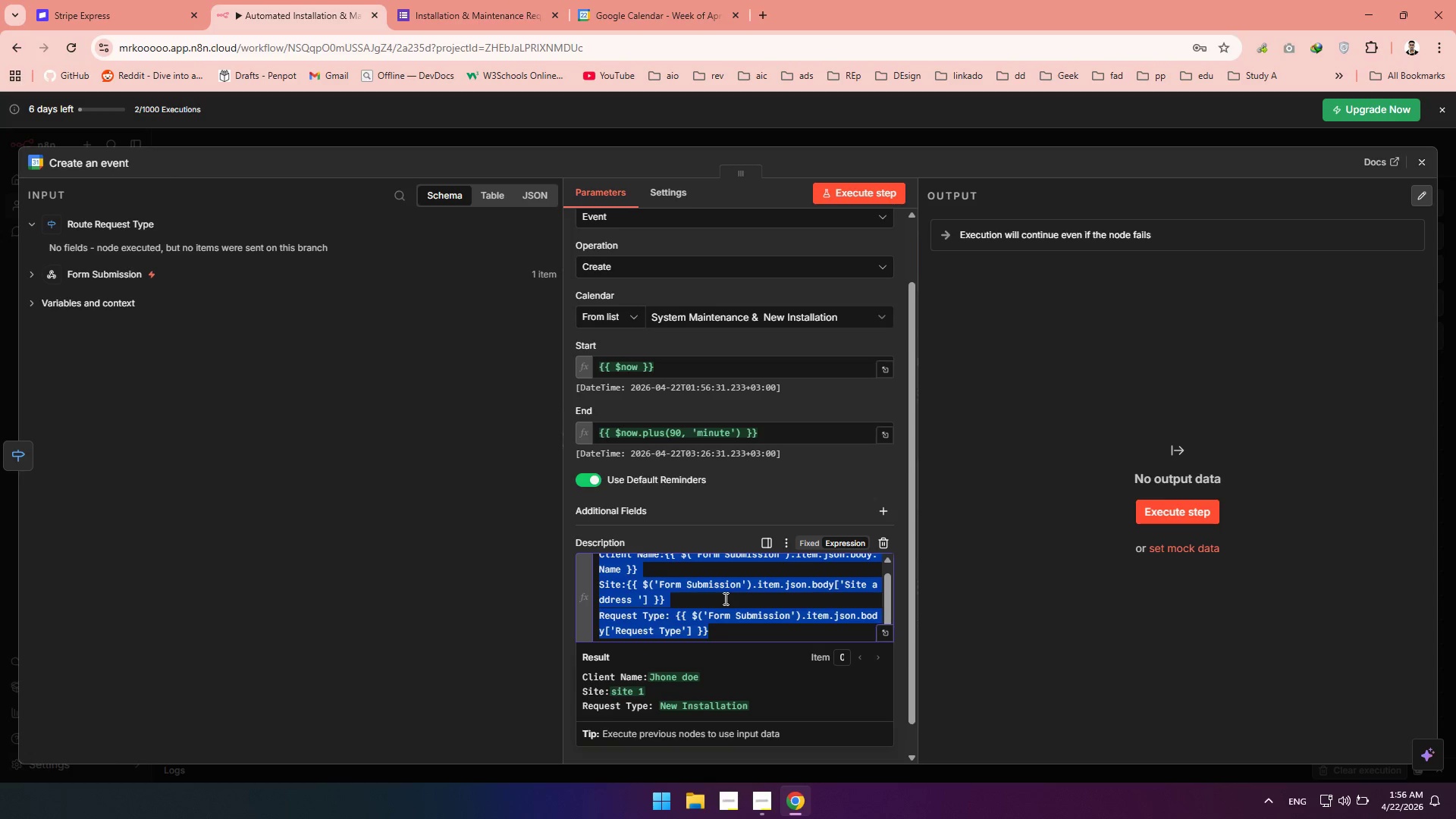 
key(Control+C)
 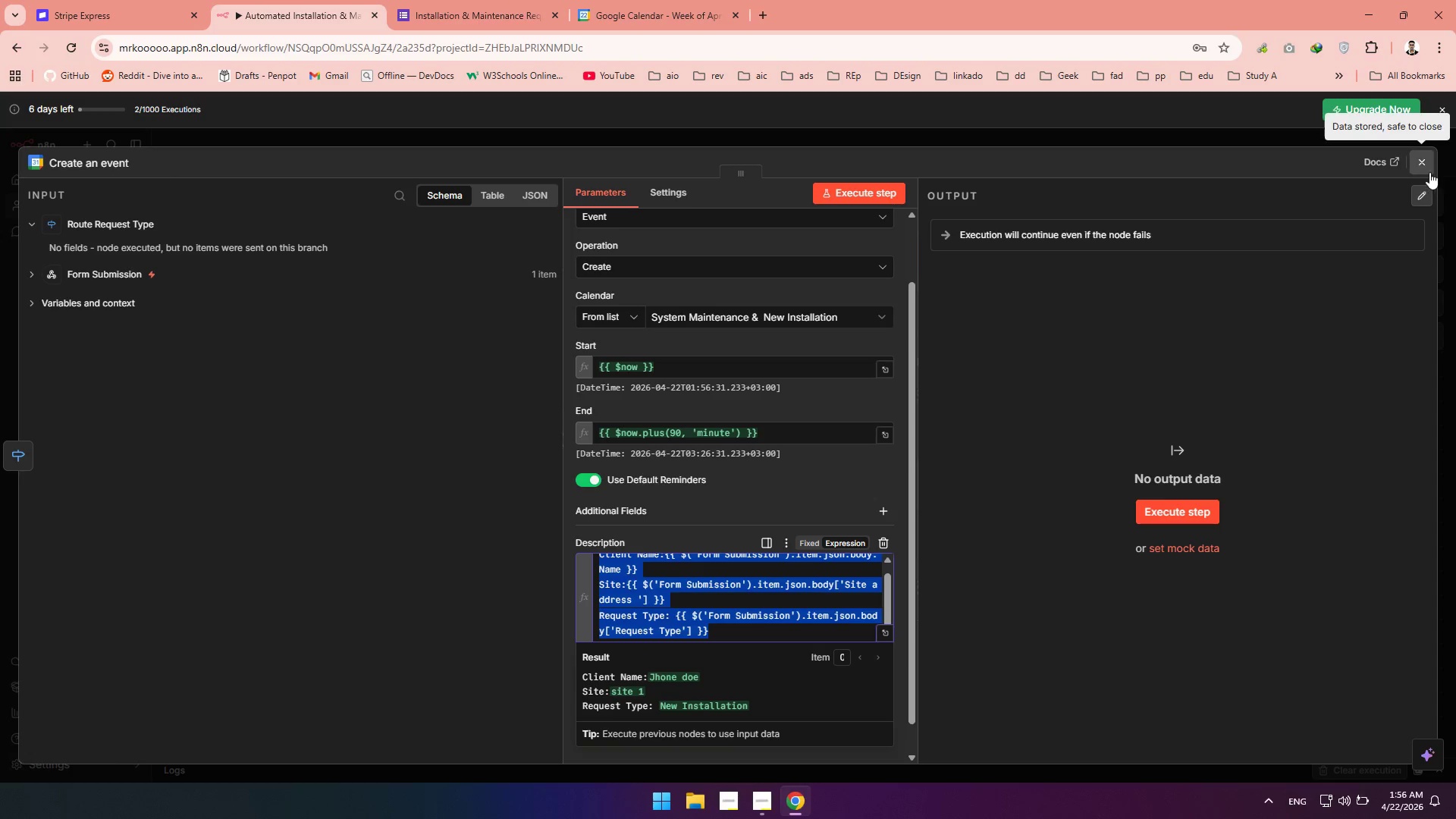 
left_click([1427, 168])
 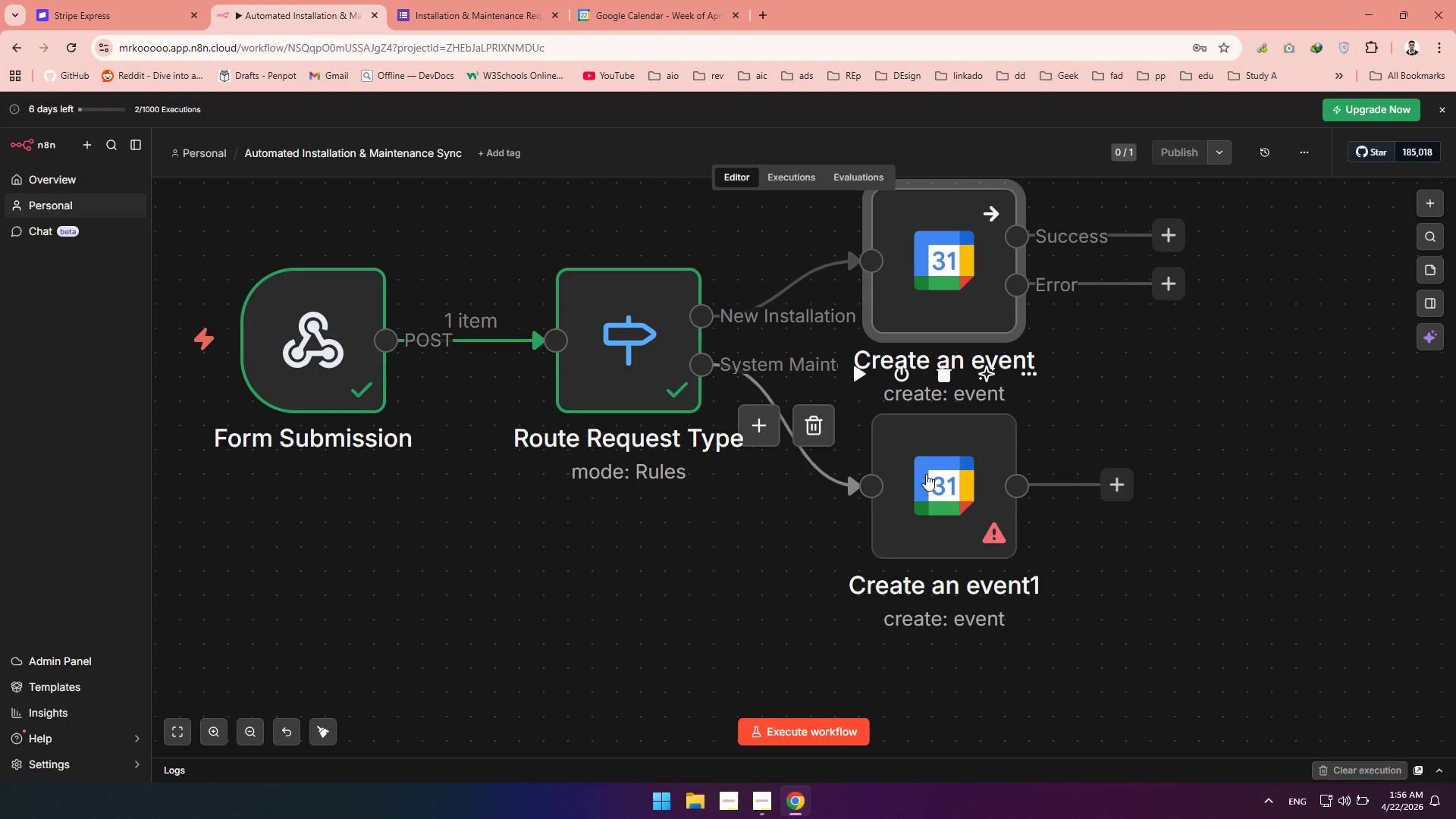 
double_click([930, 473])
 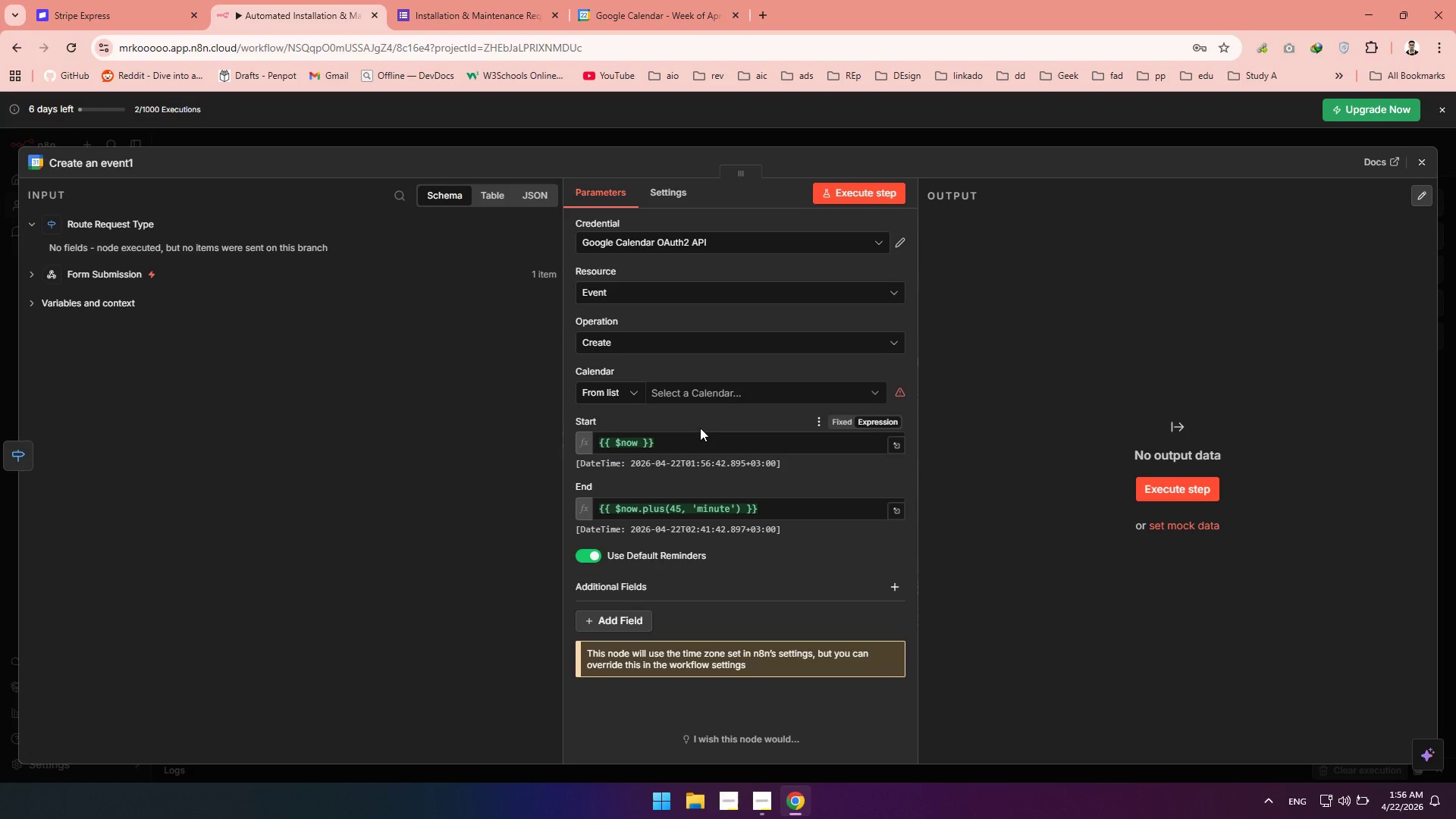 
left_click([673, 394])
 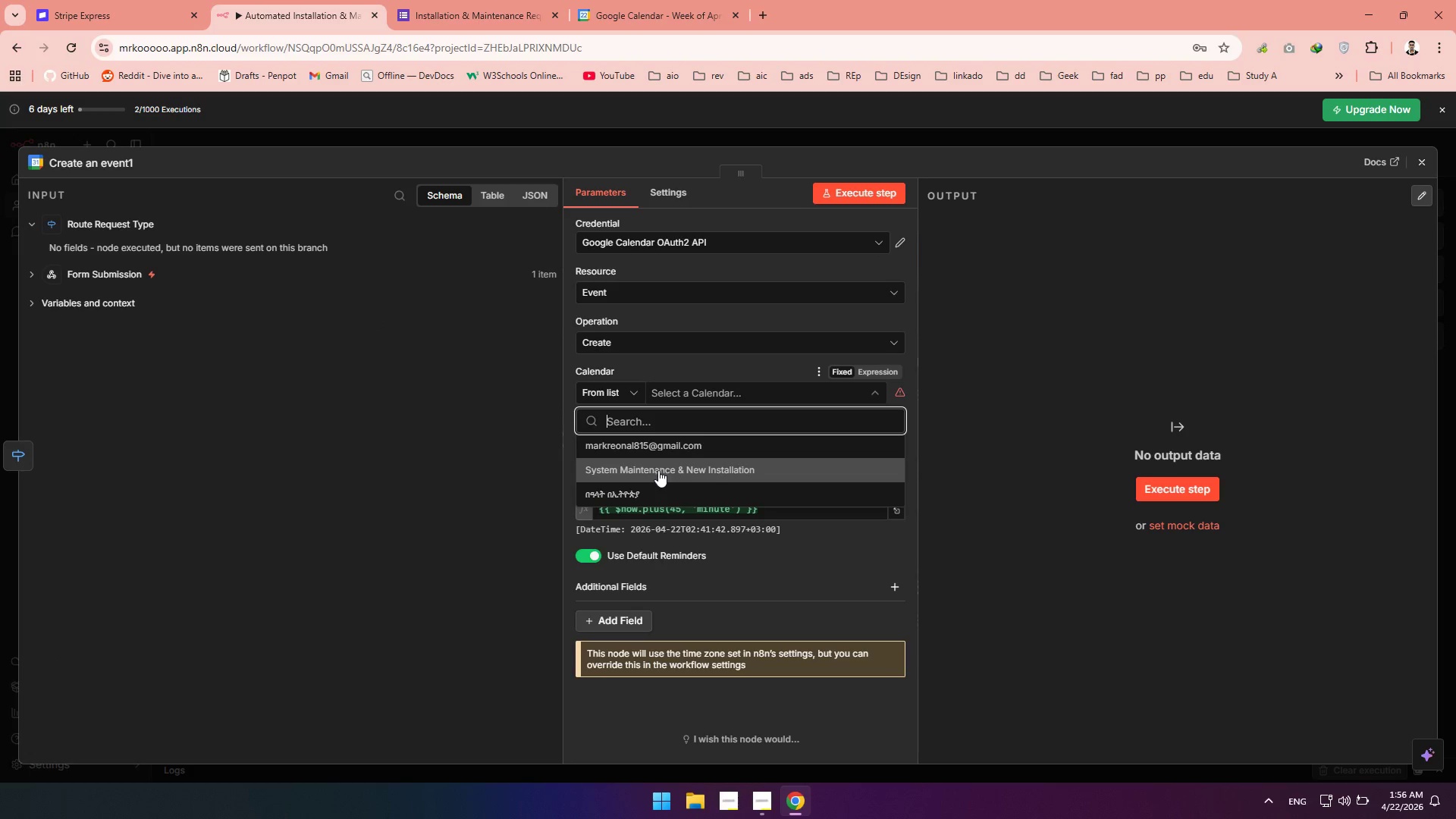 
left_click([658, 470])
 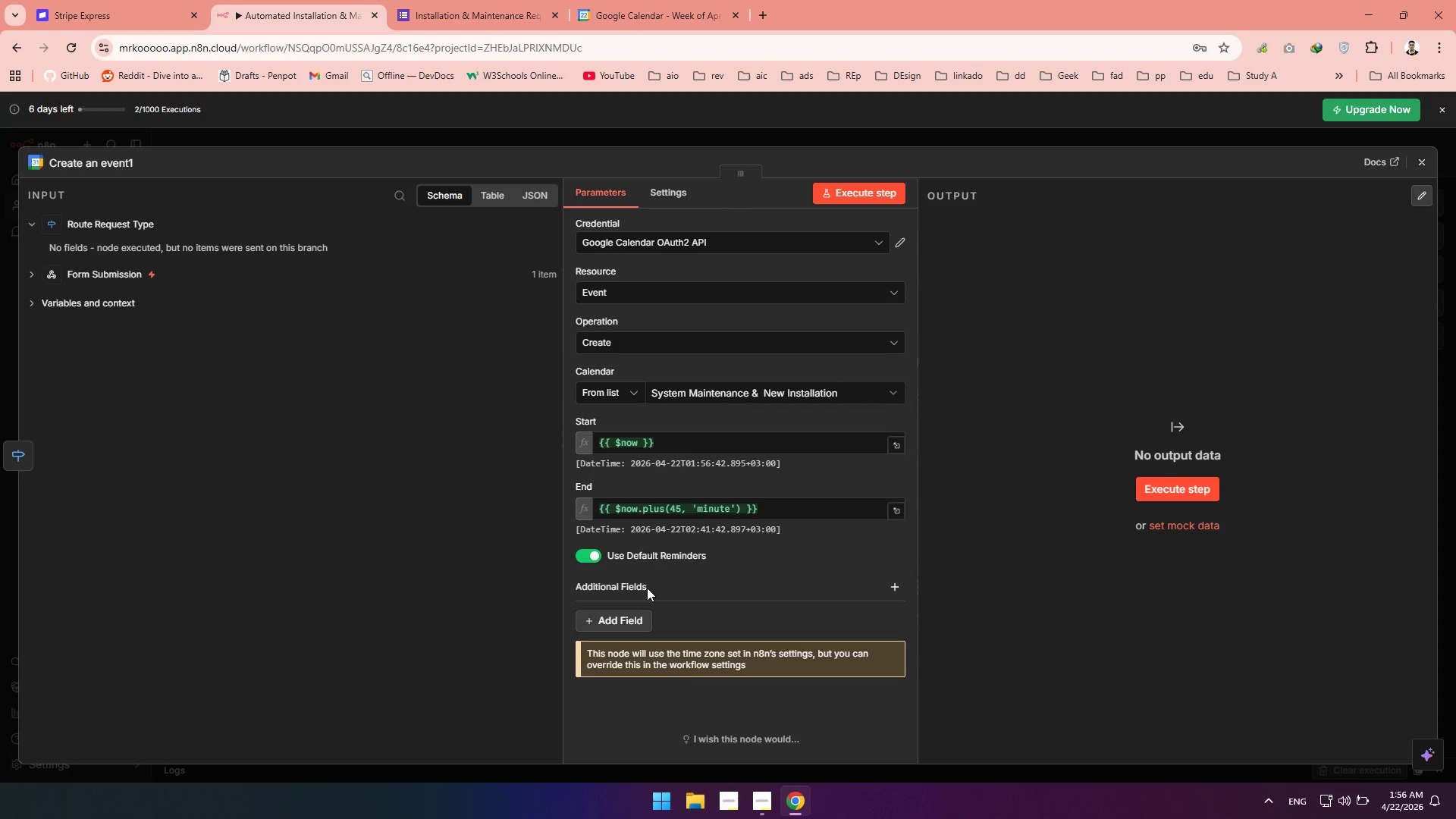 
left_click([902, 588])
 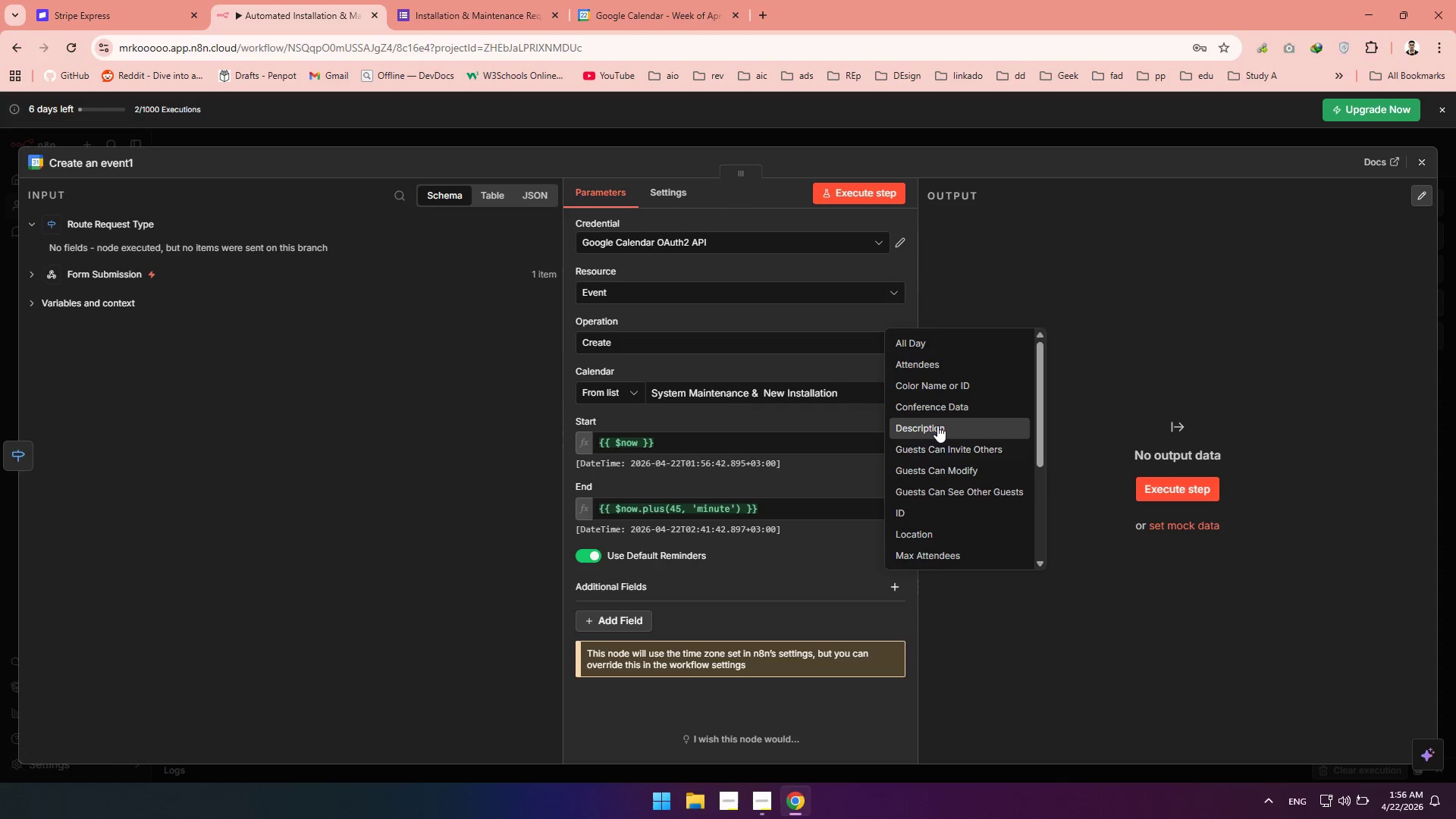 
left_click([937, 425])
 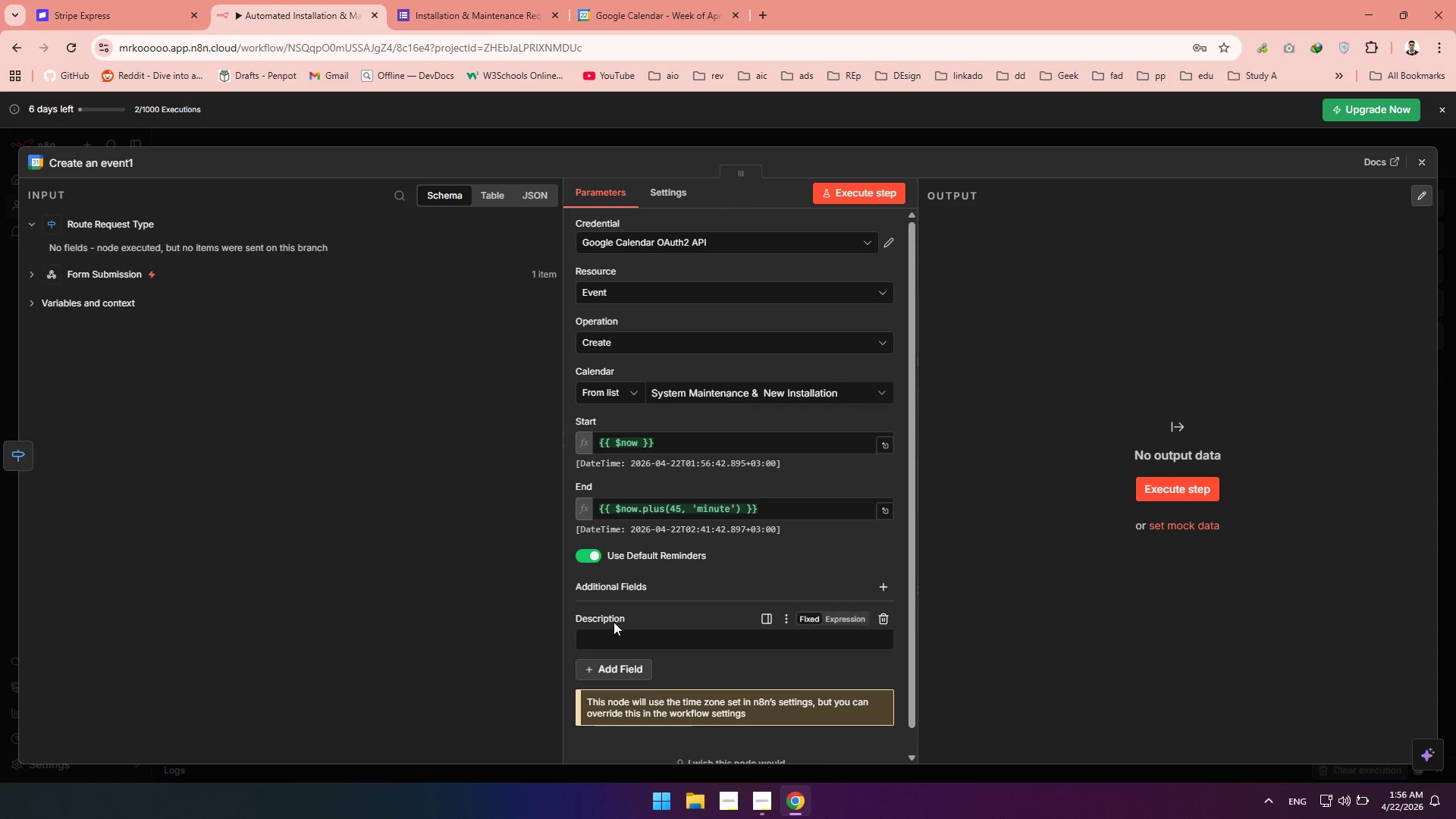 
left_click([606, 632])
 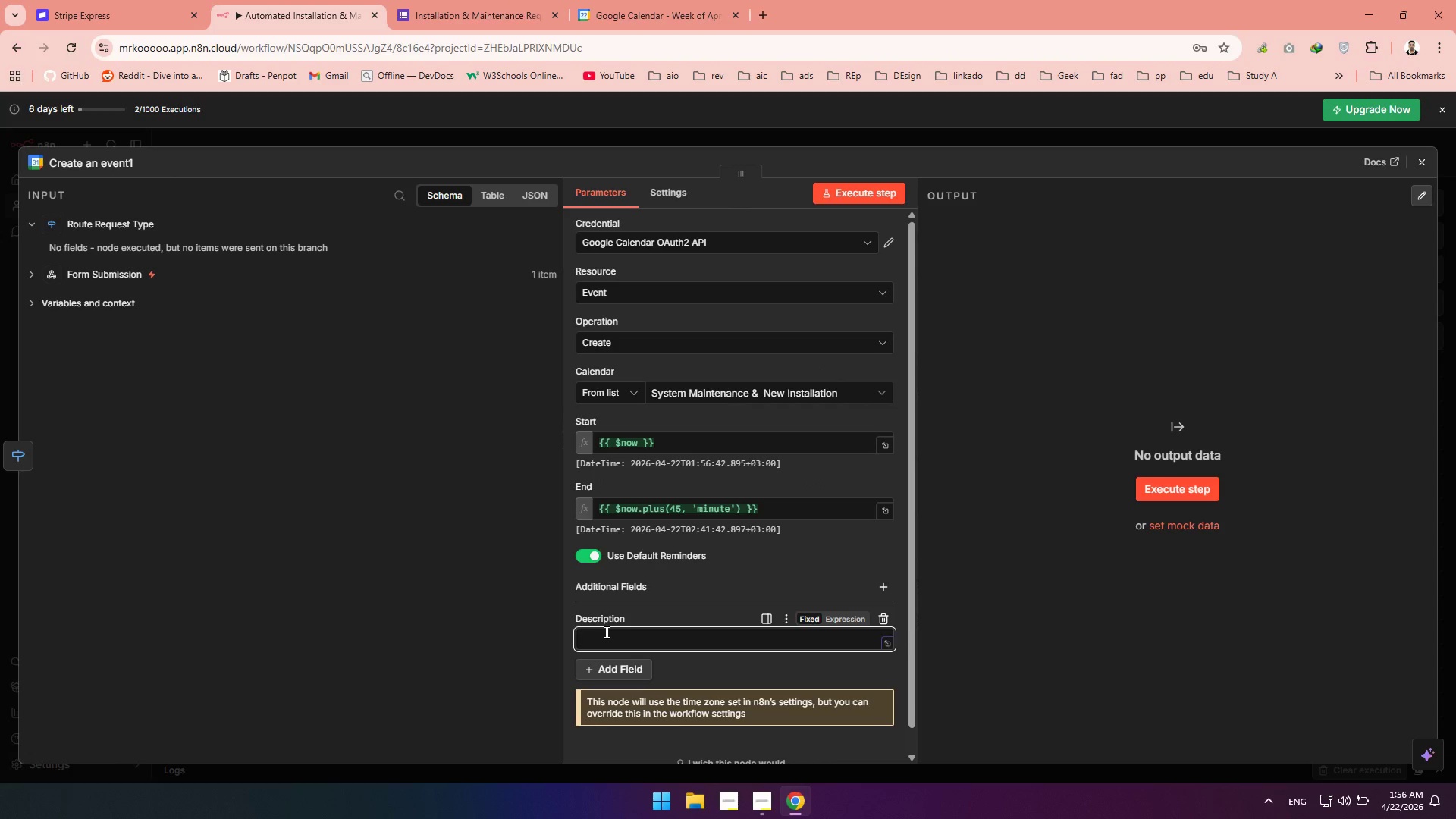 
key(Control+V)
 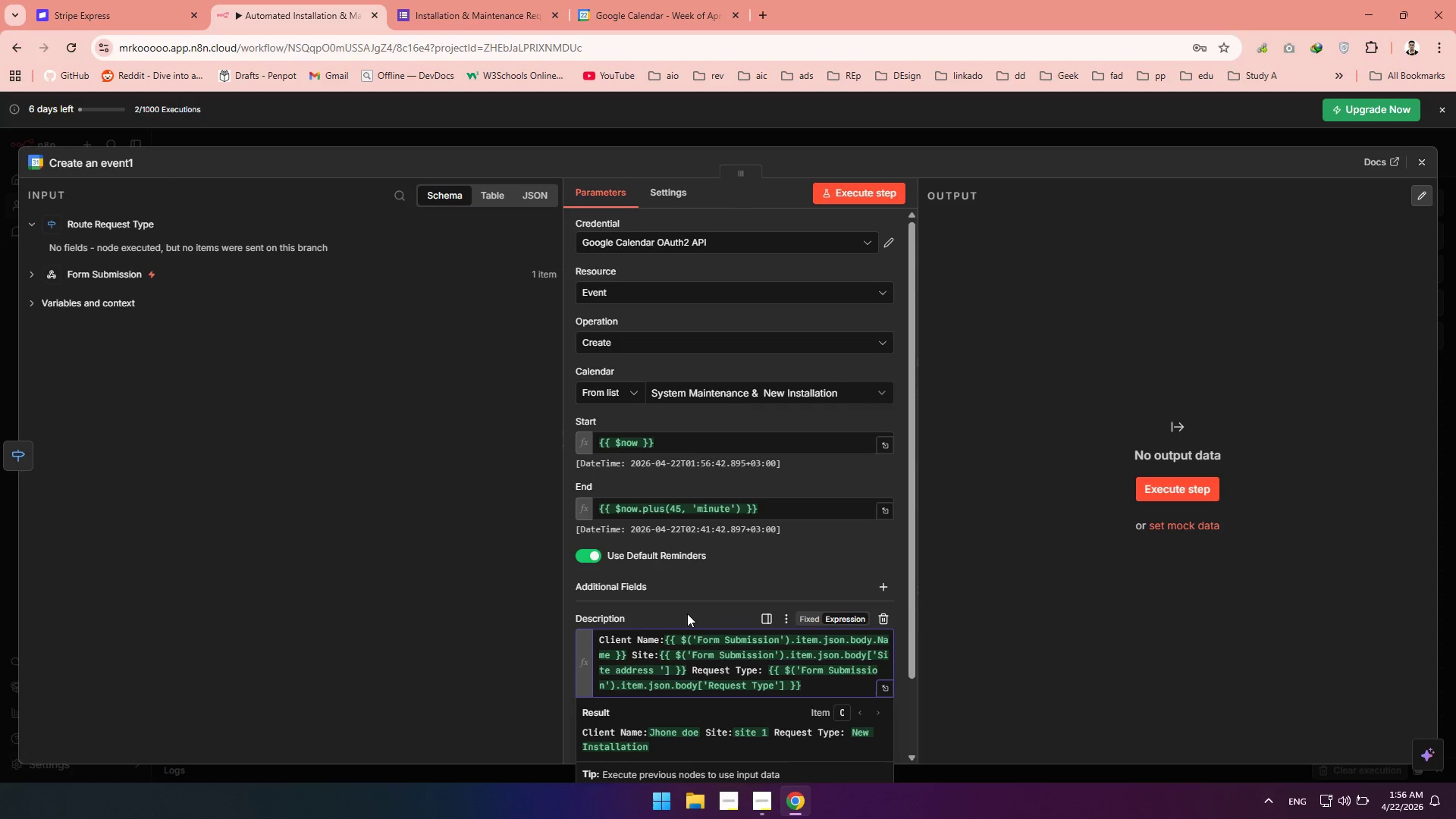 
mouse_move([869, 607])
 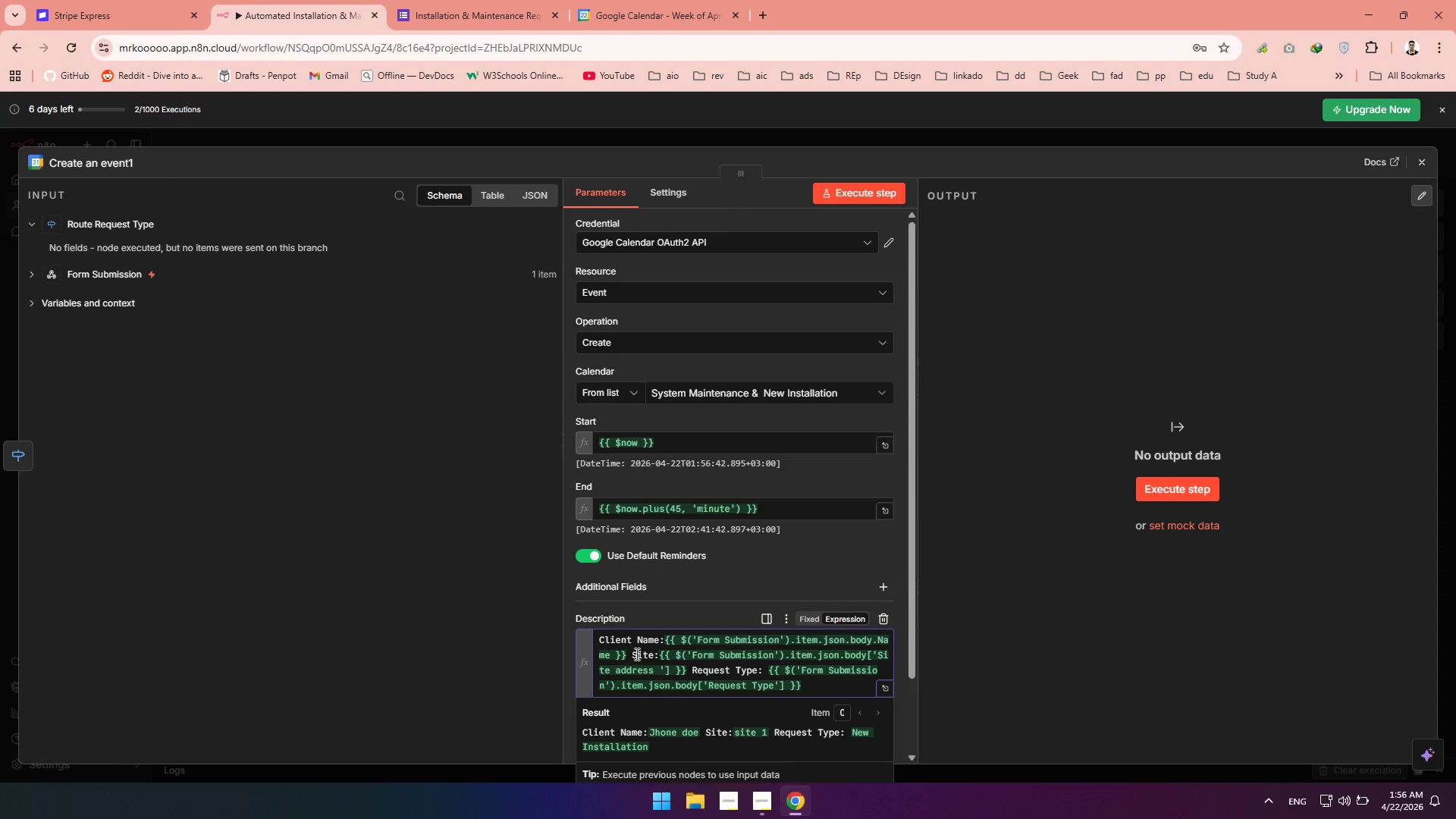 
left_click([632, 653])
 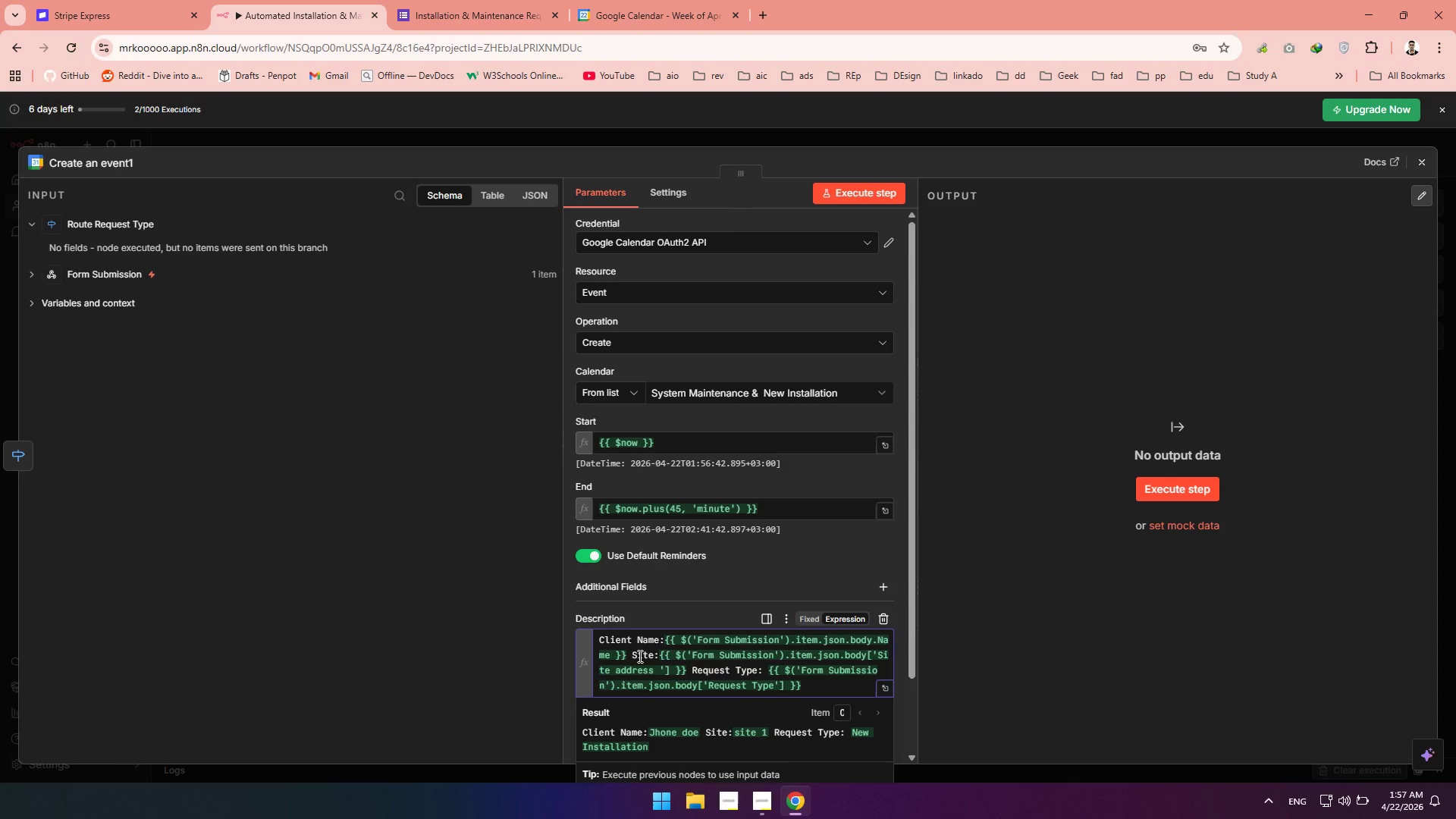 
key(Shift+ShiftRight)
 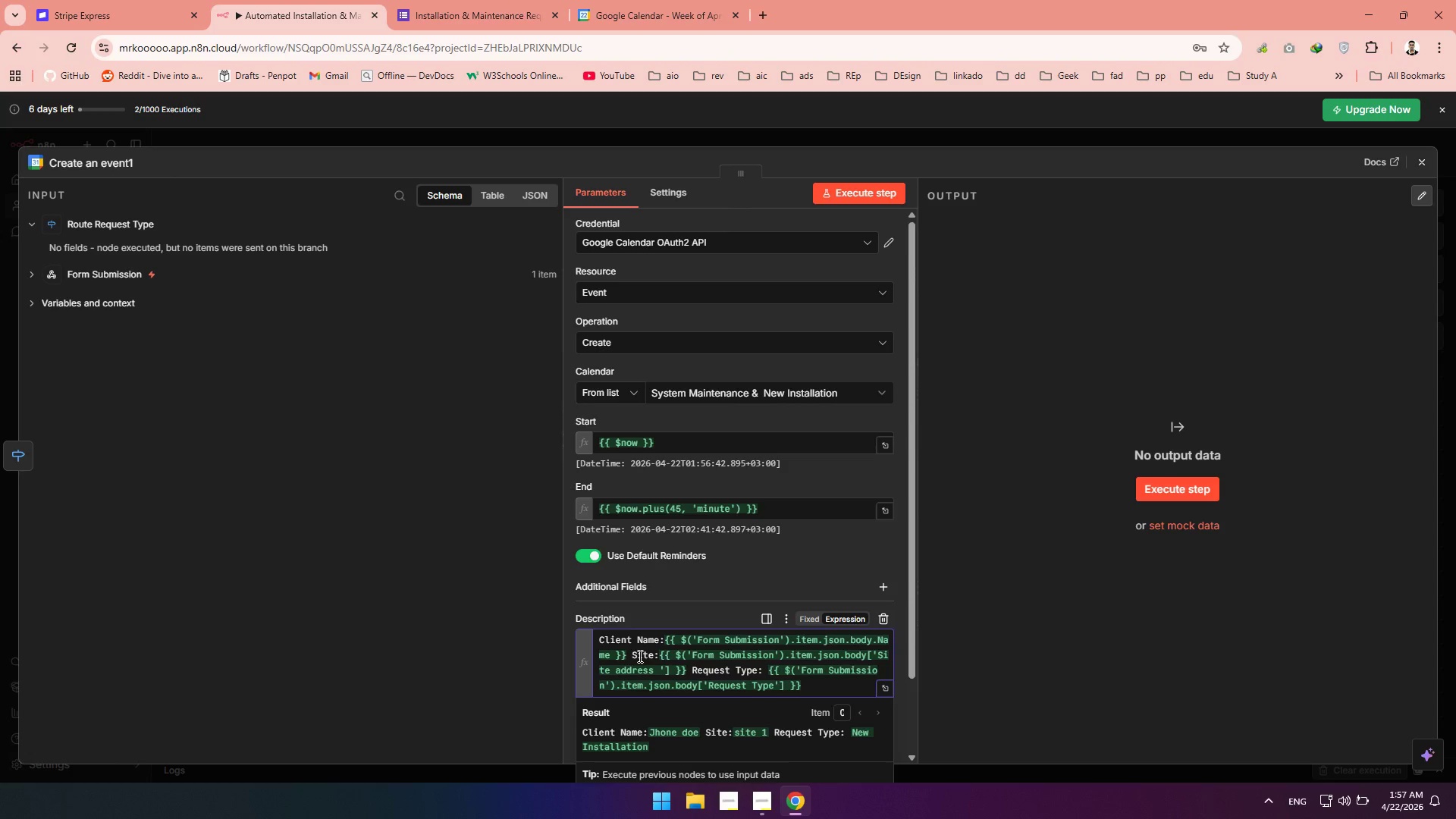 
key(Enter)
 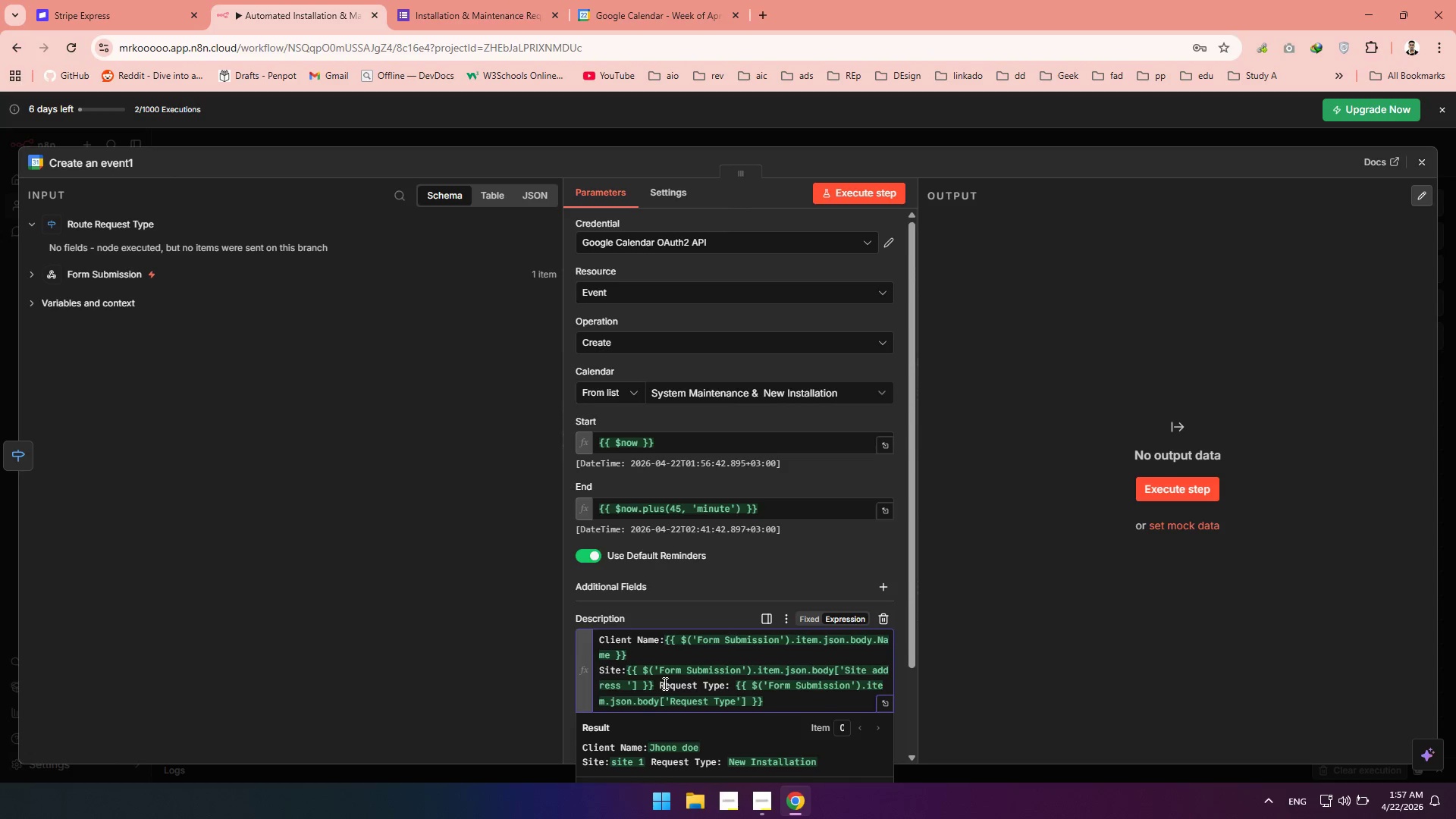 
left_click([663, 683])
 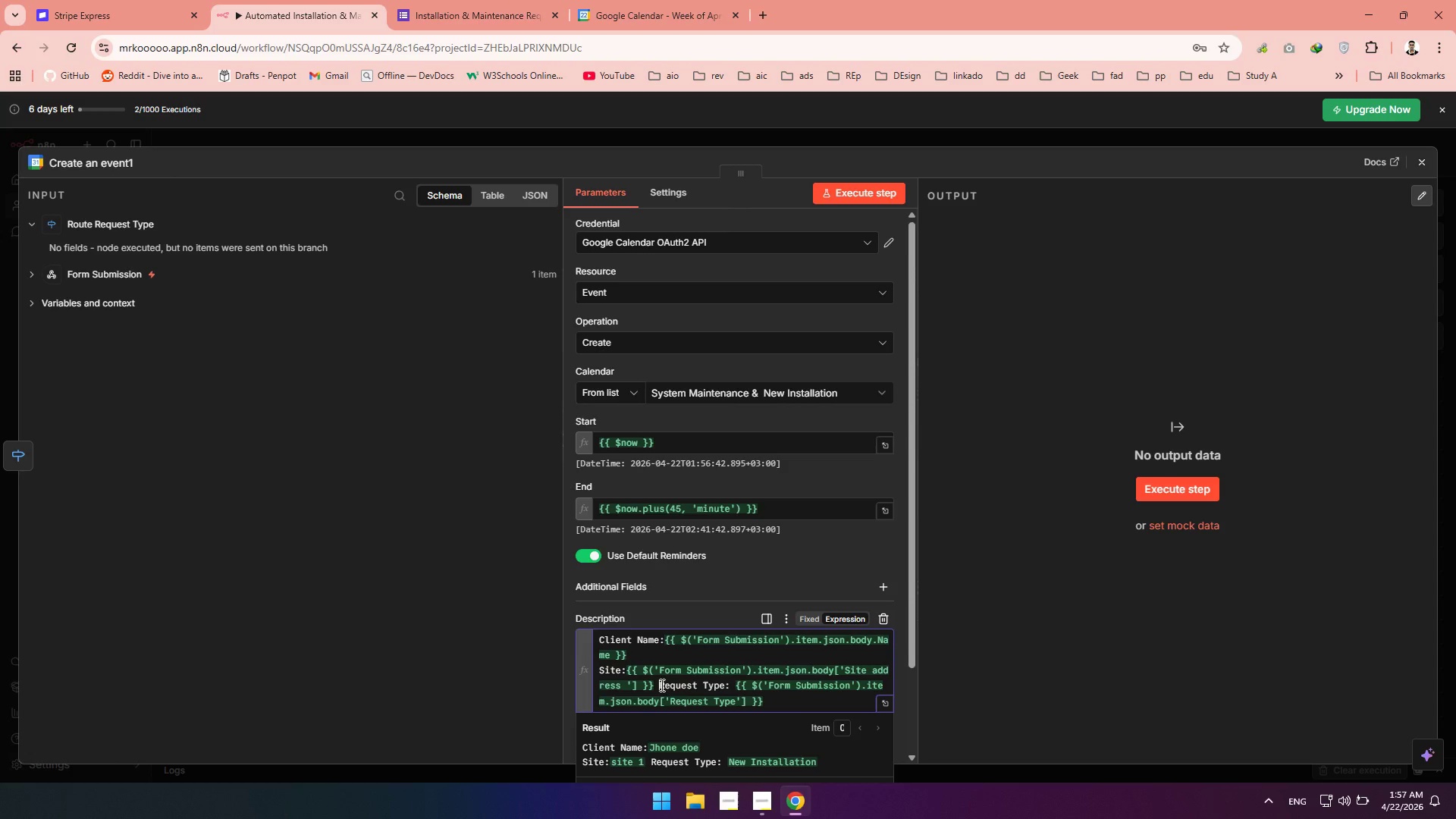 
left_click([661, 685])
 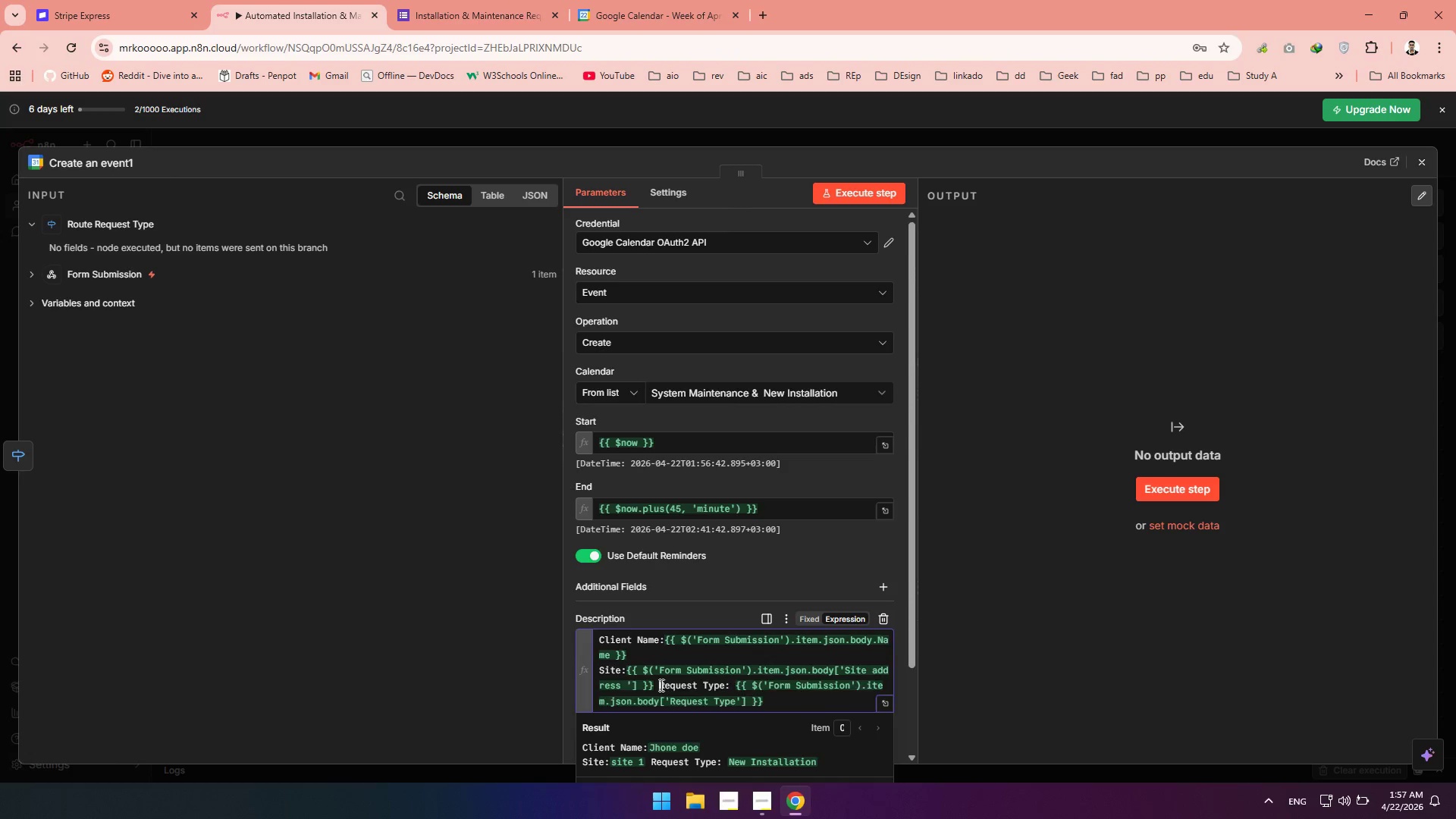 
key(Enter)
 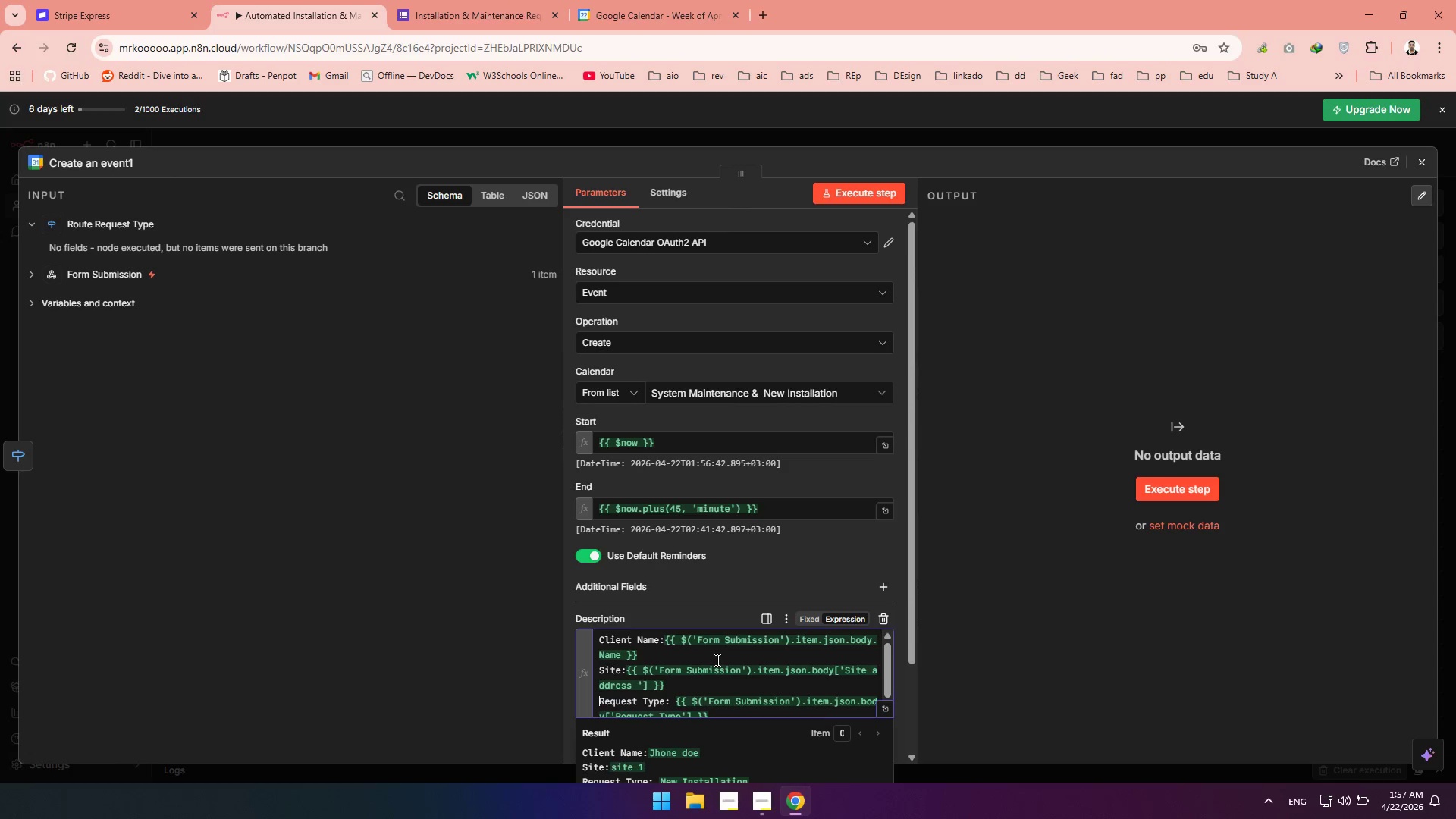 
scroll: coordinate [717, 660], scroll_direction: down, amount: 4.0
 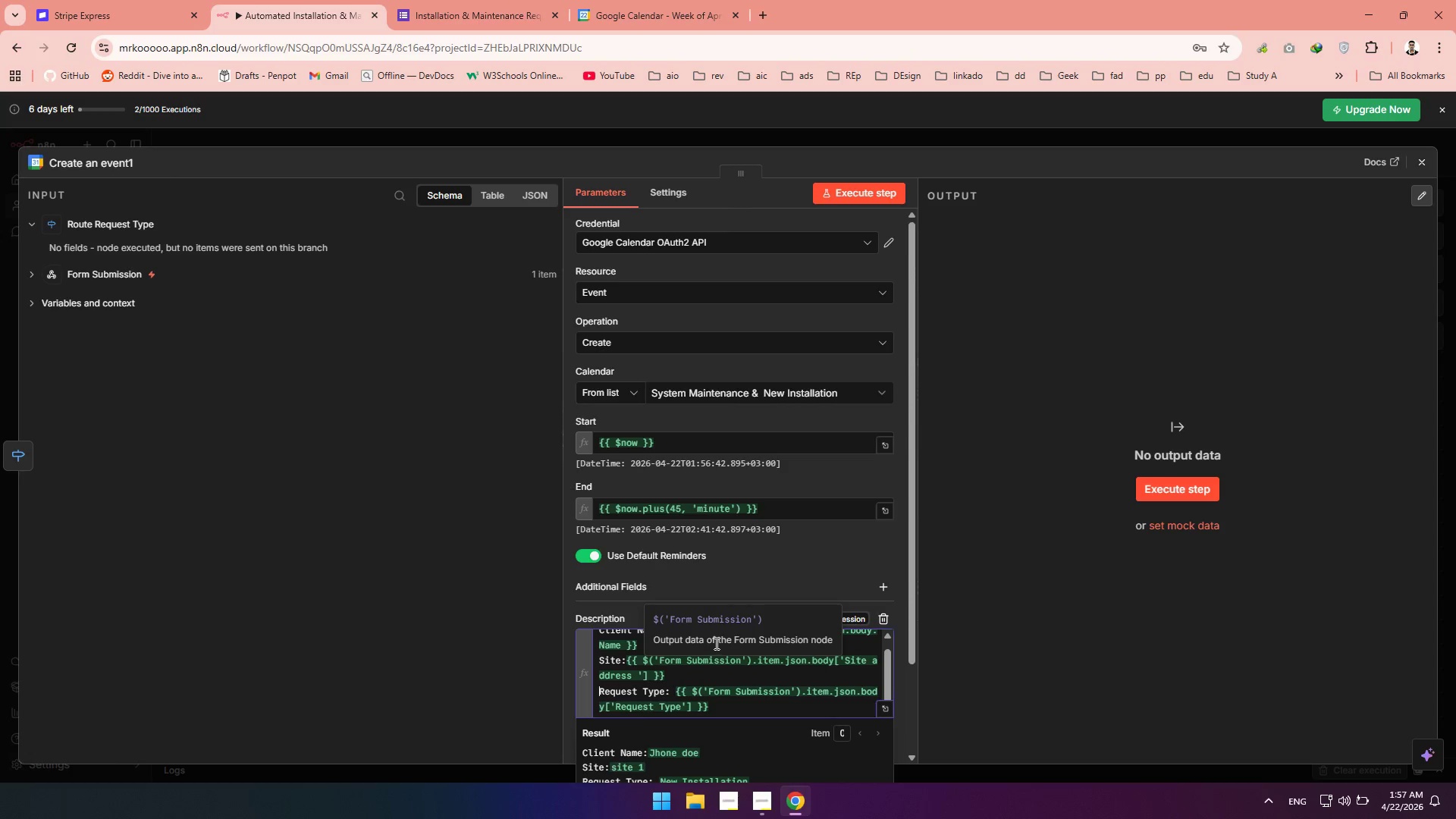 
scroll: coordinate [715, 642], scroll_direction: up, amount: 3.0
 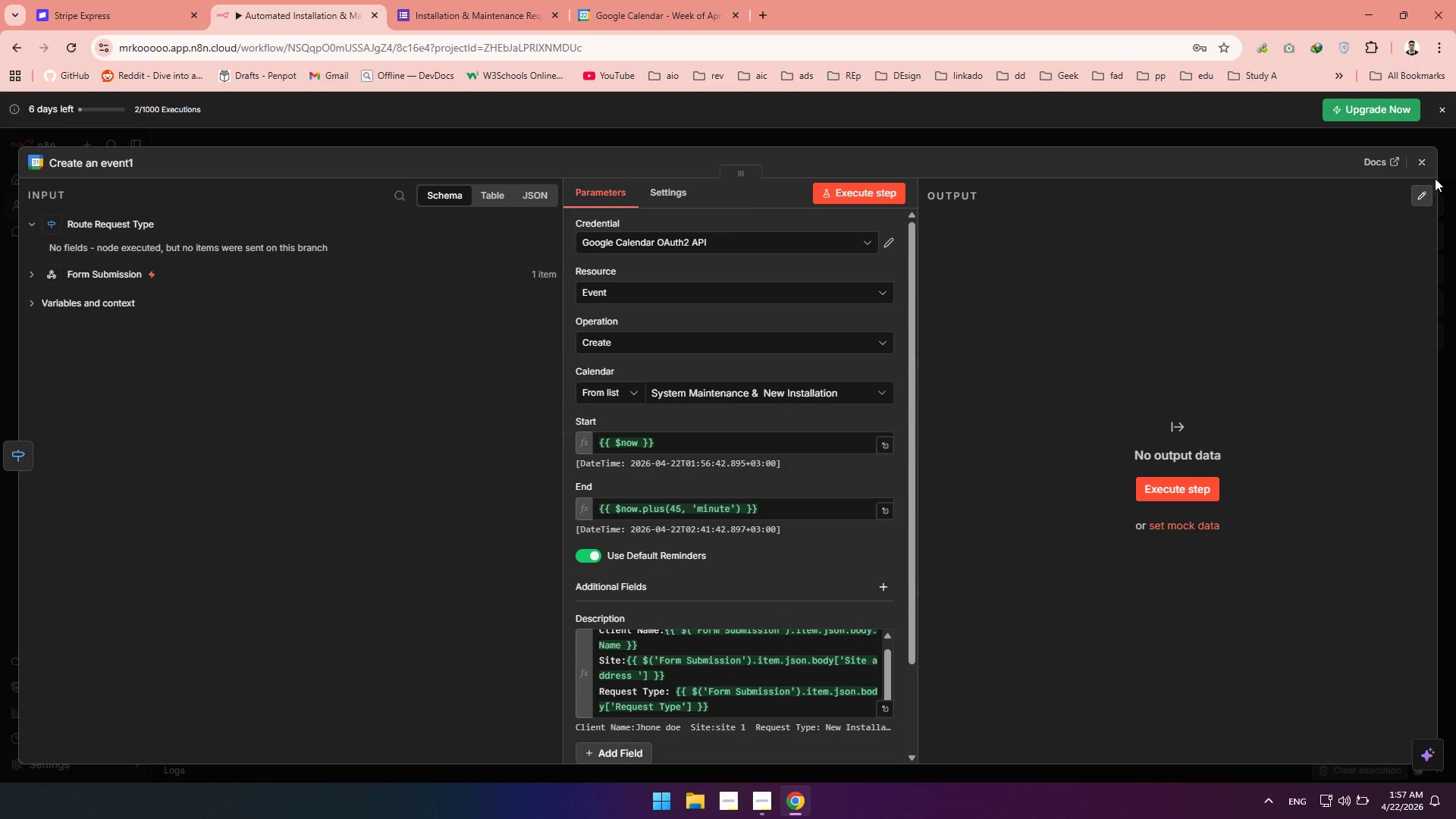 
left_click([1426, 164])
 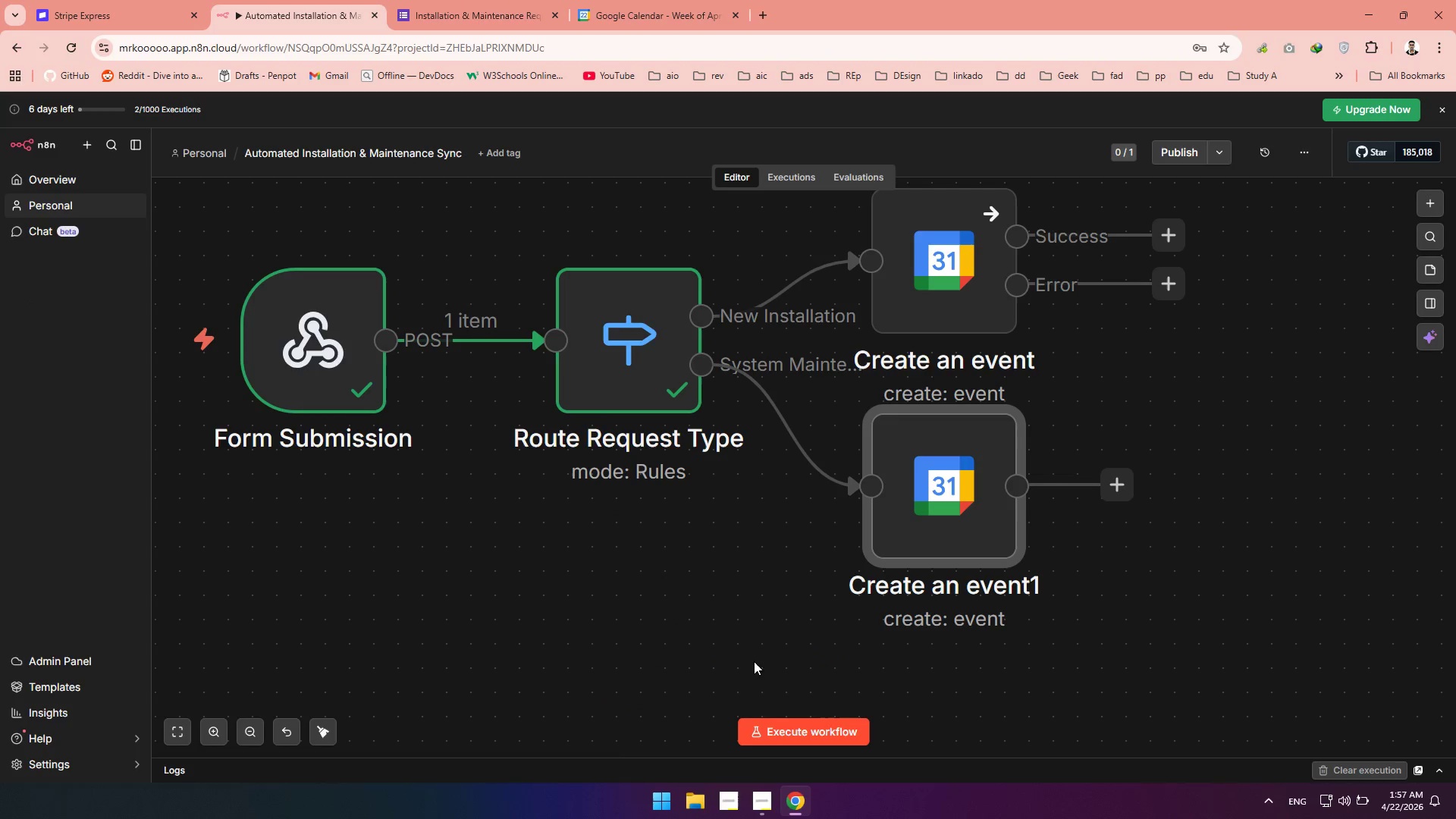 
wait(5.69)
 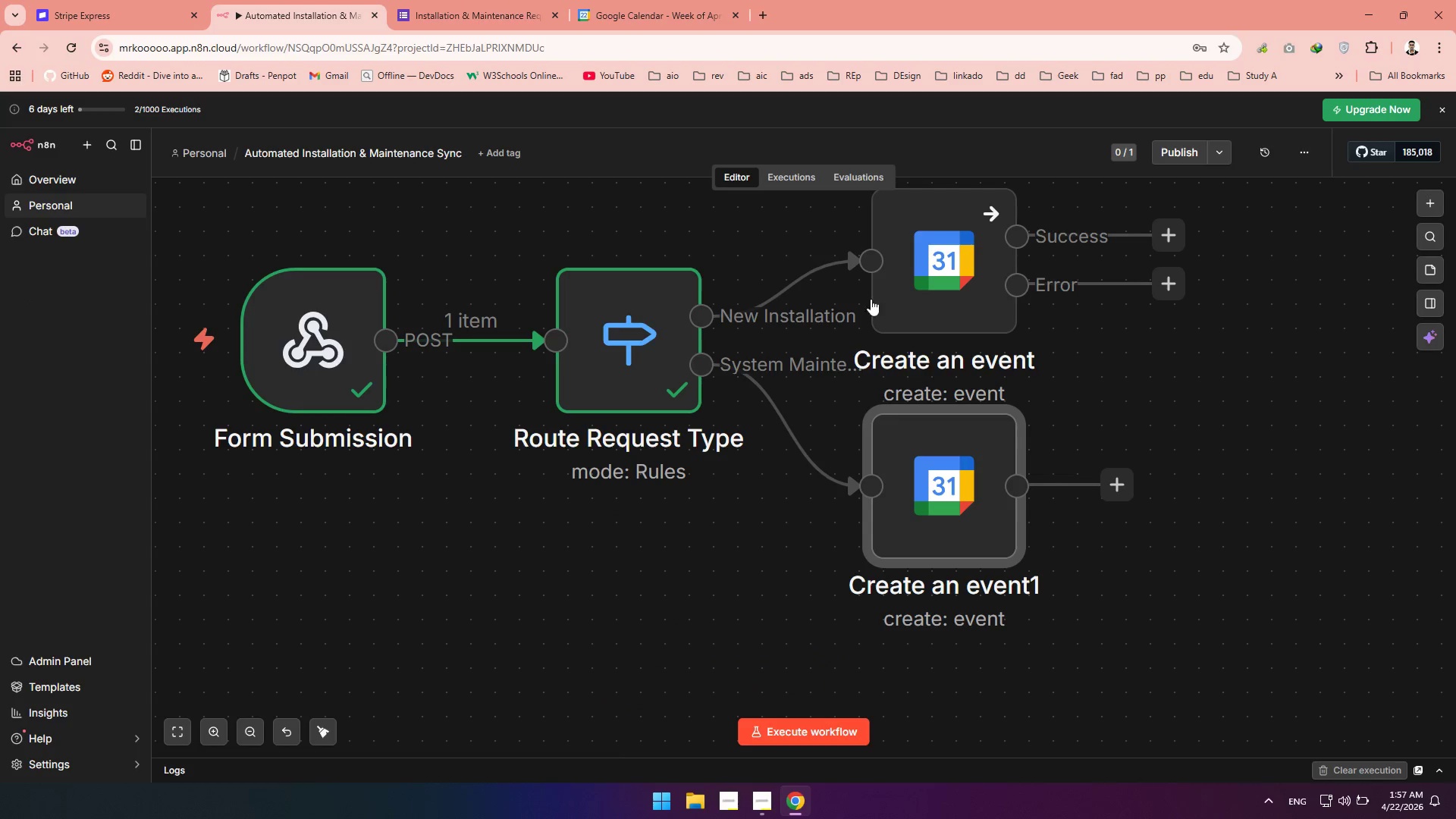 
left_click([541, 232])
 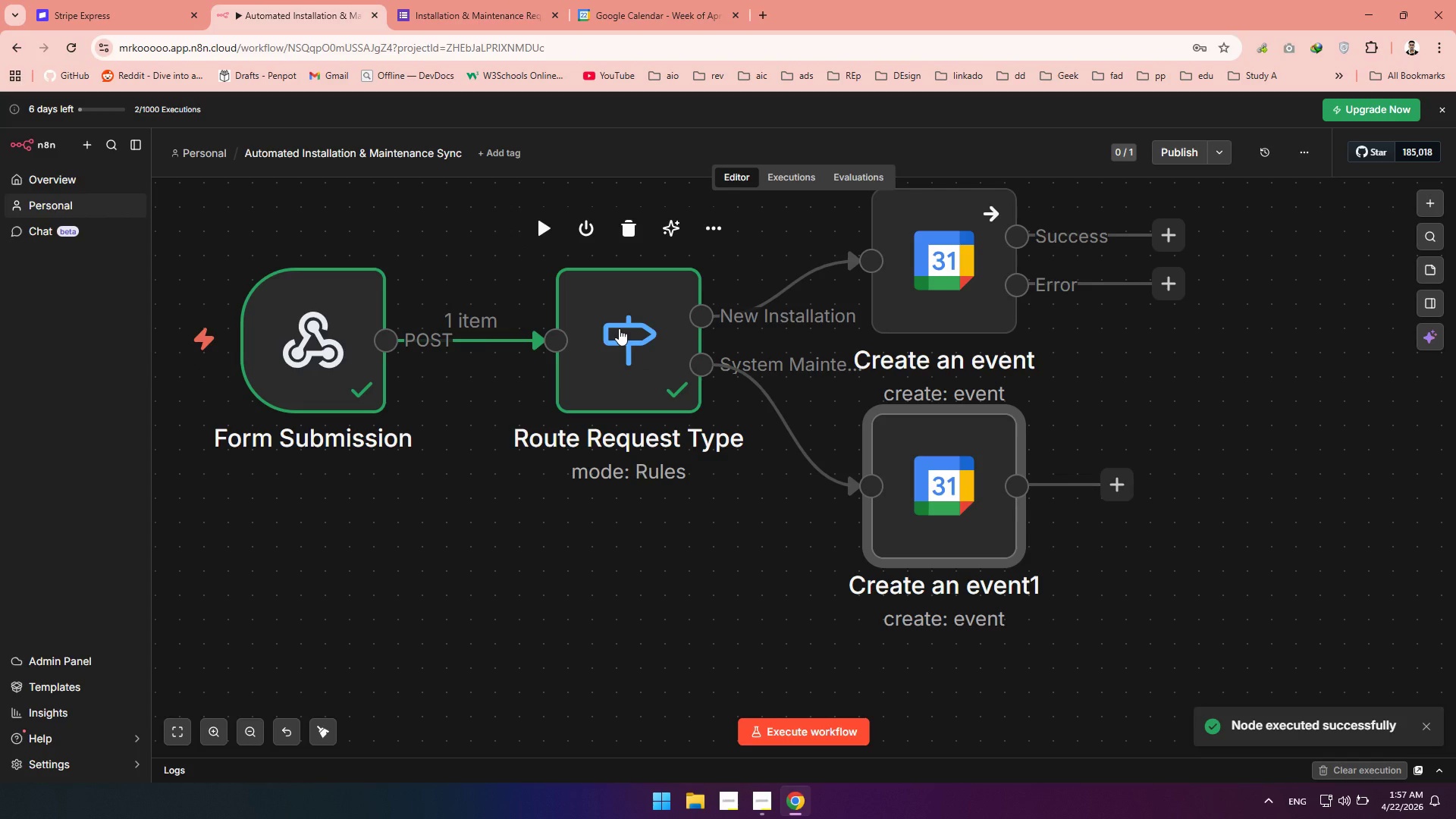 
double_click([619, 328])
 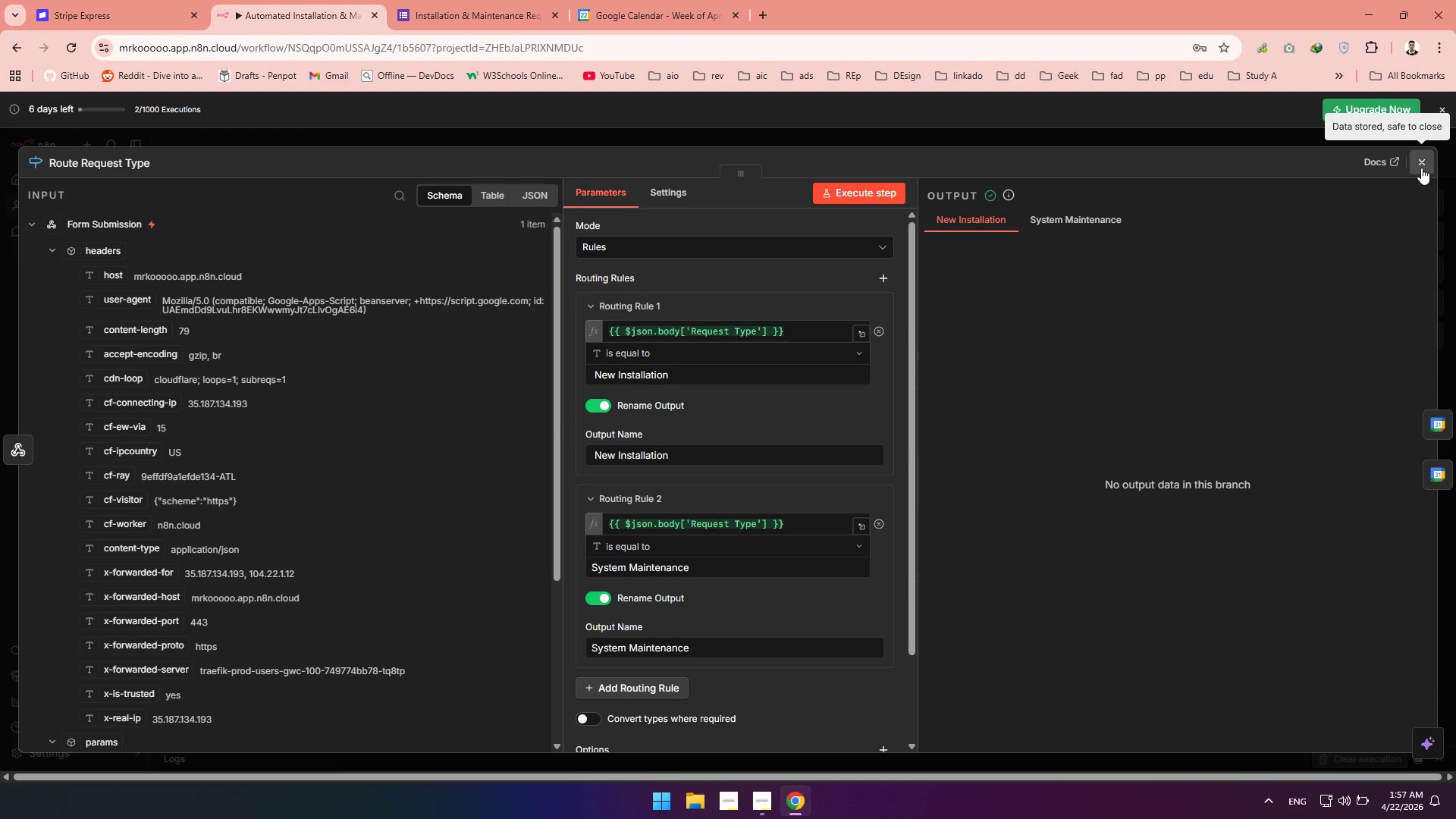 
wait(9.7)
 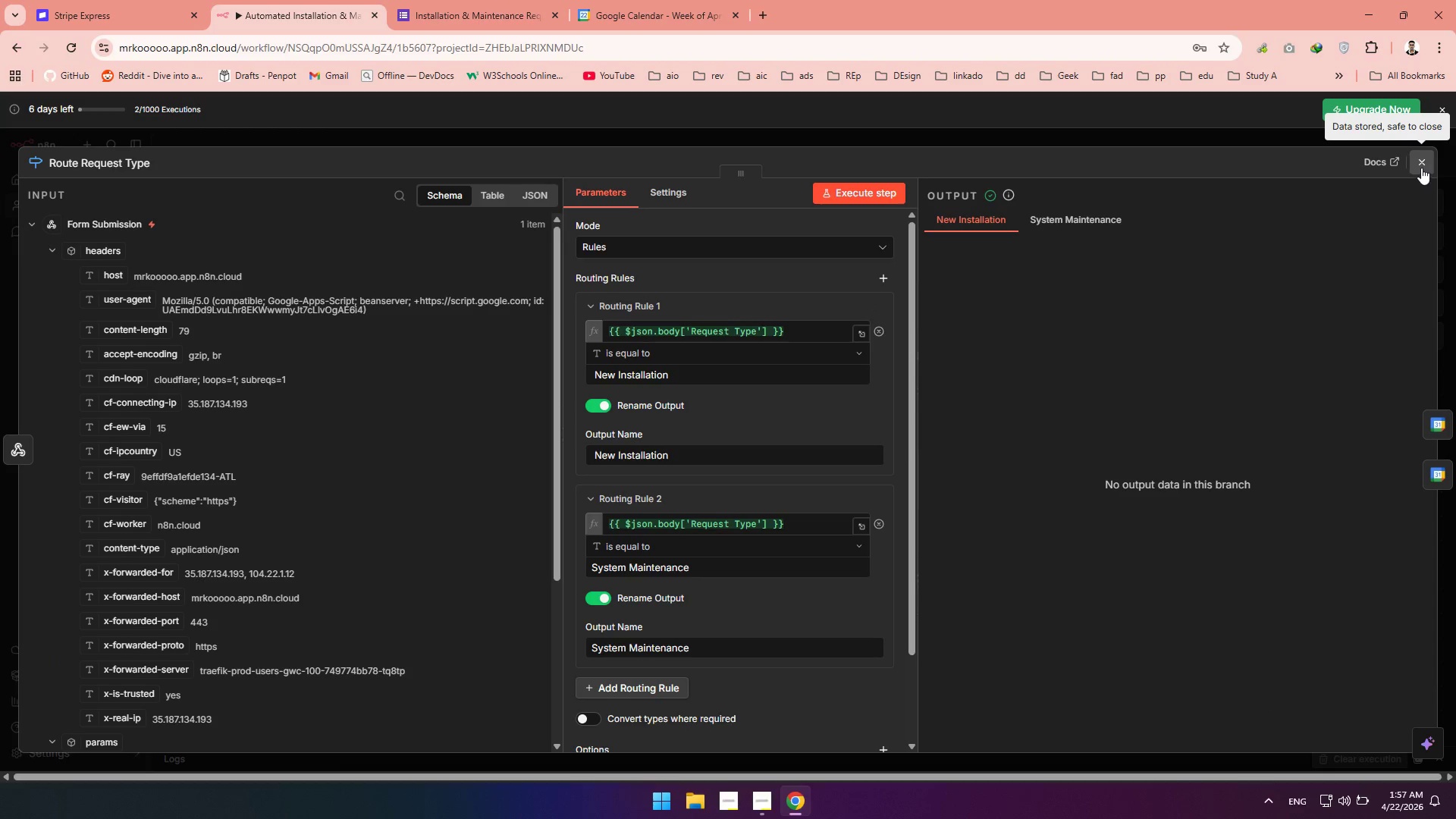 
scroll: coordinate [771, 424], scroll_direction: down, amount: 2.0
 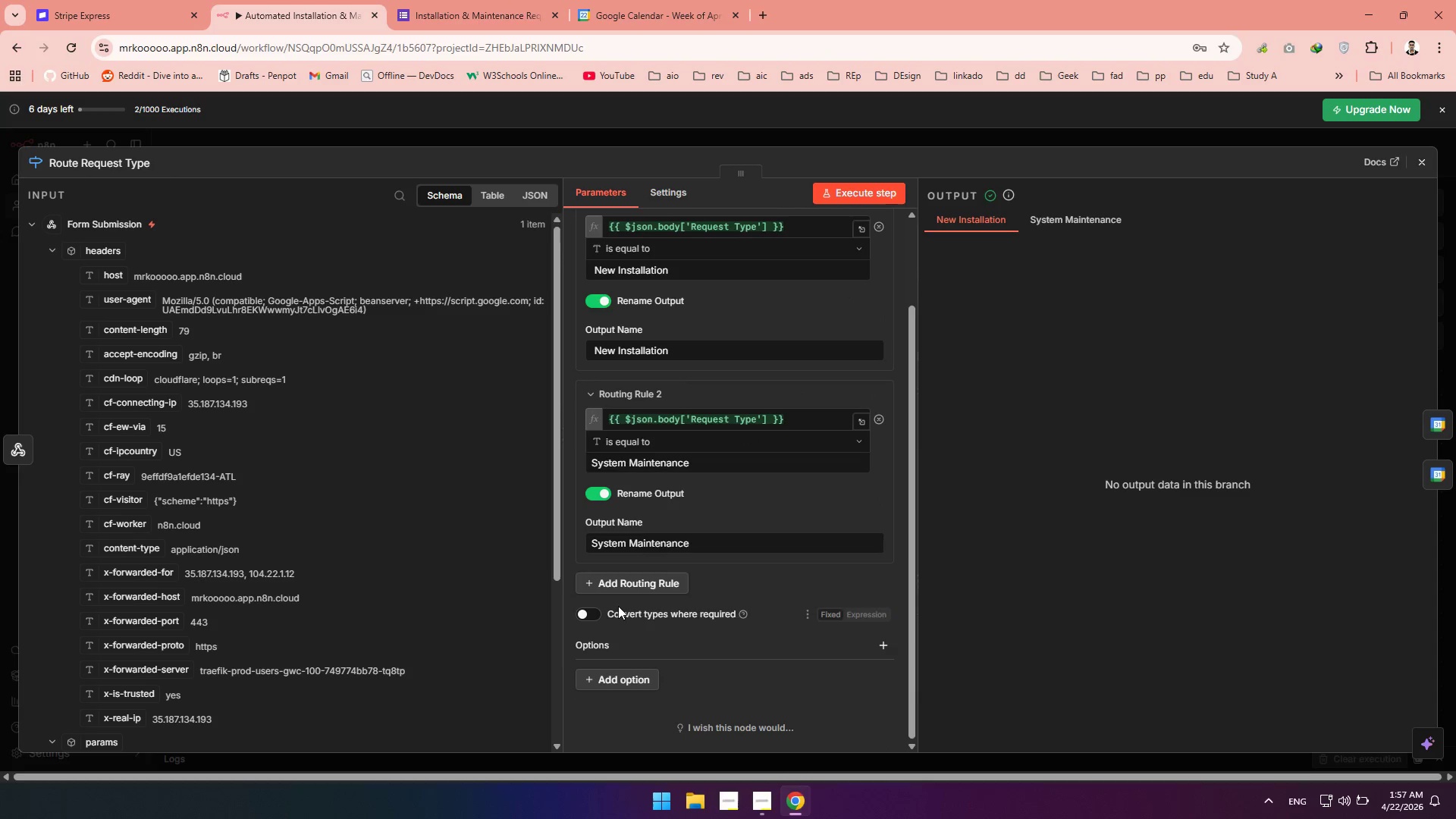 
scroll: coordinate [711, 504], scroll_direction: up, amount: 3.0
 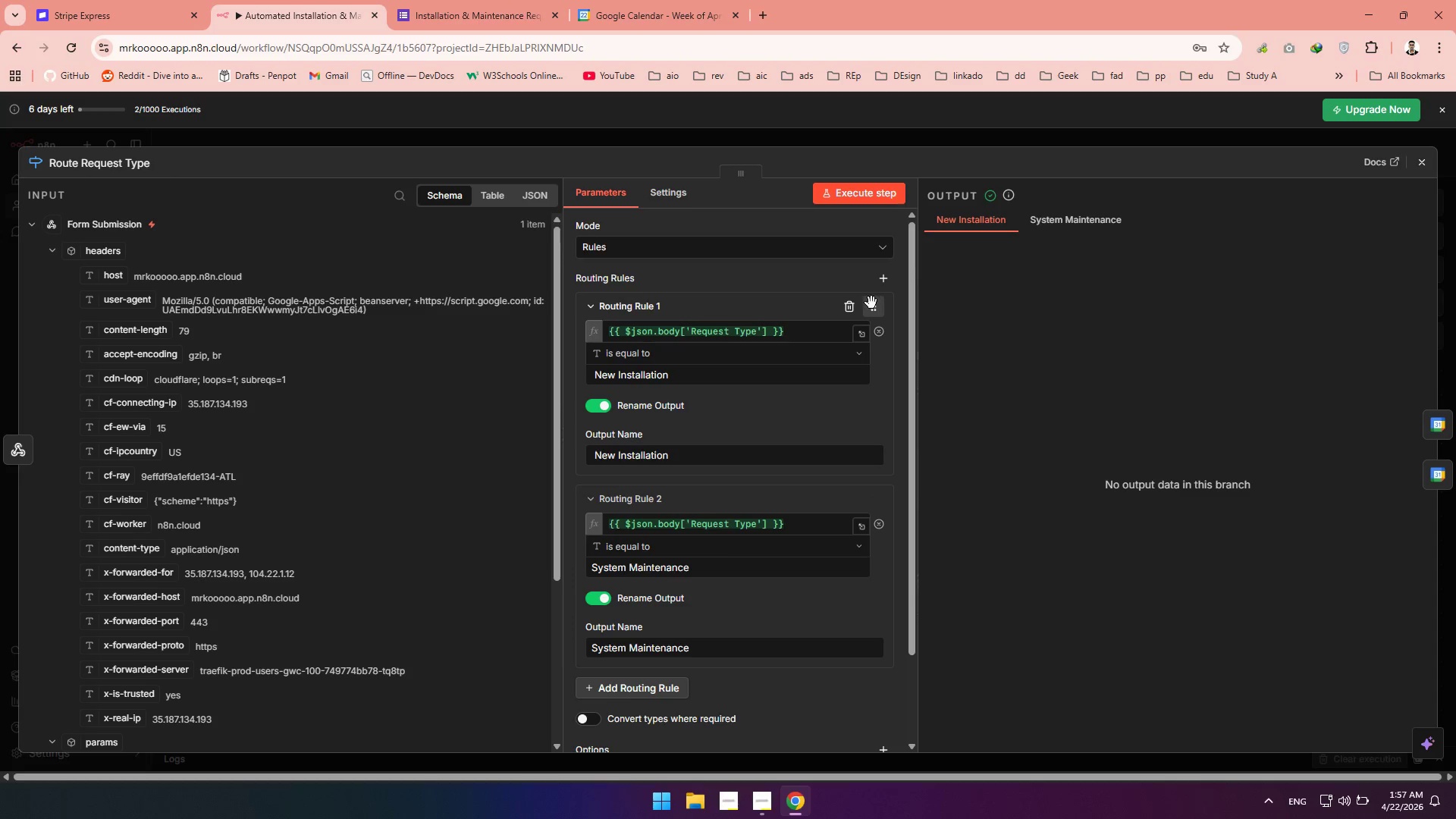 
left_click([876, 311])
 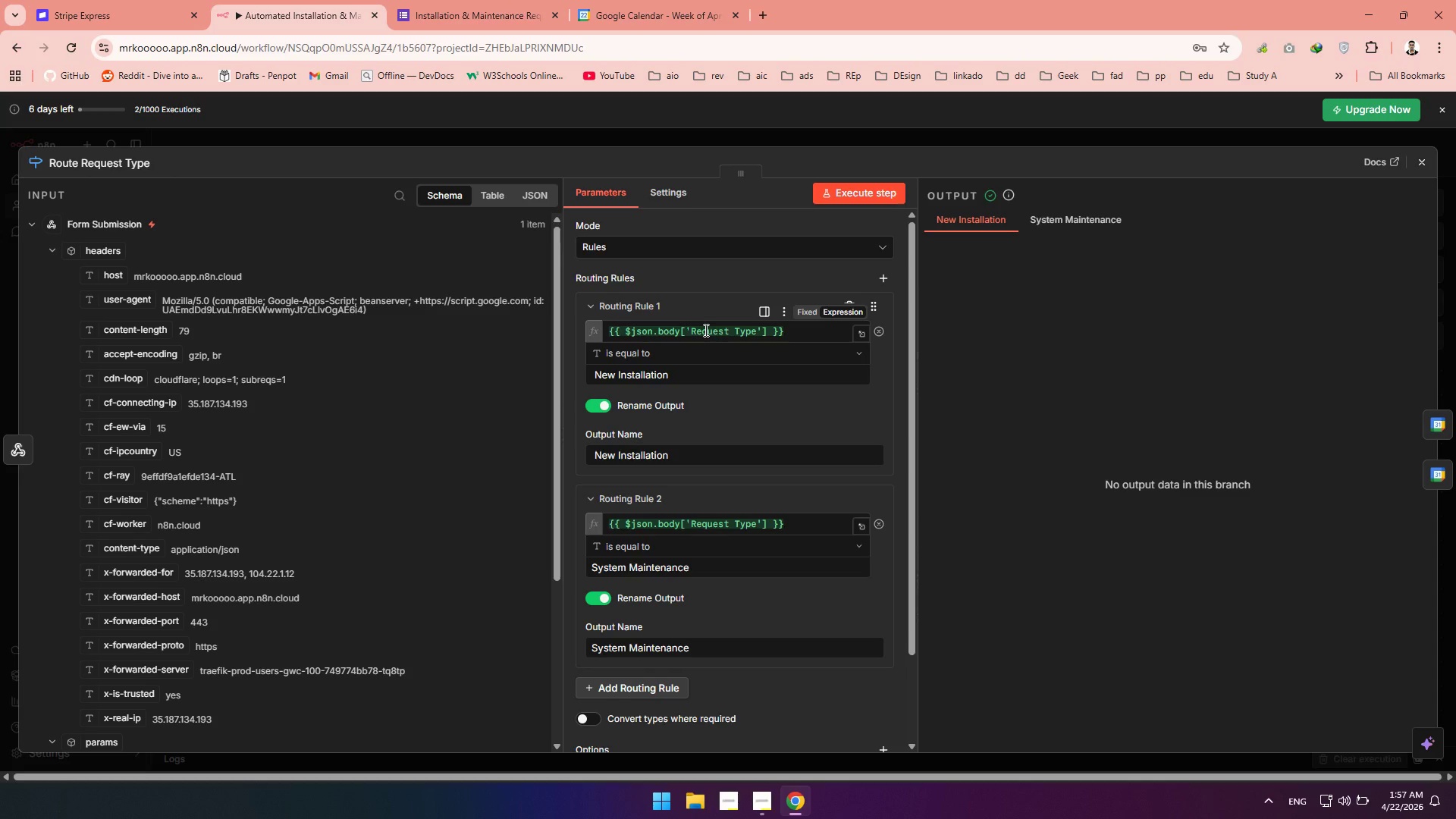 
wait(7.7)
 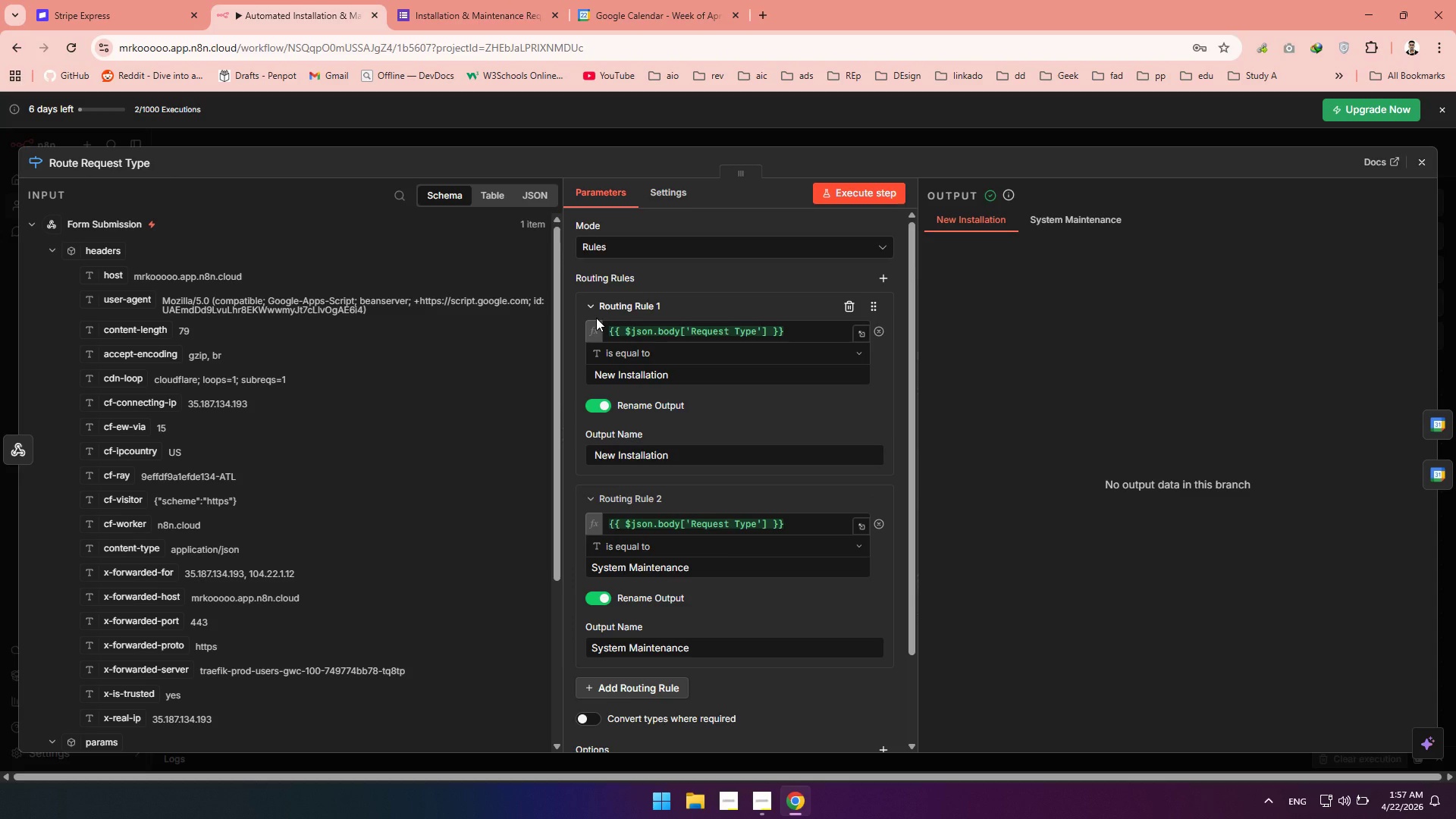 
left_click([789, 309])
 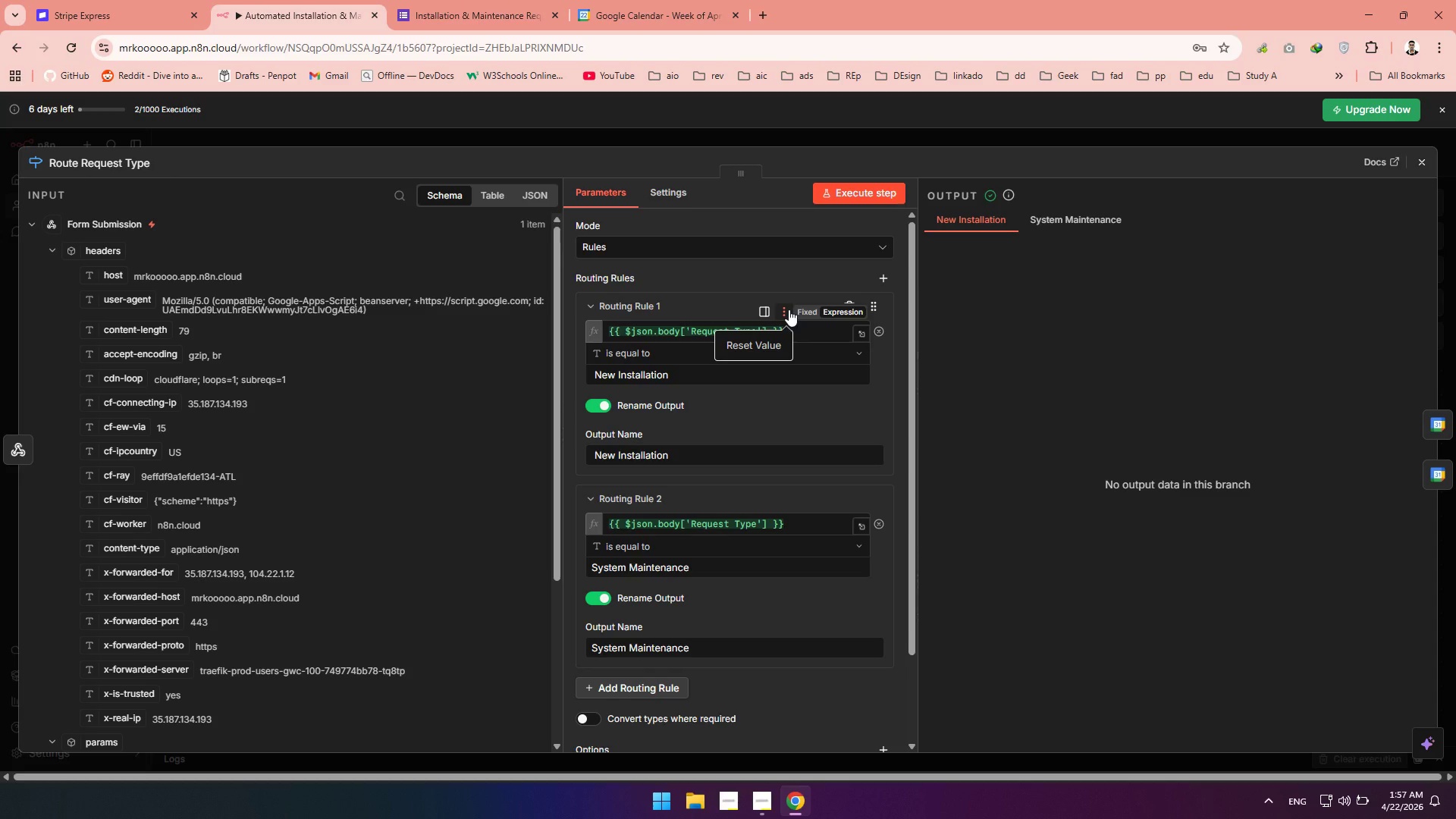 
left_click([789, 309])
 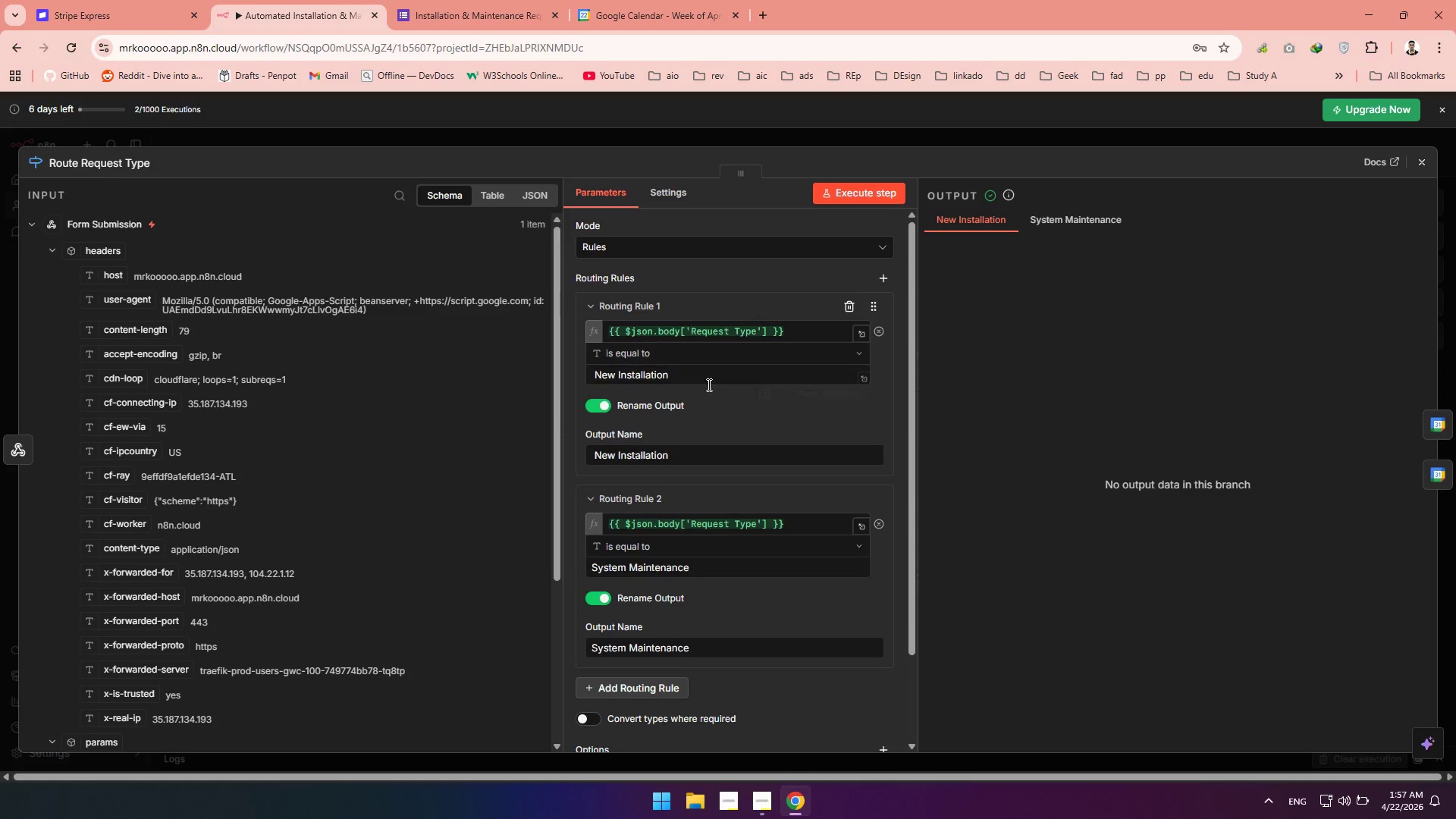 
wait(5.23)
 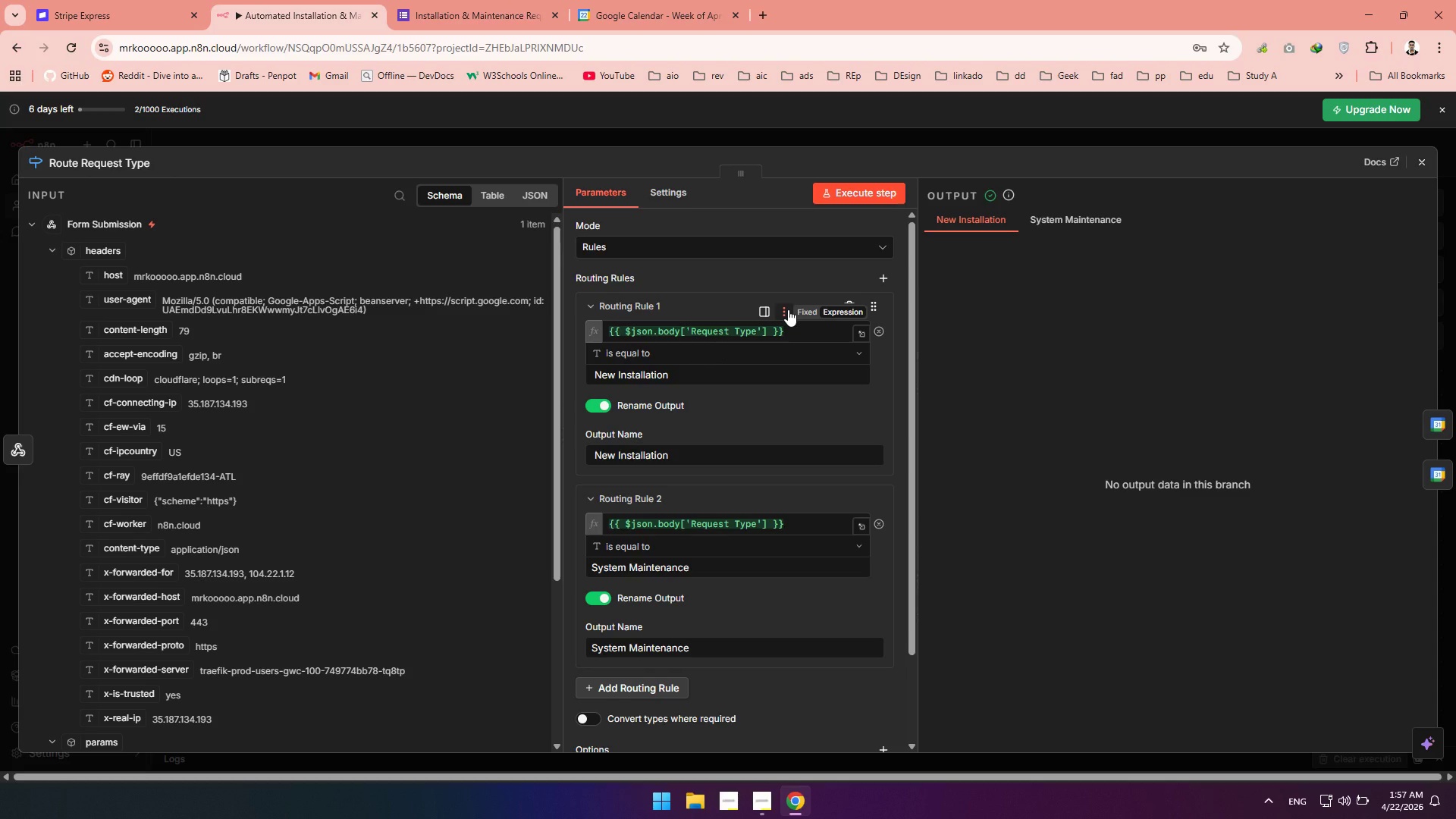 
left_click([55, 245])
 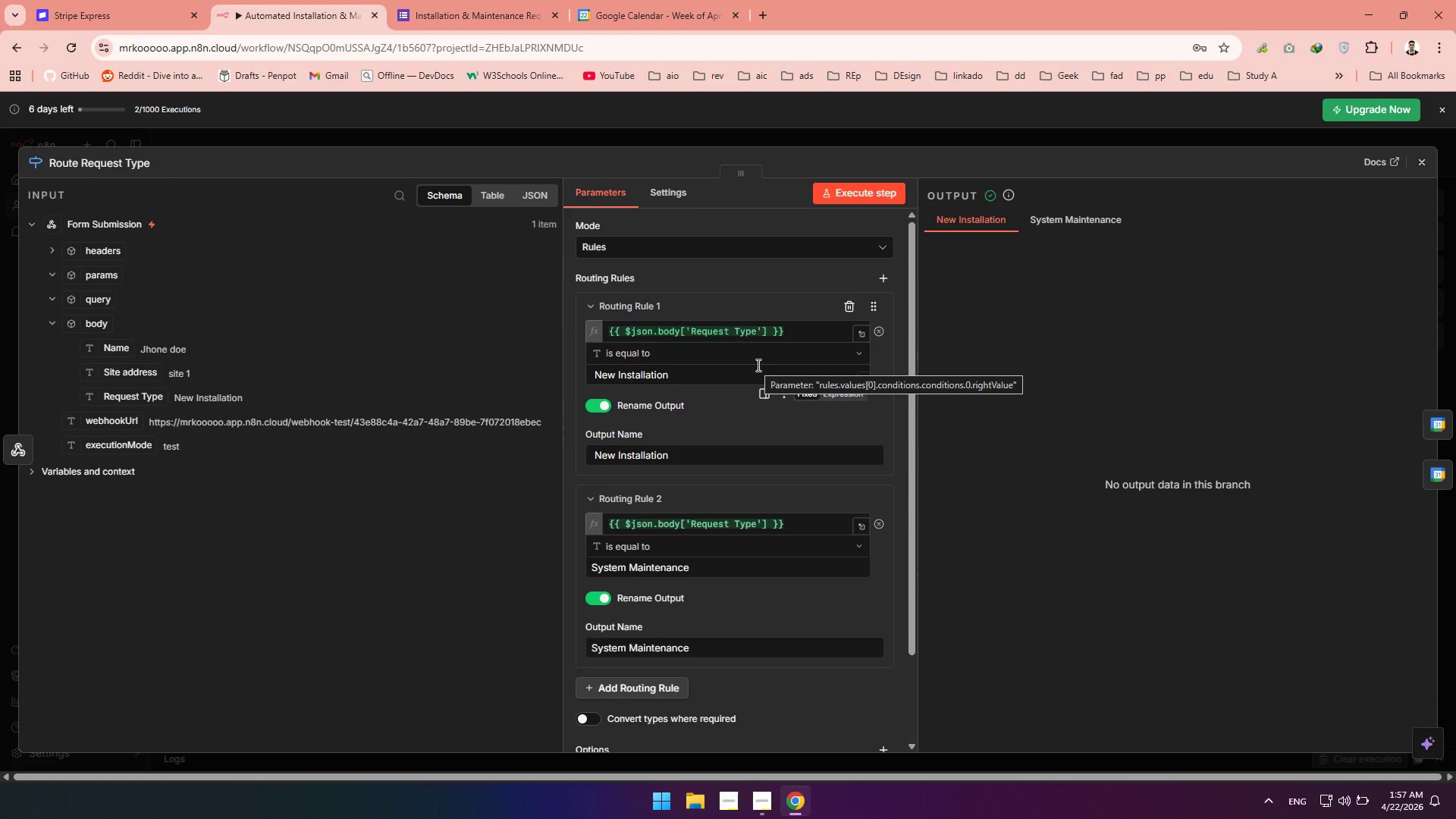 
wait(11.95)
 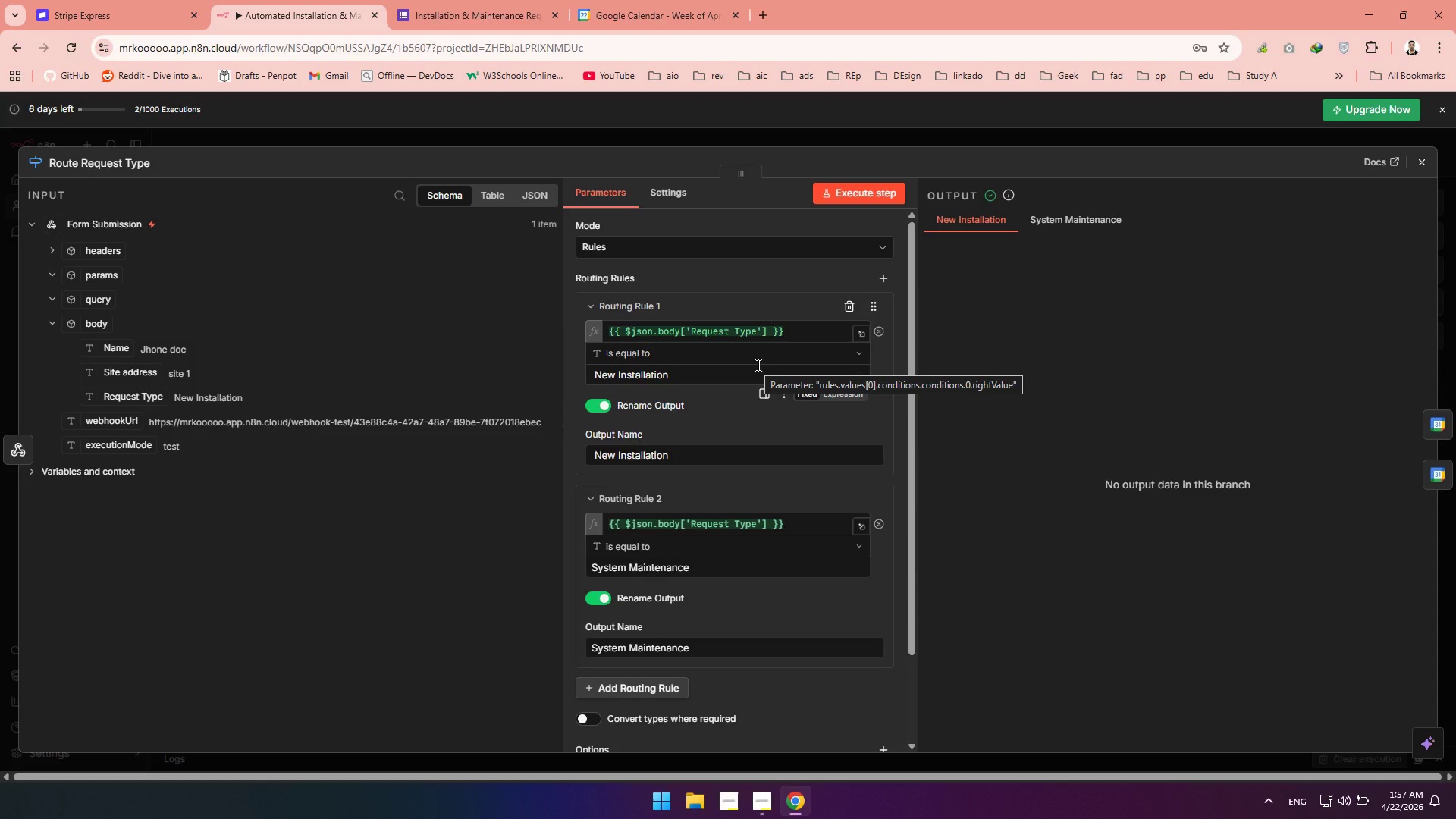 
left_click([688, 242])
 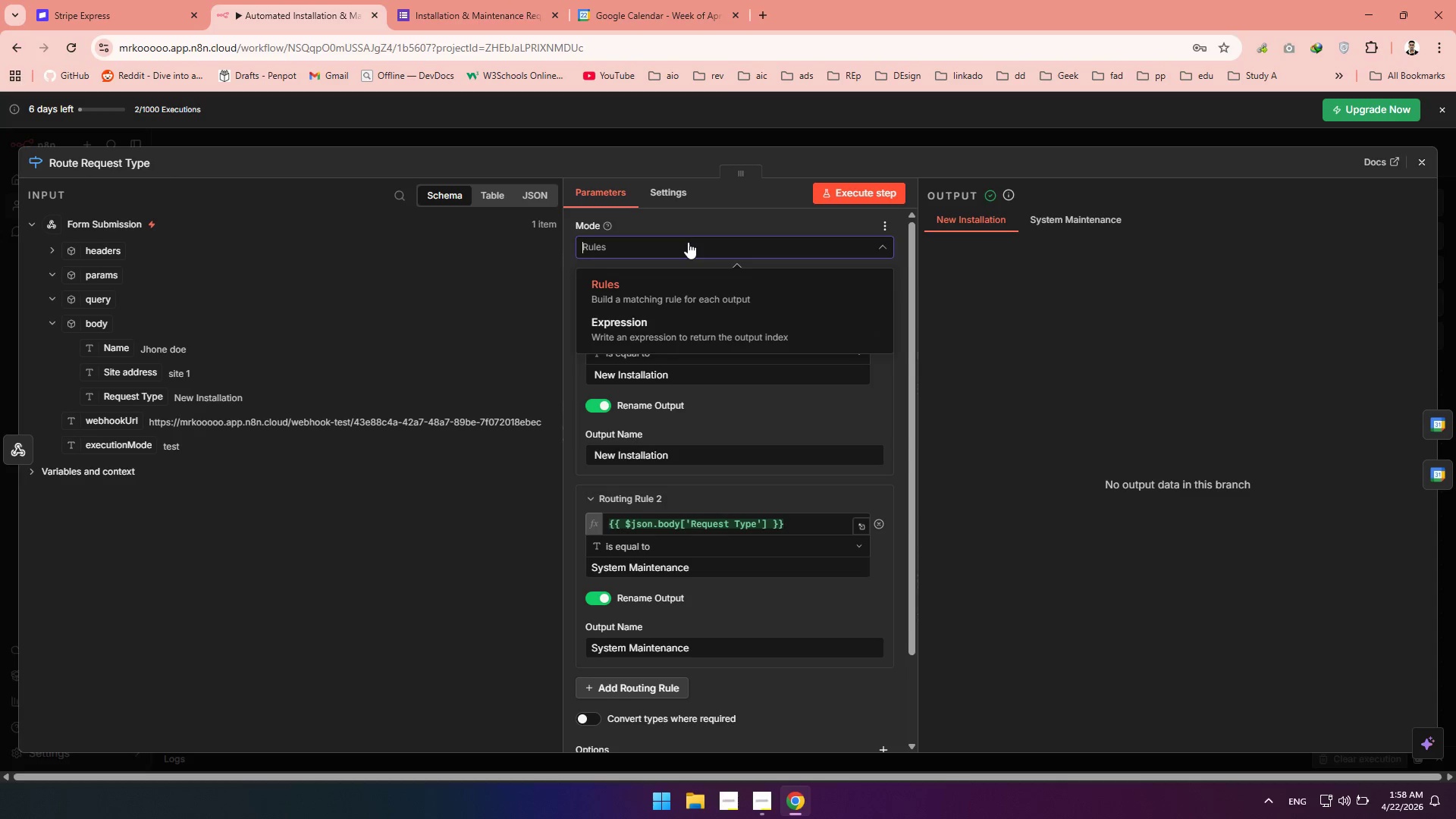 
left_click([688, 242])
 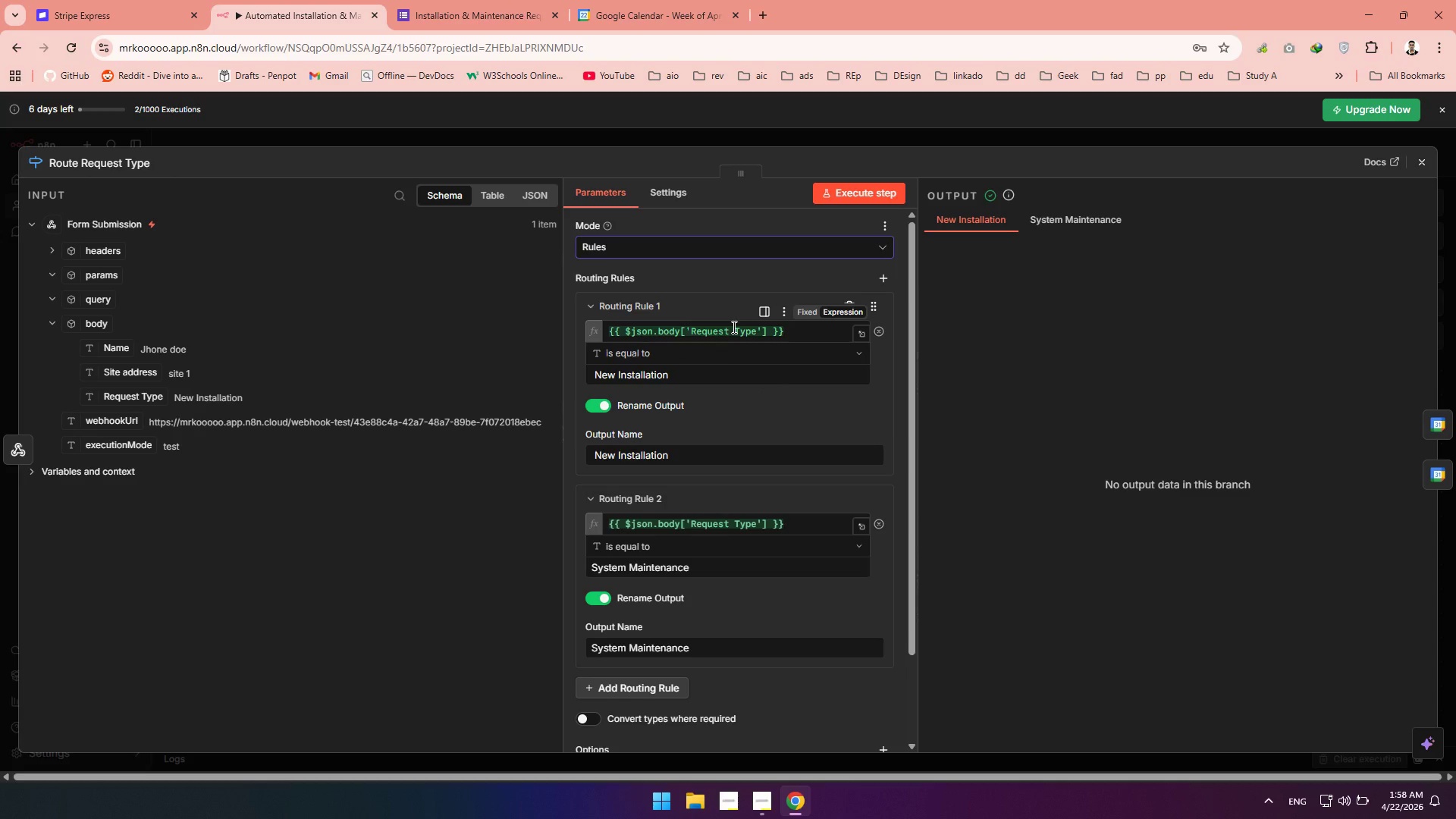 
wait(14.81)
 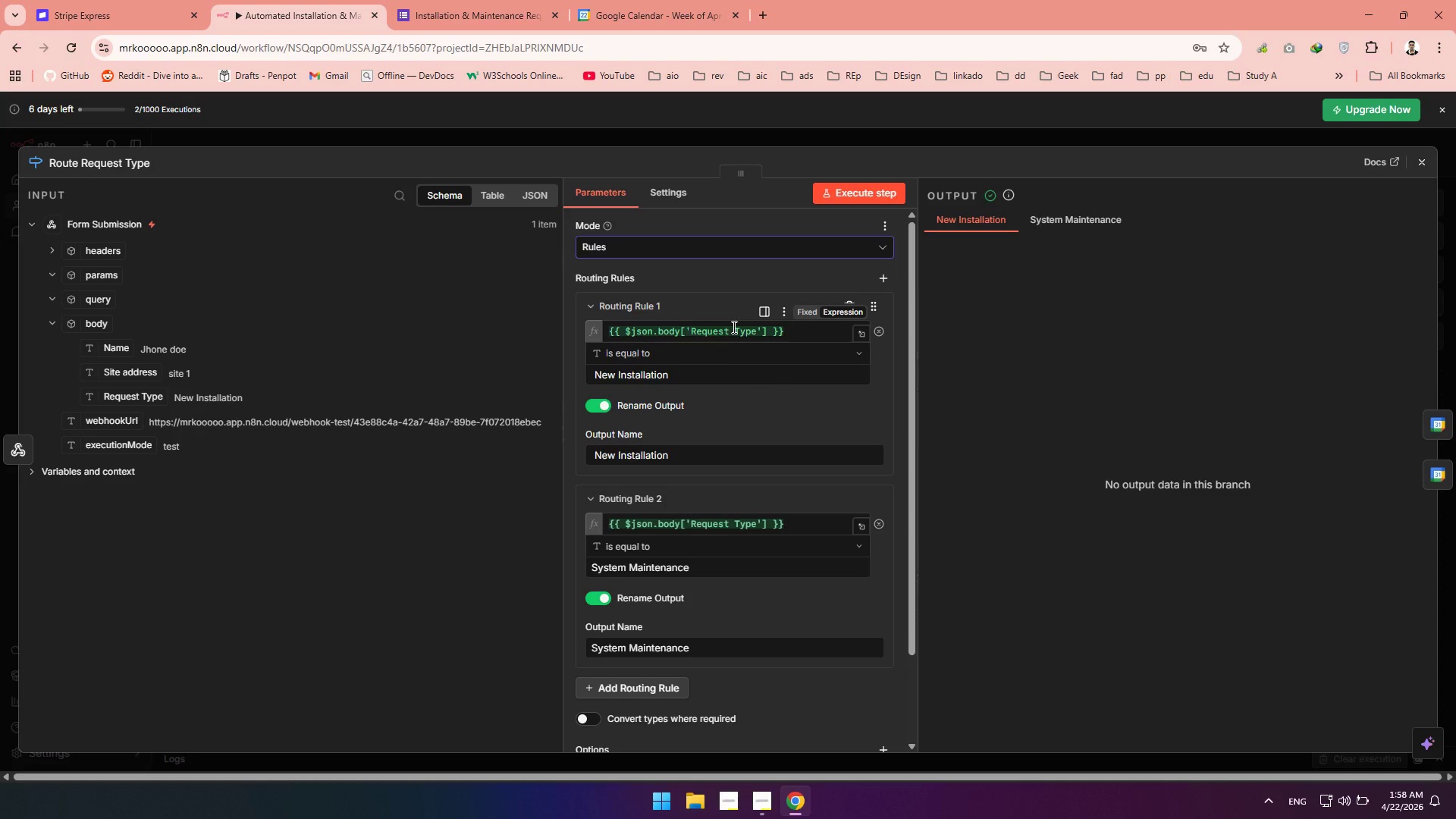 
left_click([1084, 219])
 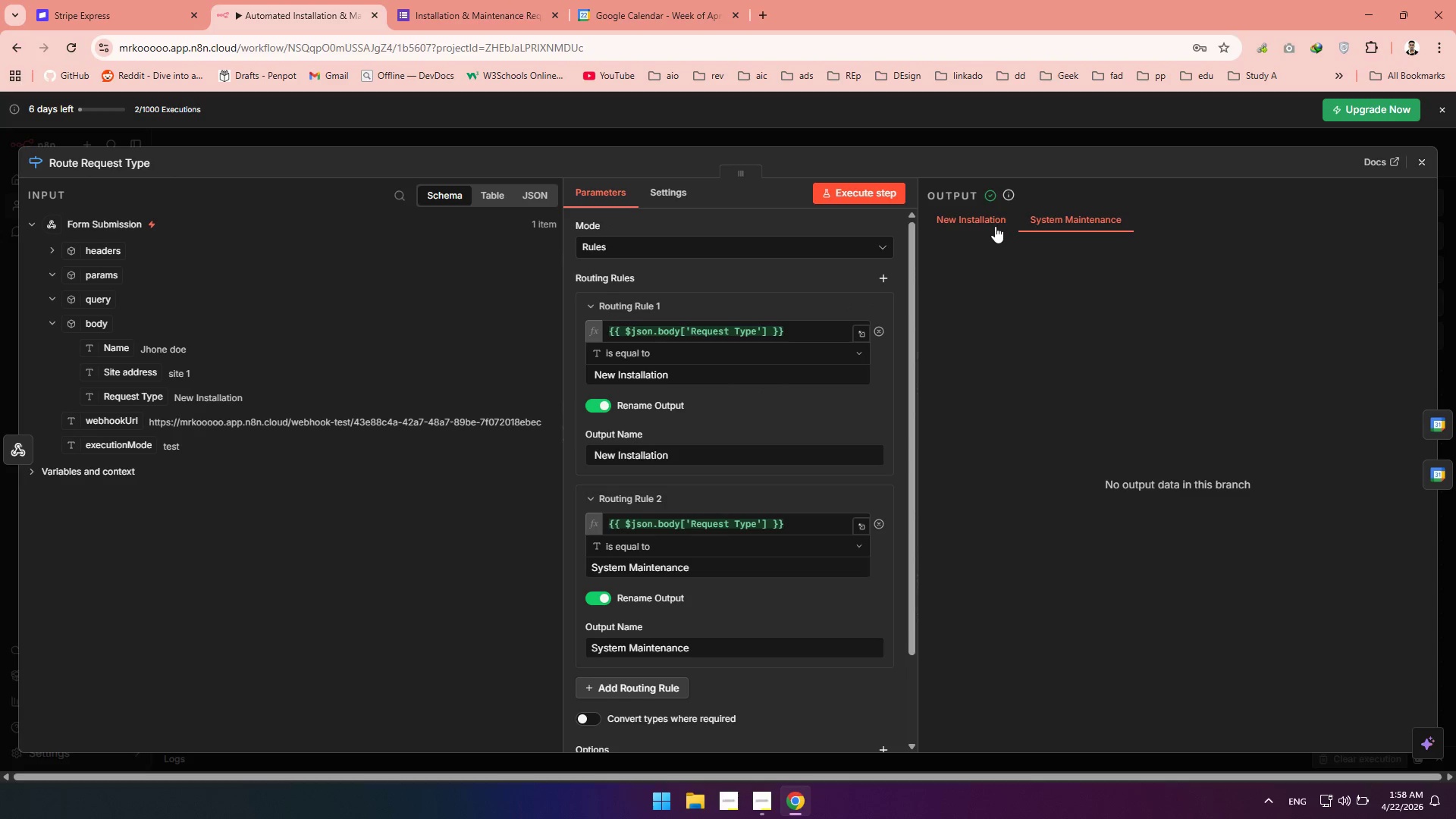 
left_click([993, 226])
 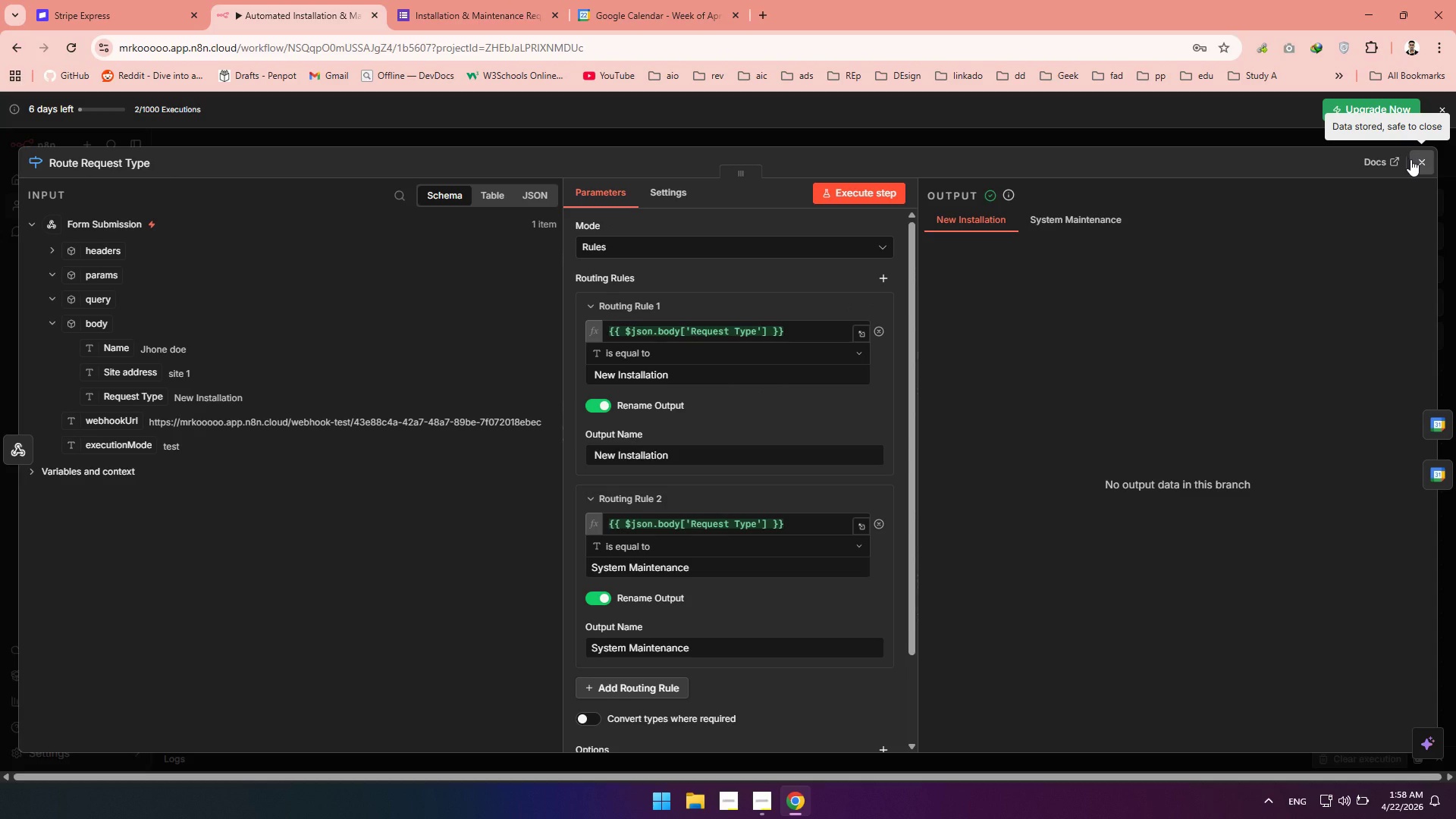 
left_click([1410, 159])
 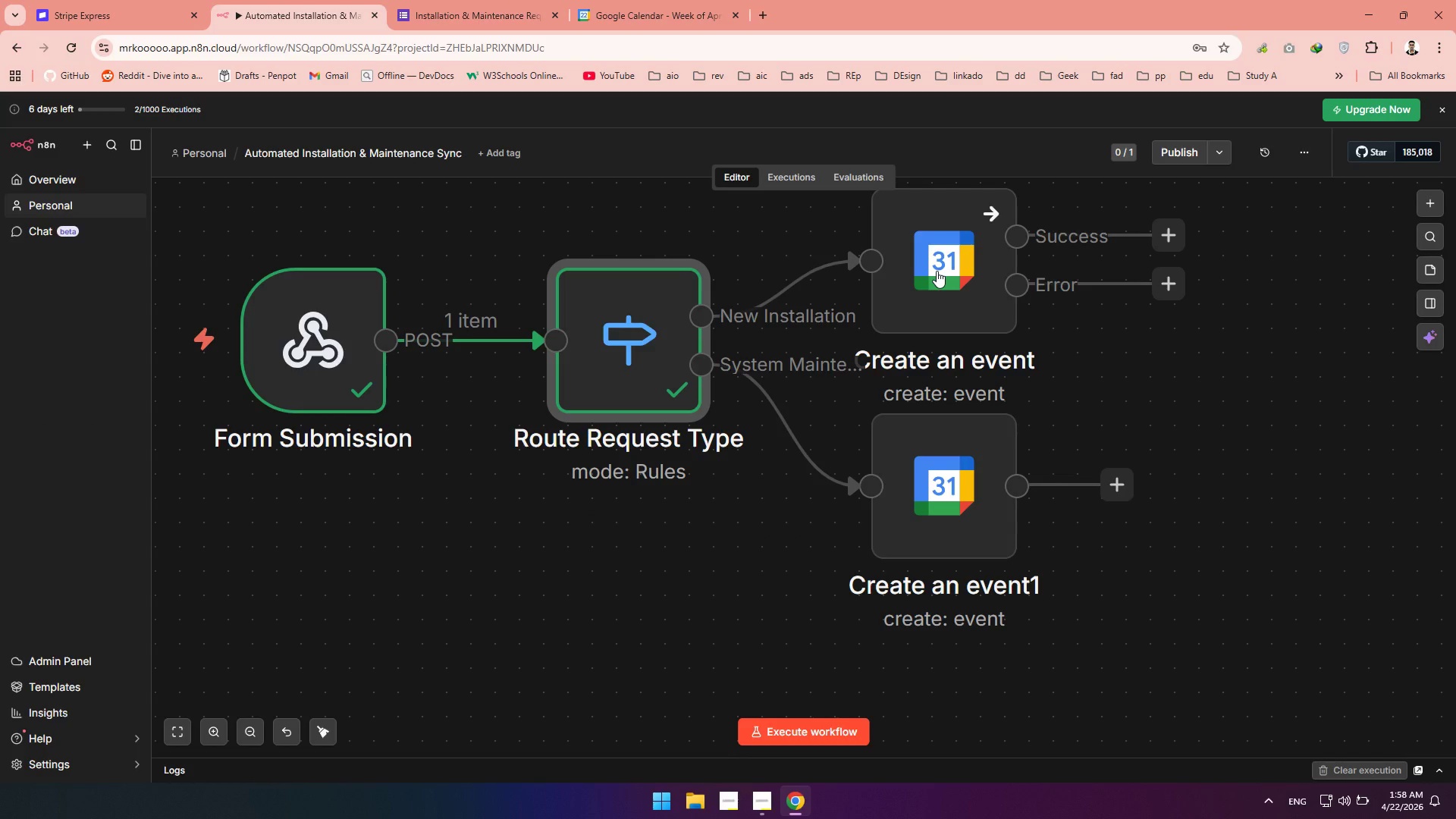 
scroll: coordinate [934, 270], scroll_direction: up, amount: 2.0
 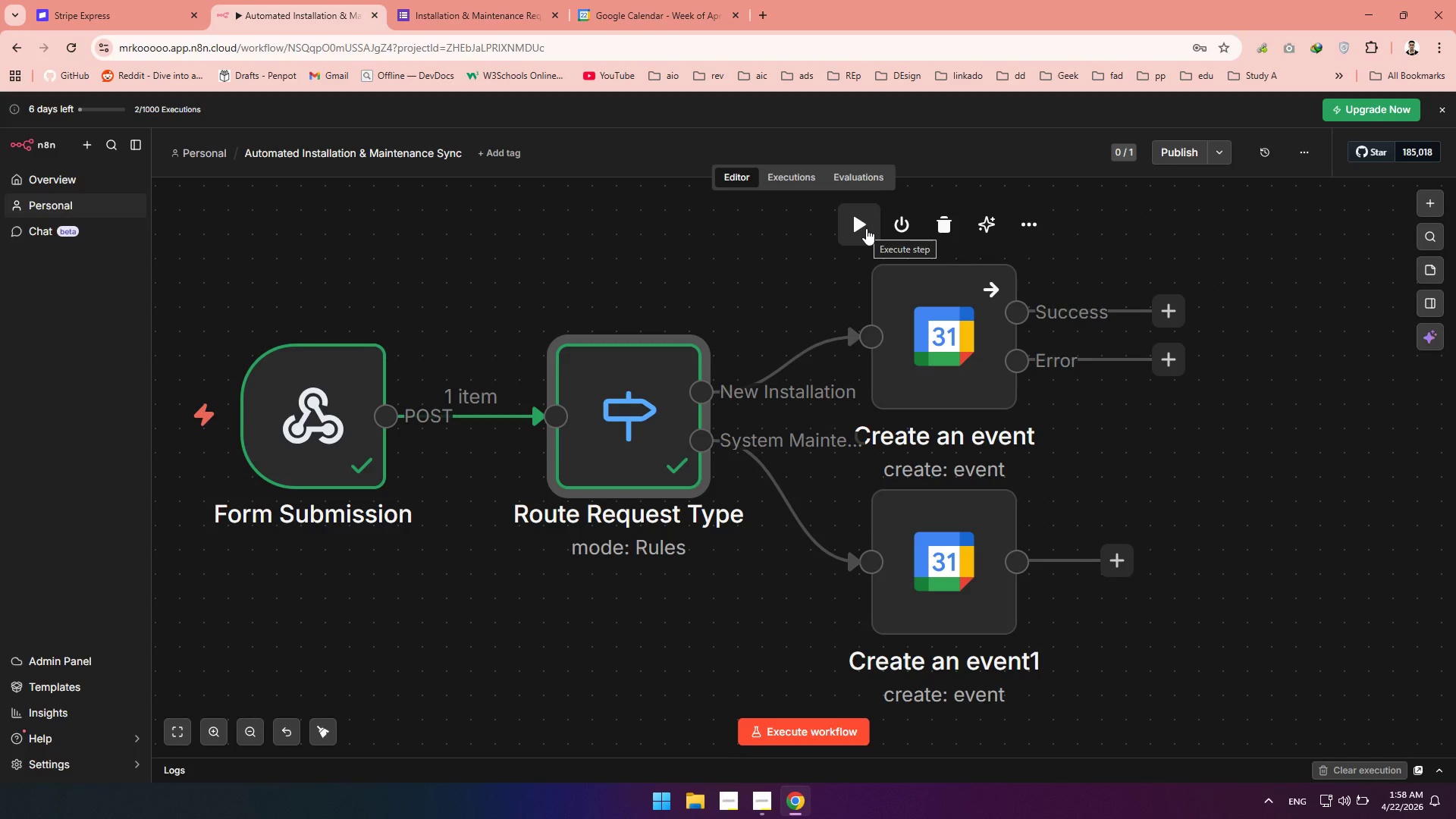 
left_click([866, 229])
 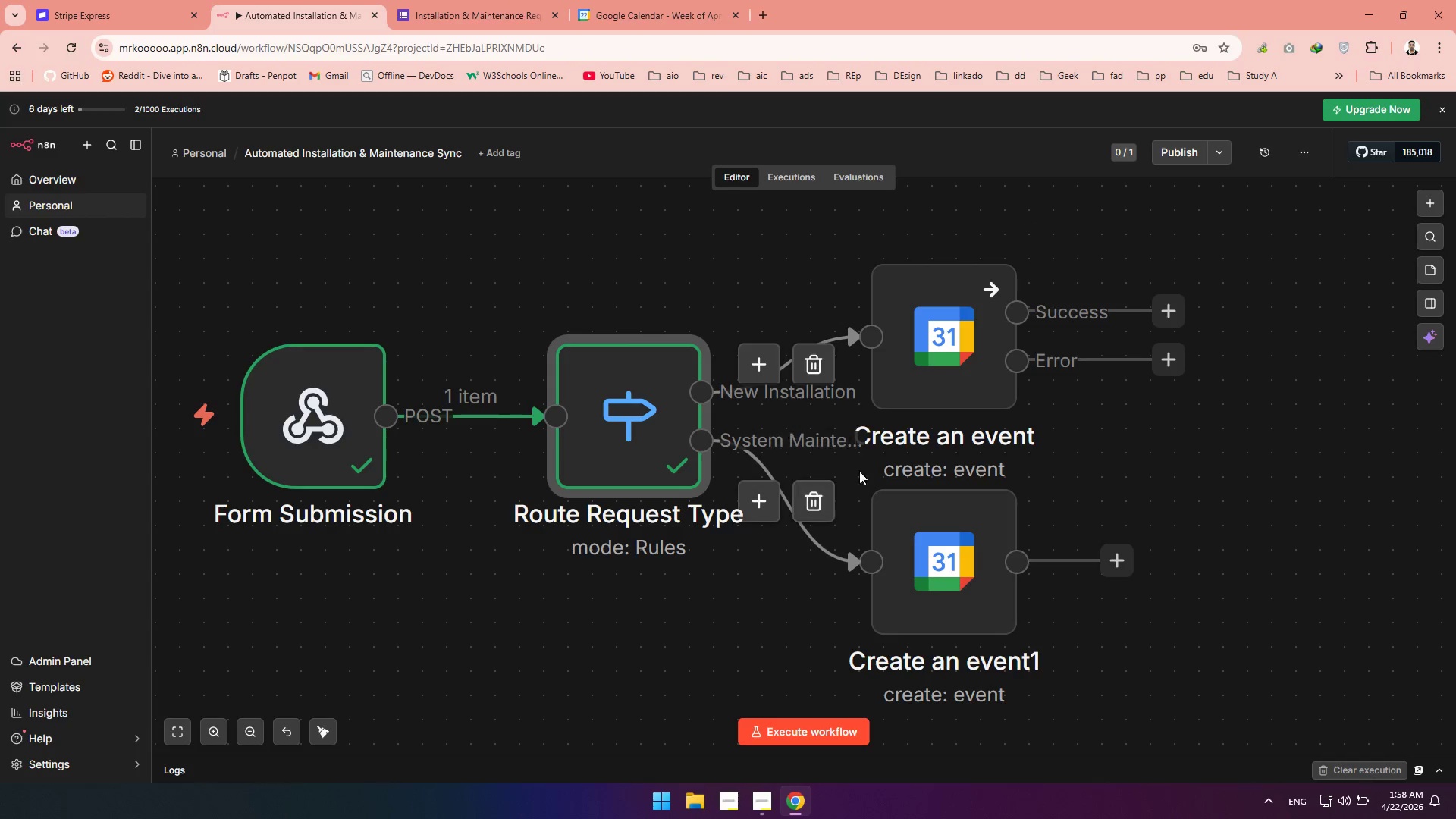 
wait(15.7)
 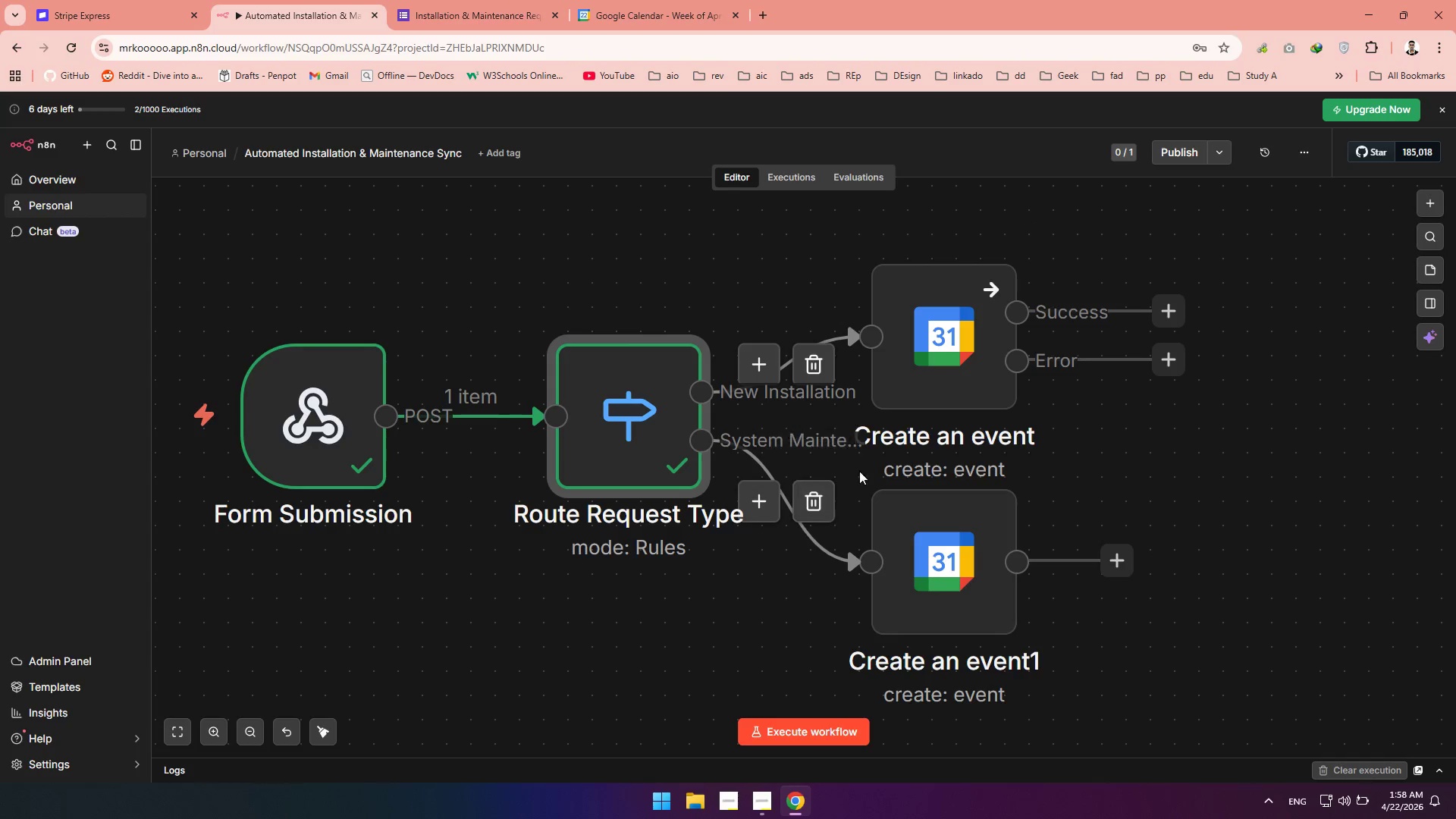 
double_click([603, 398])
 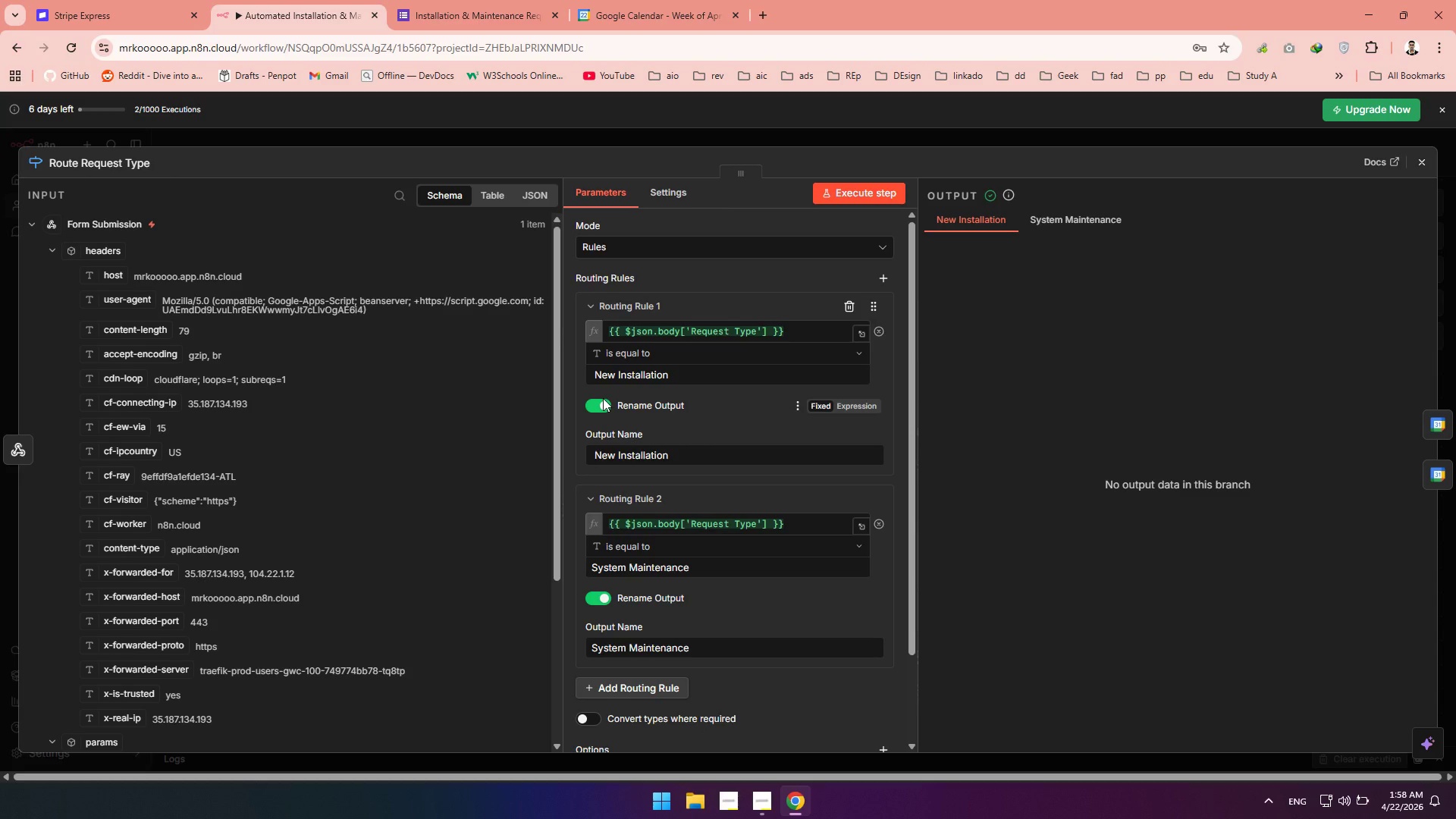 
wait(7.06)
 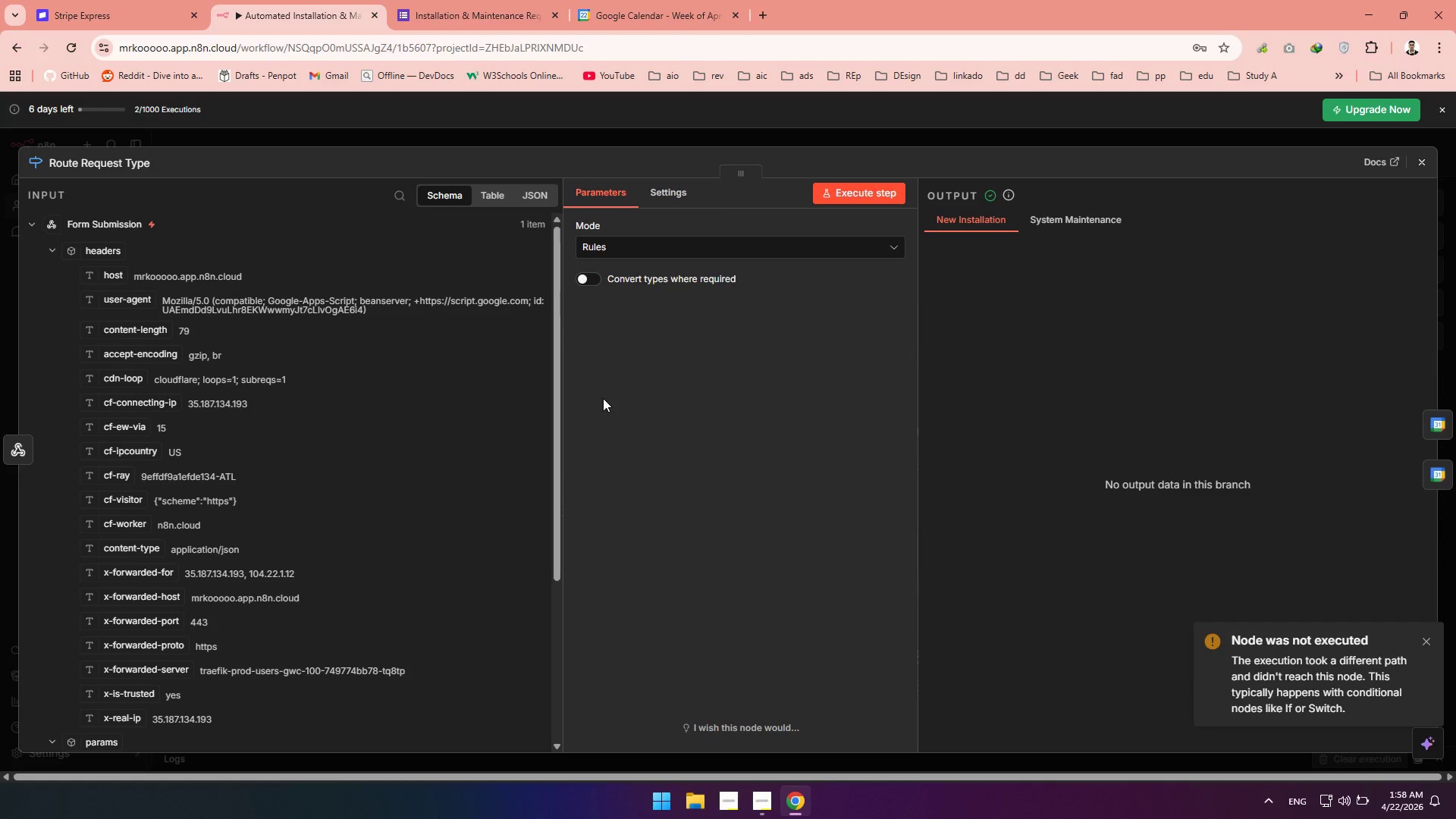 
left_click([49, 249])
 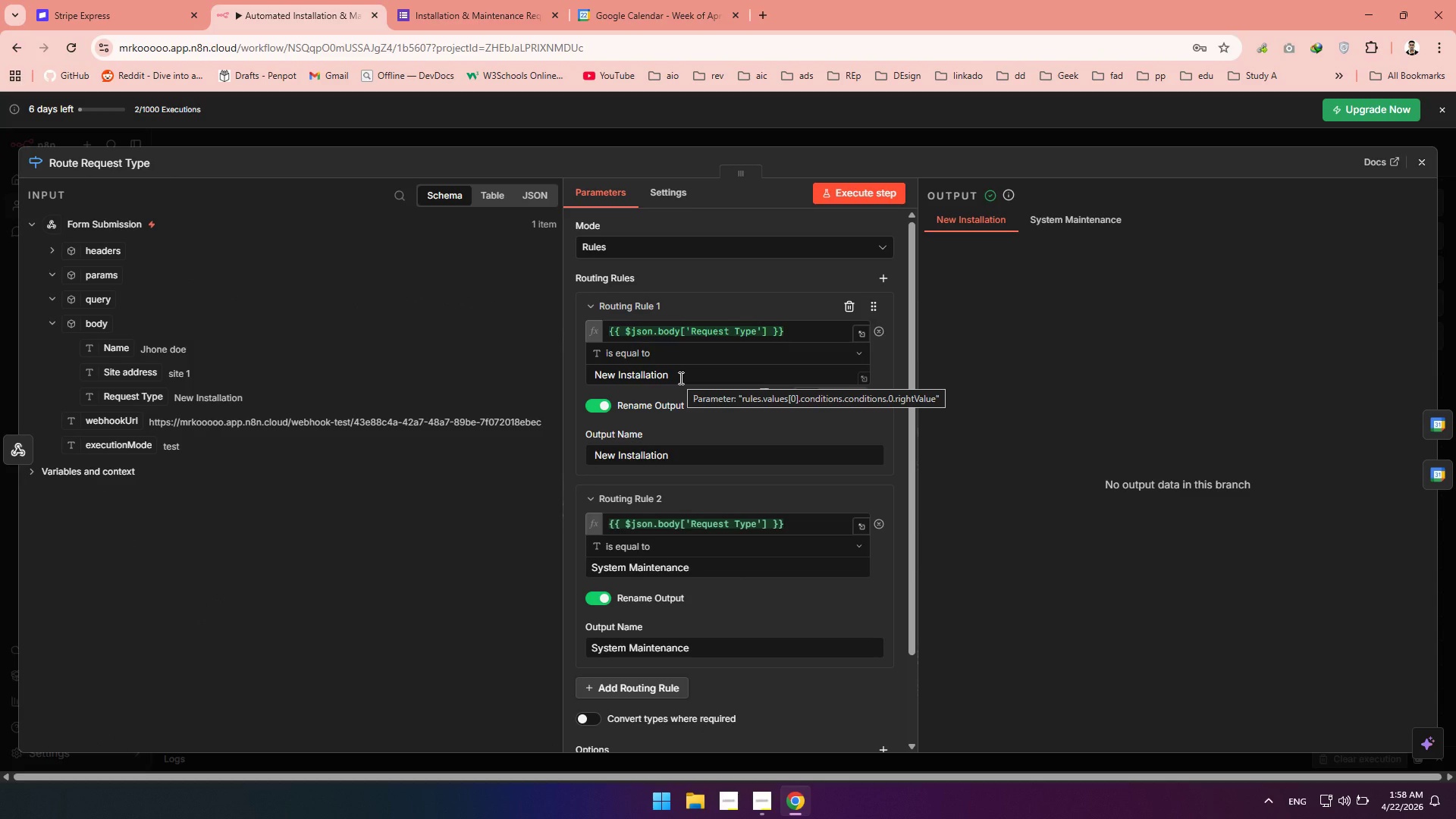 
wait(7.73)
 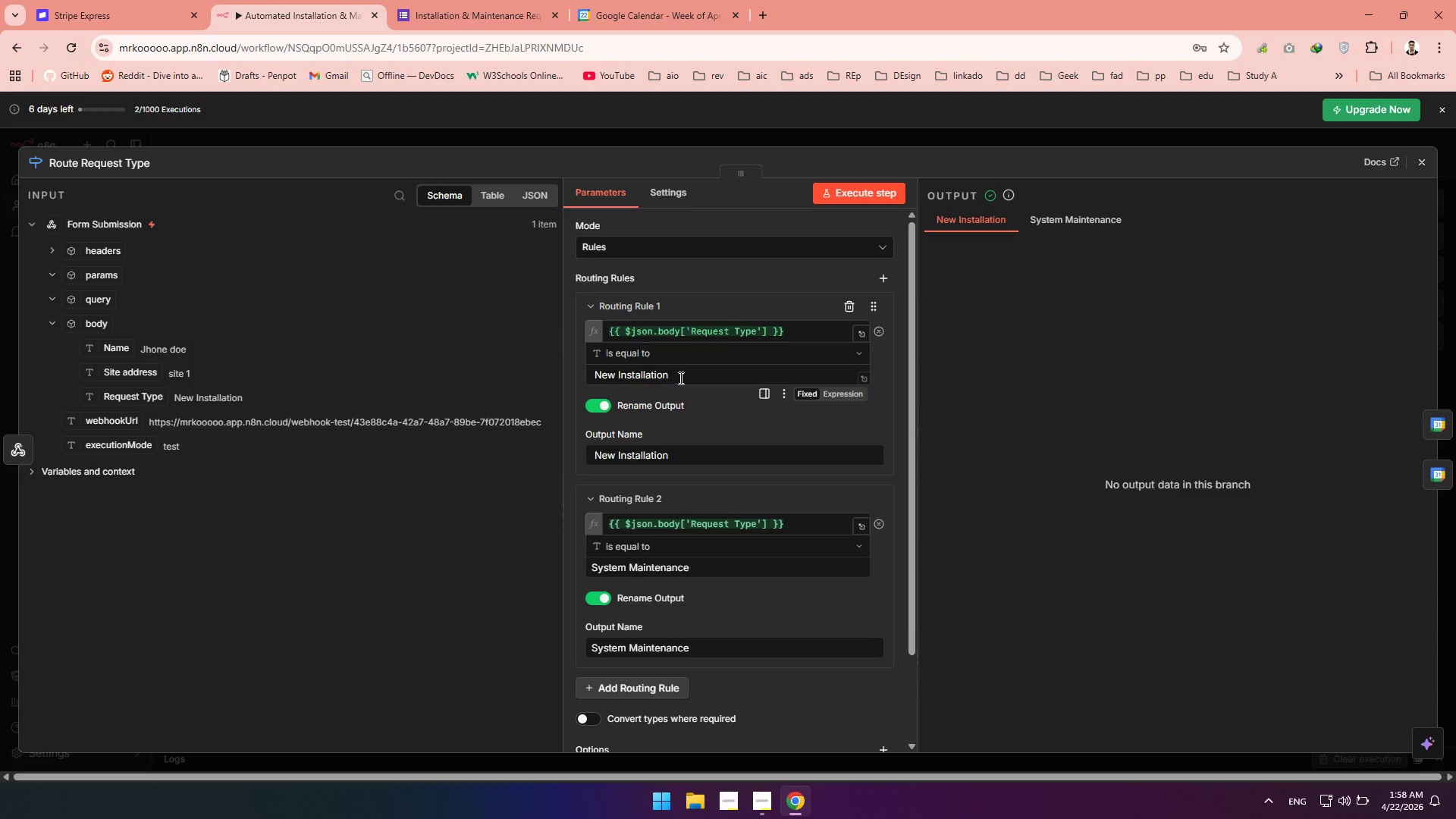 
left_click([699, 357])
 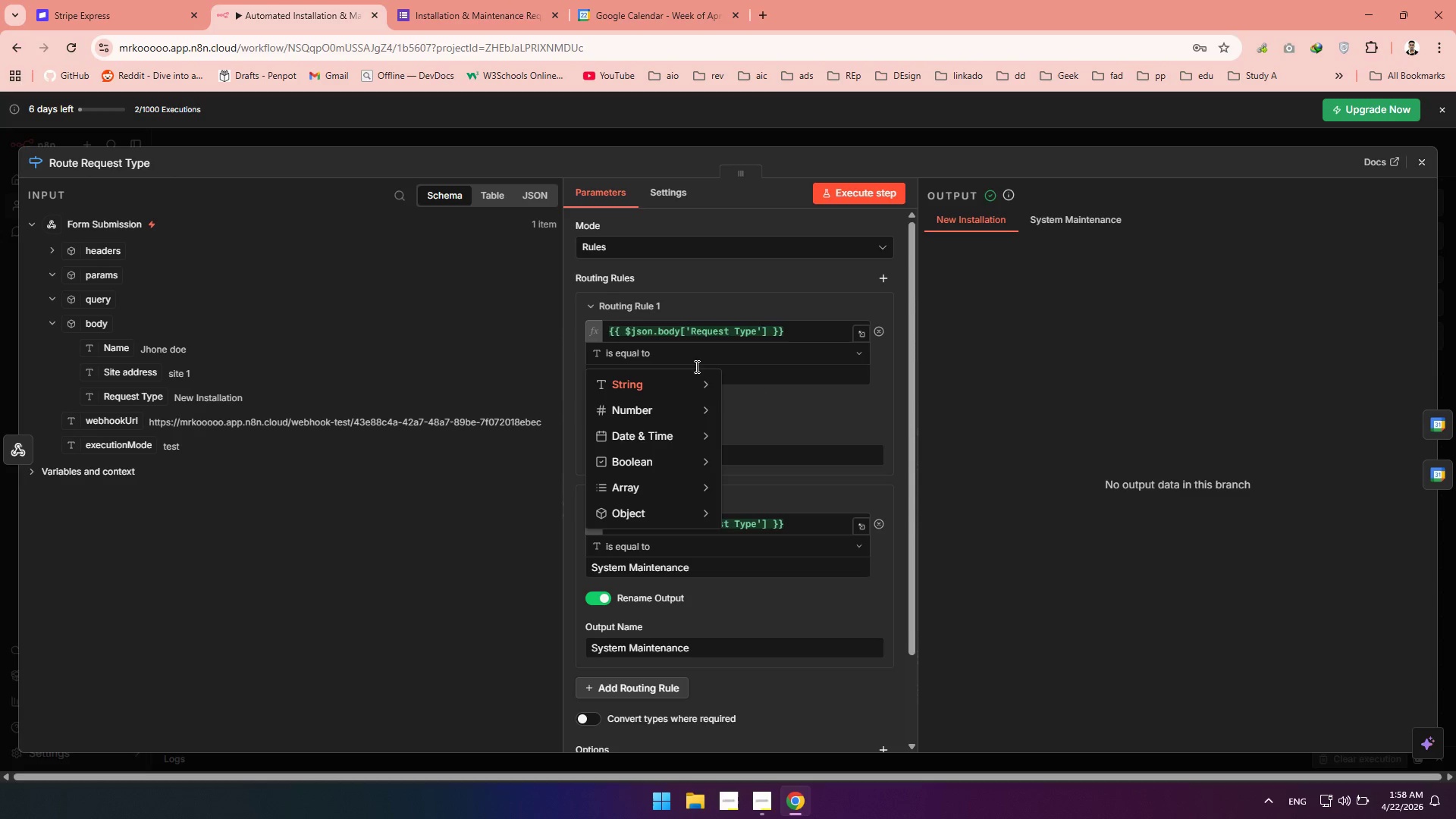 
mouse_move([706, 397])
 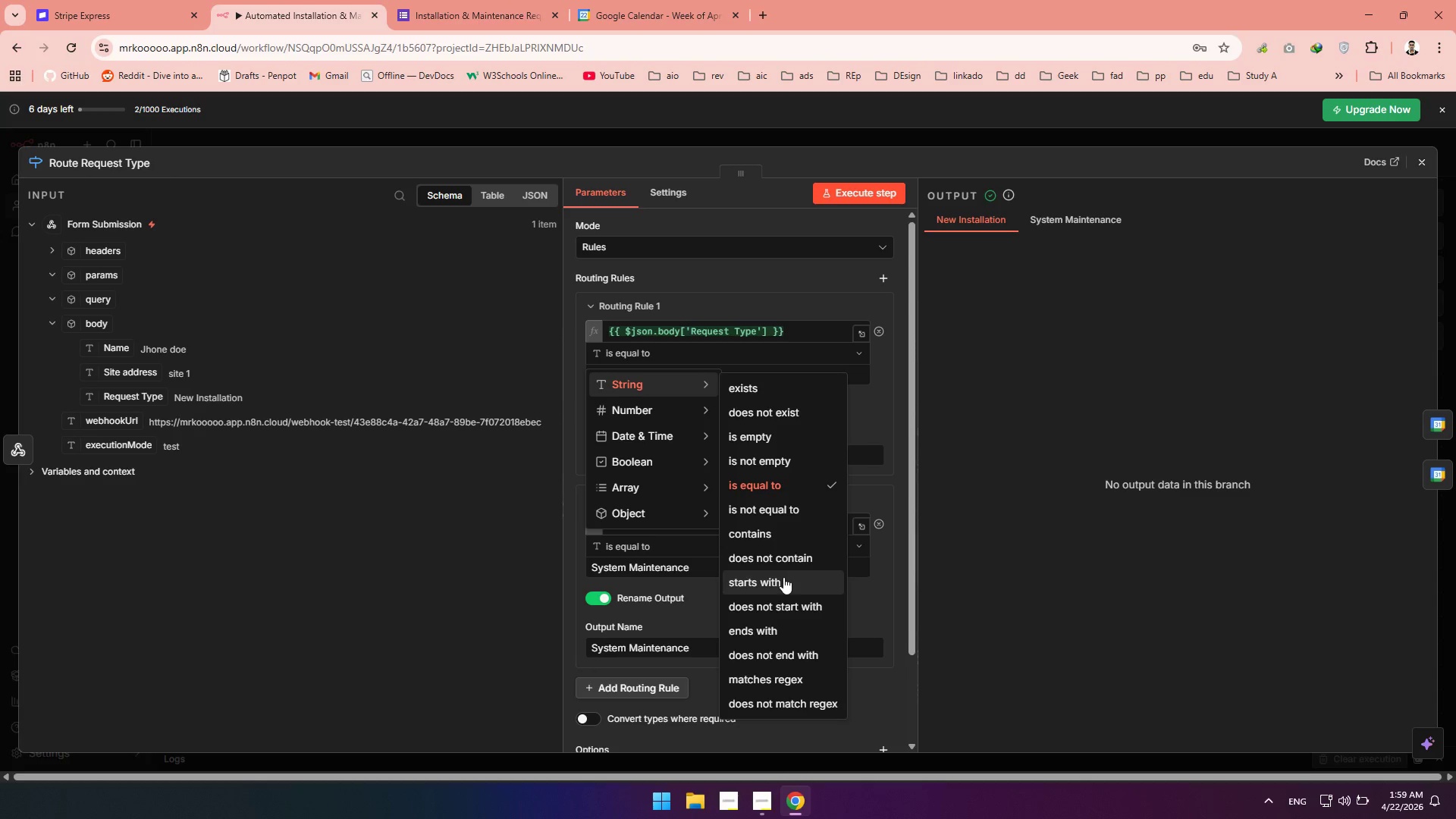 
wait(9.74)
 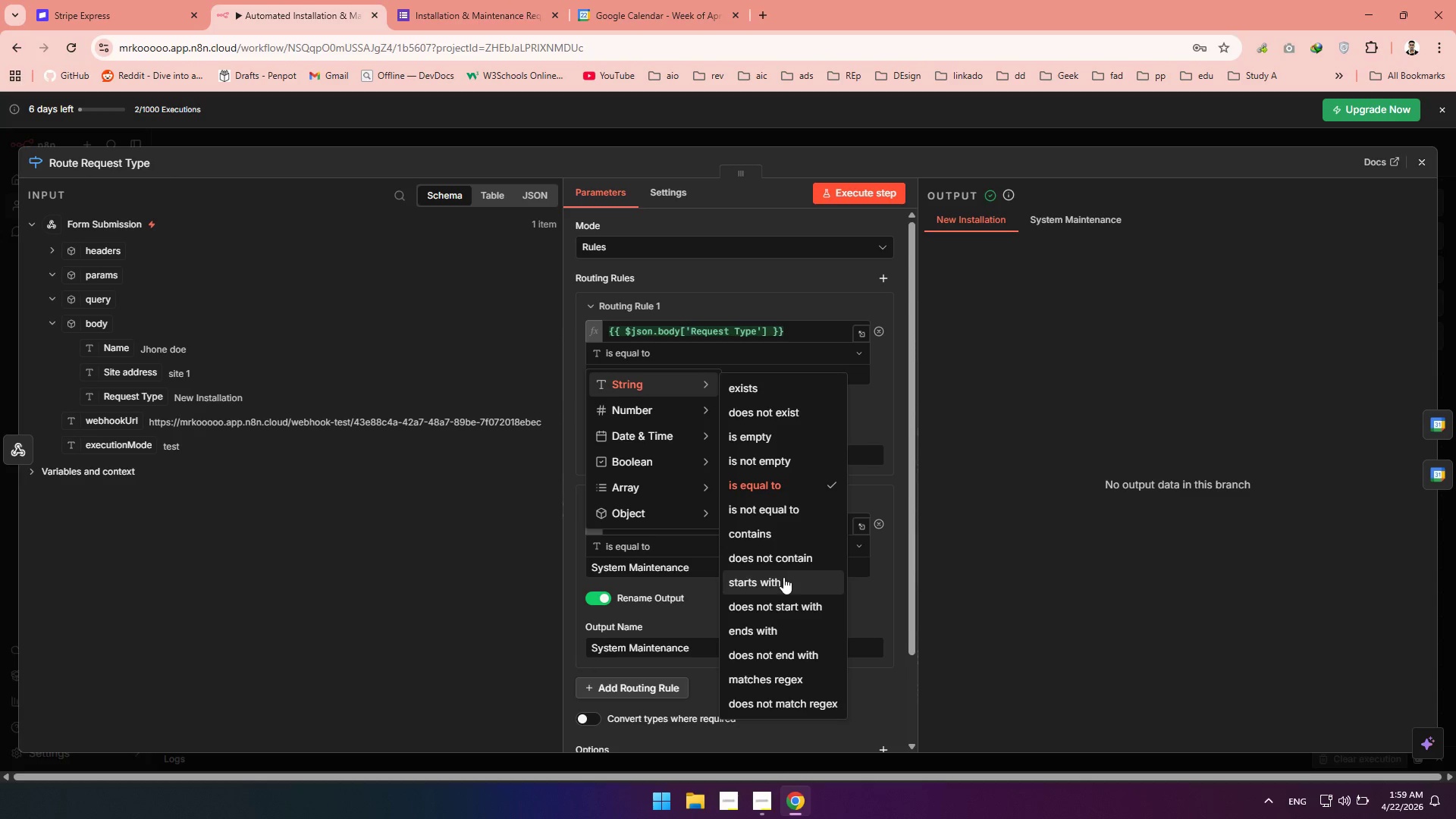 
left_click([790, 492])
 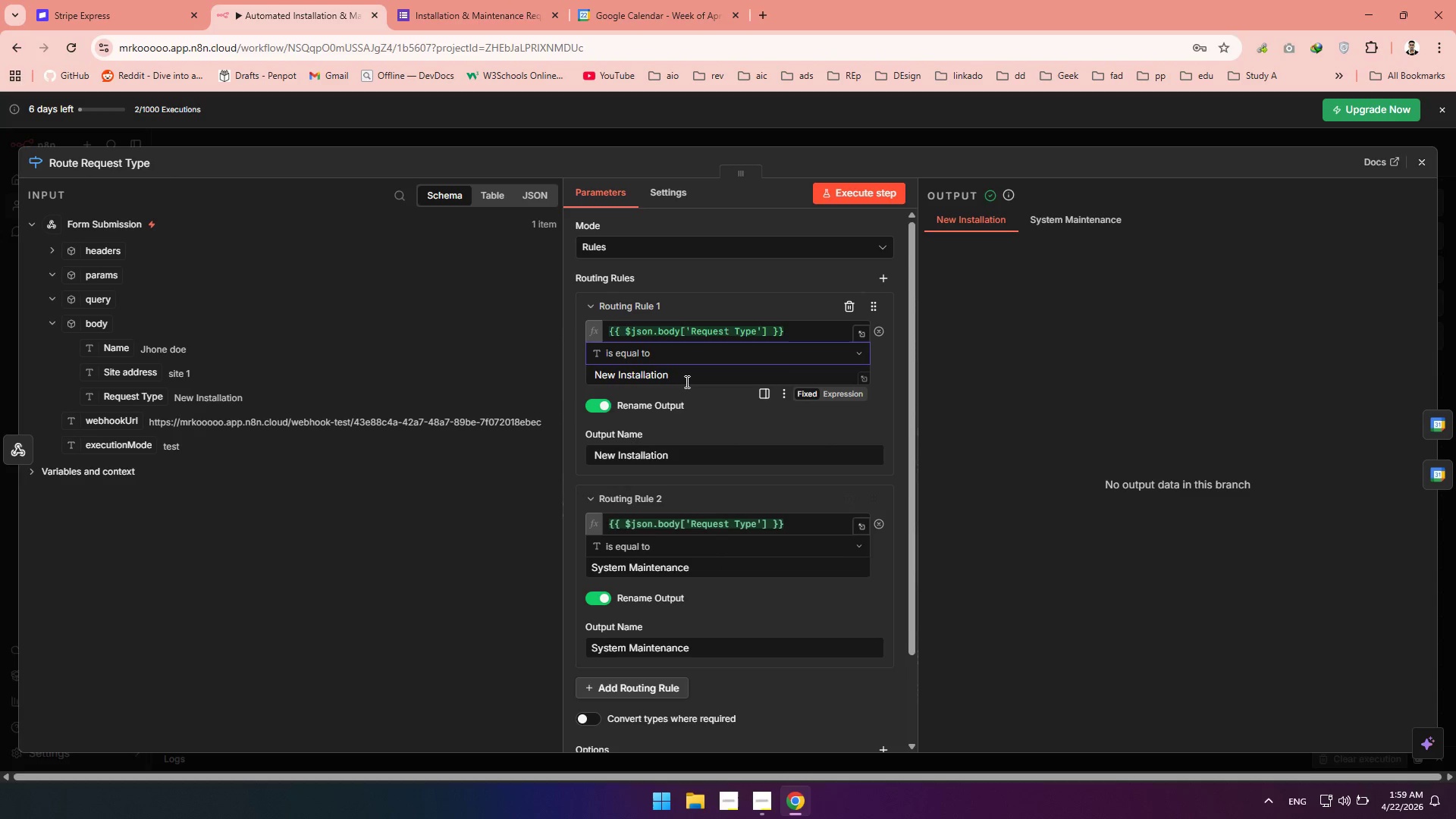 
left_click([686, 381])
 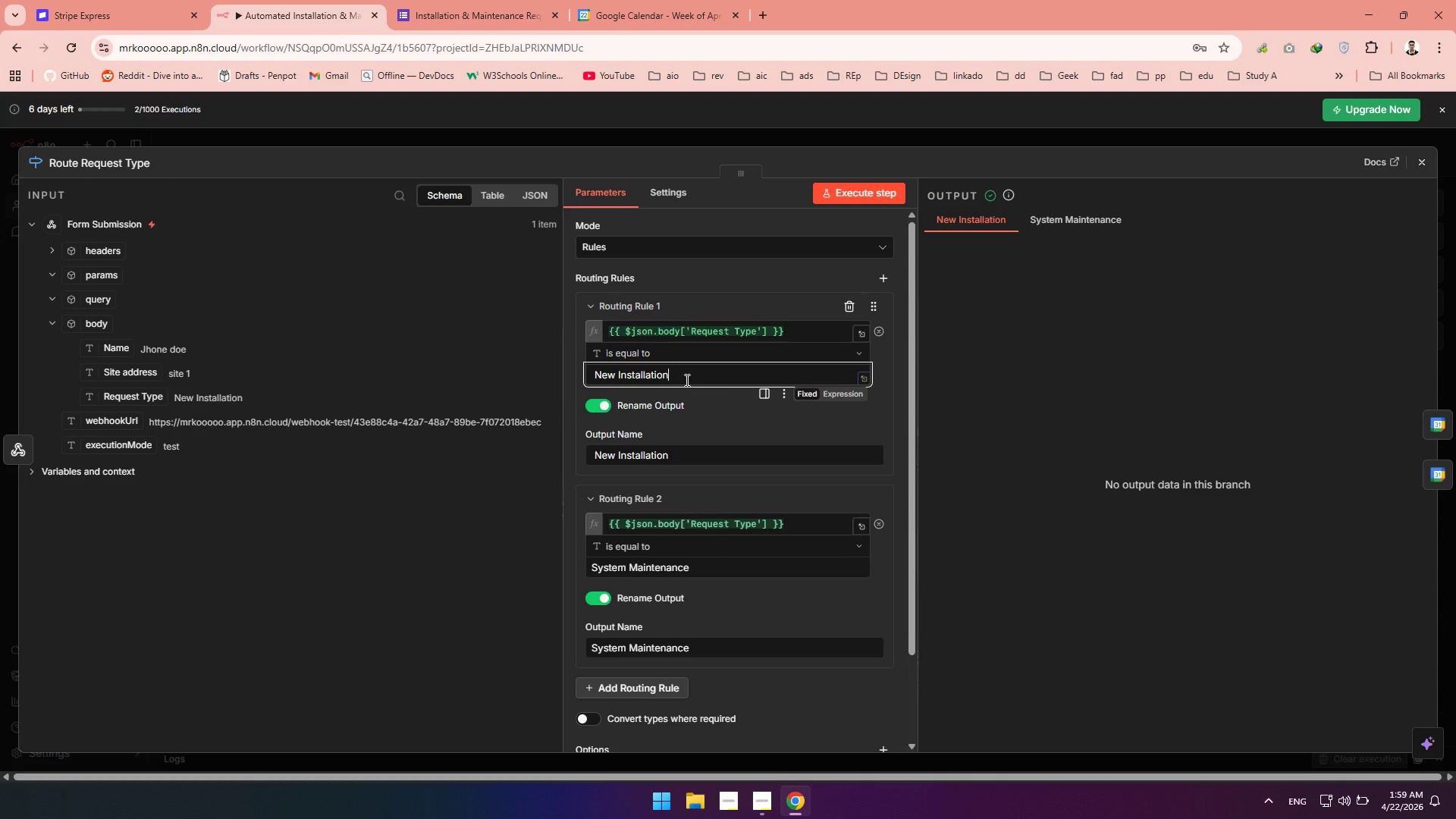 
left_click_drag(start_coordinate=[686, 380], to_coordinate=[587, 380])
 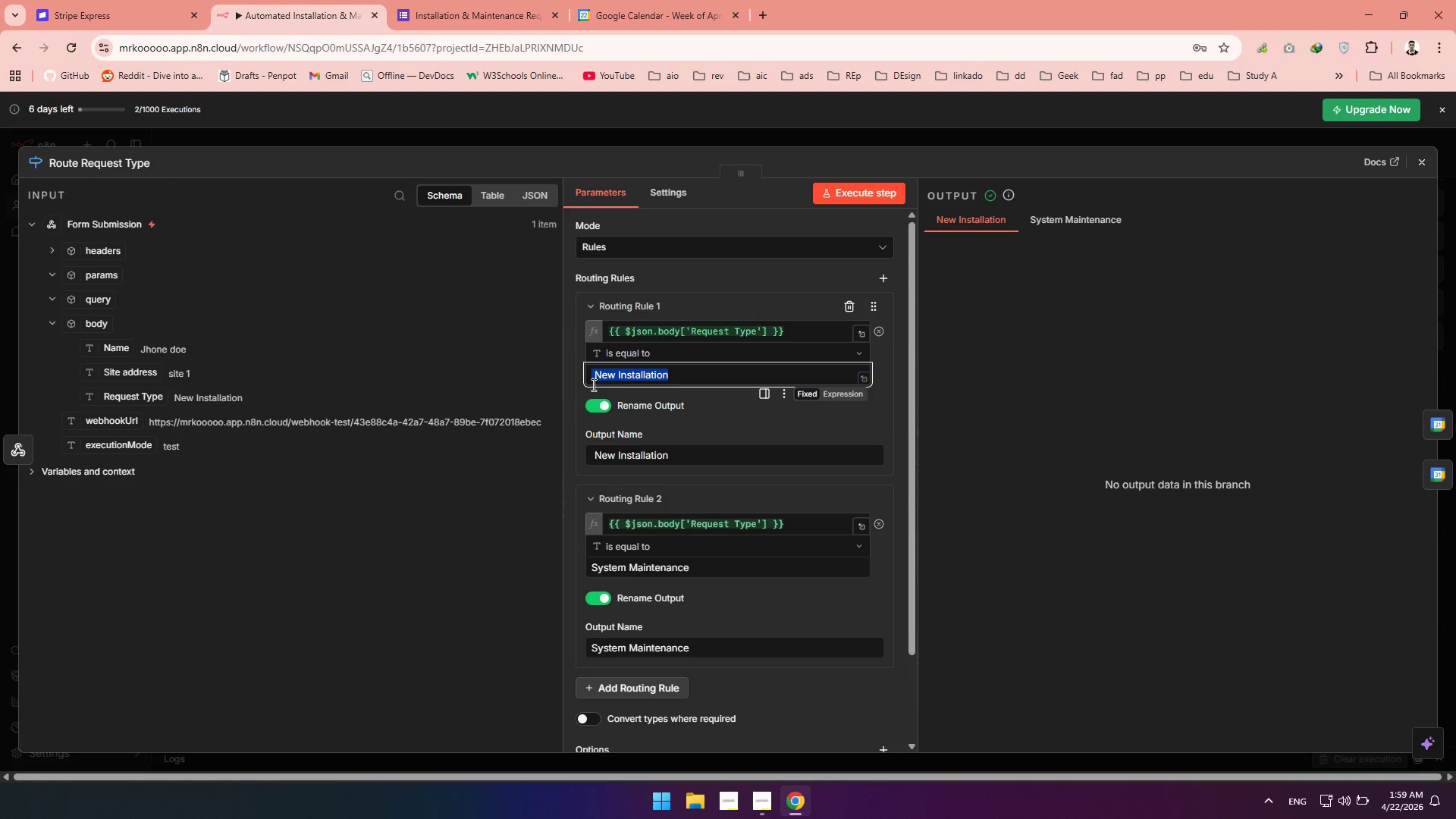 
key(Shift+Quote)
 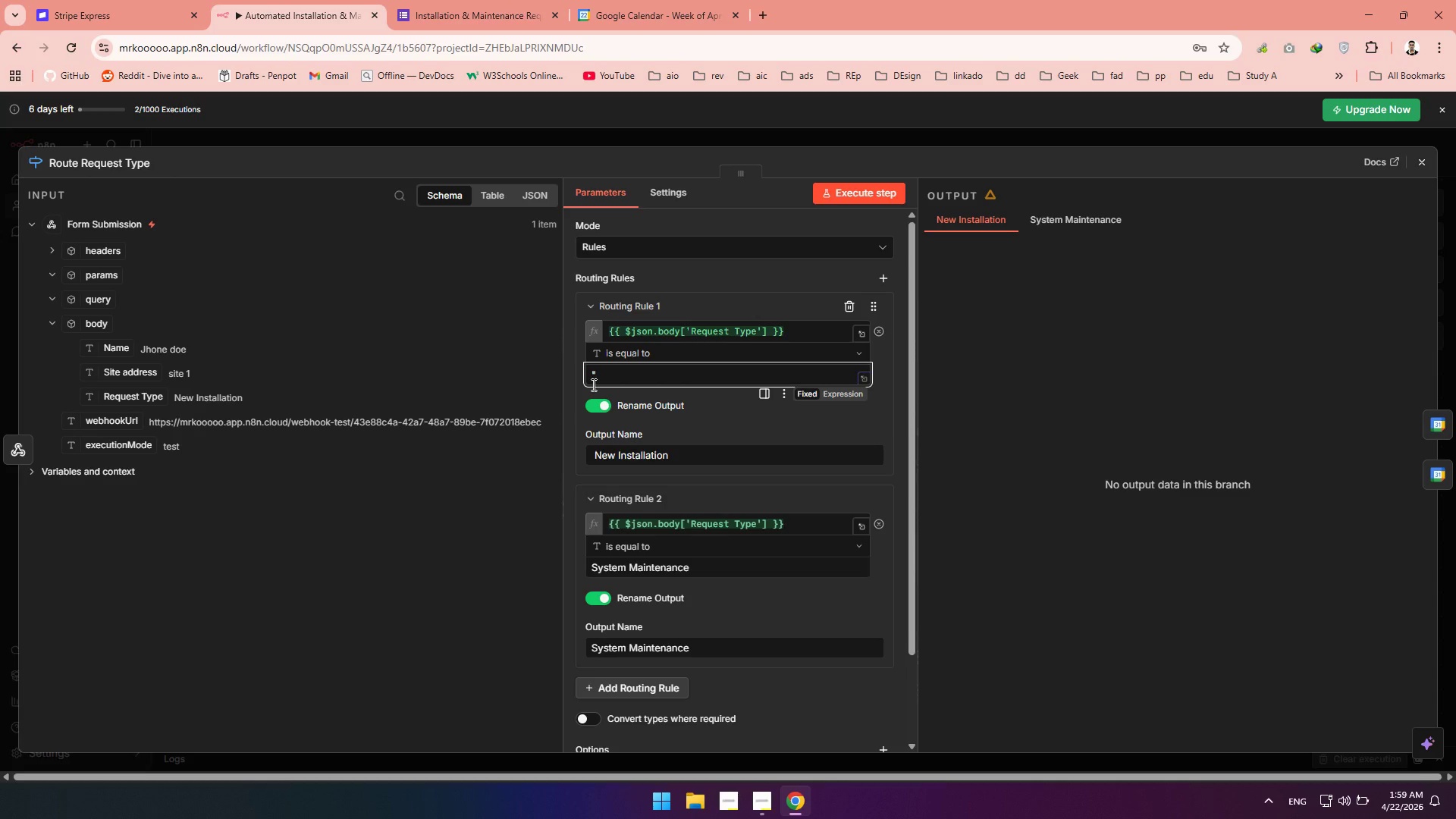 
key(Shift+Quote)
 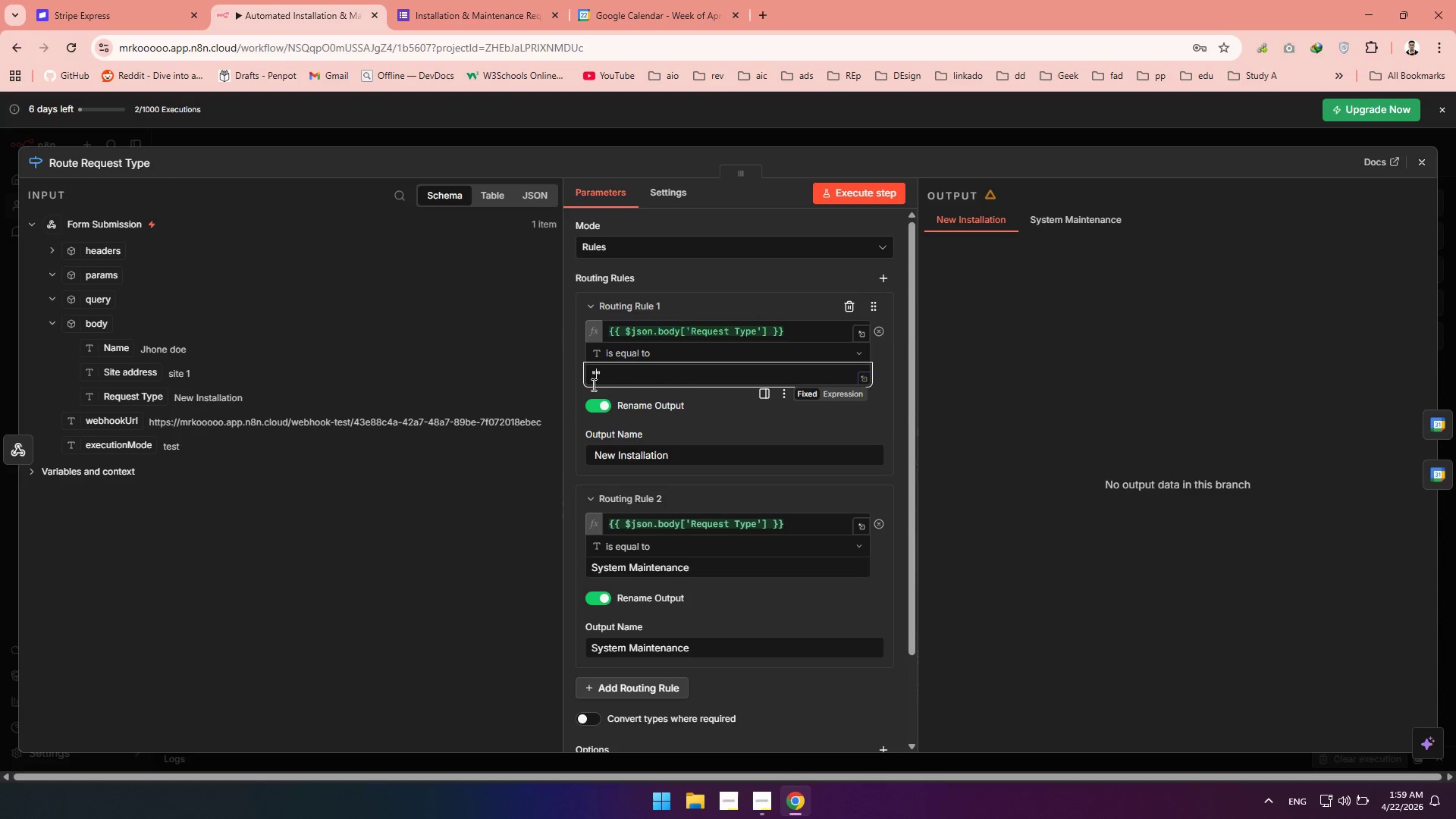 
key(ArrowLeft)
 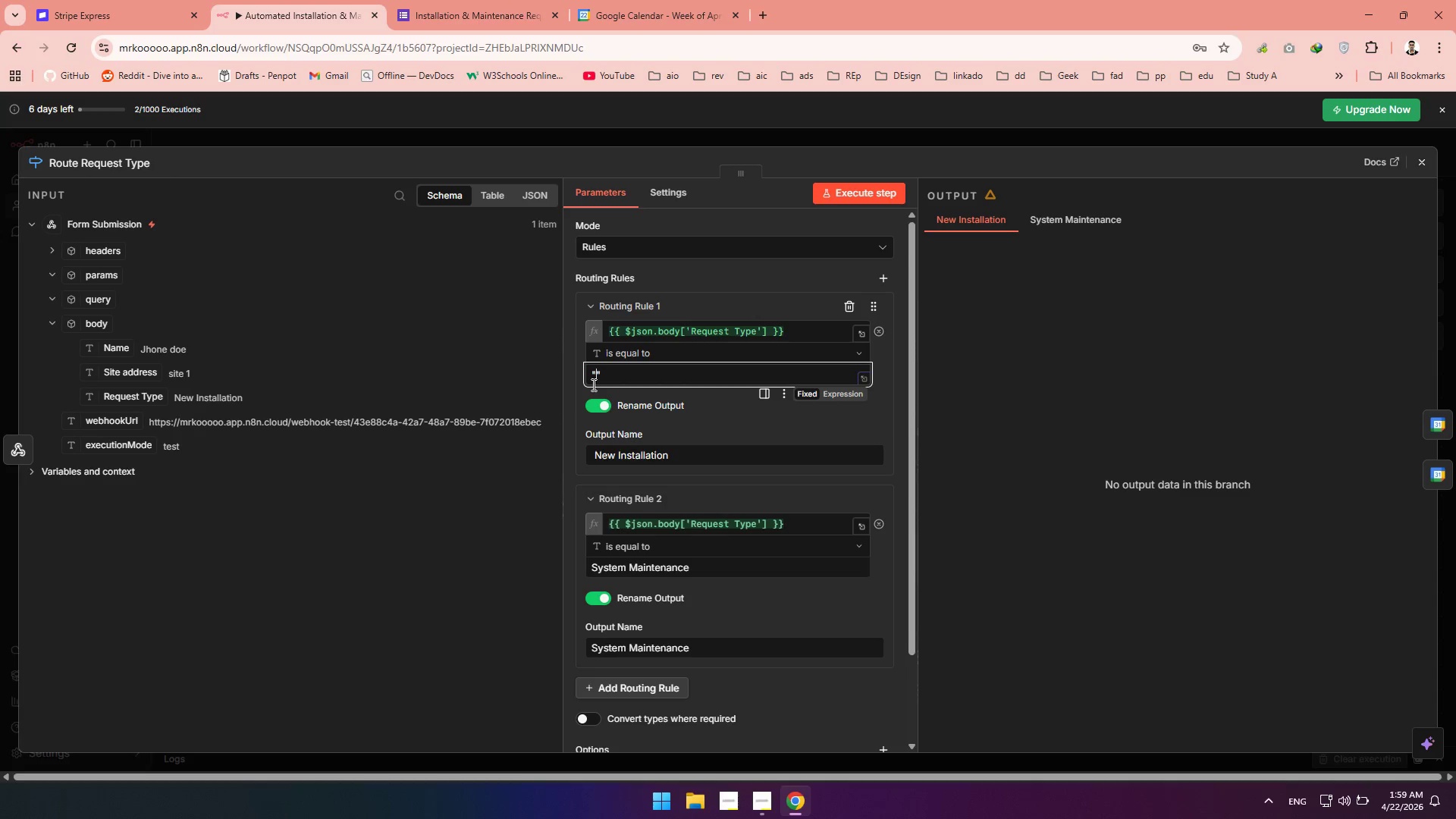 
type(New)
key(Backspace)
key(Backspace)
key(Backspace)
key(Backspace)
key(Backspace)
key(Backspace)
 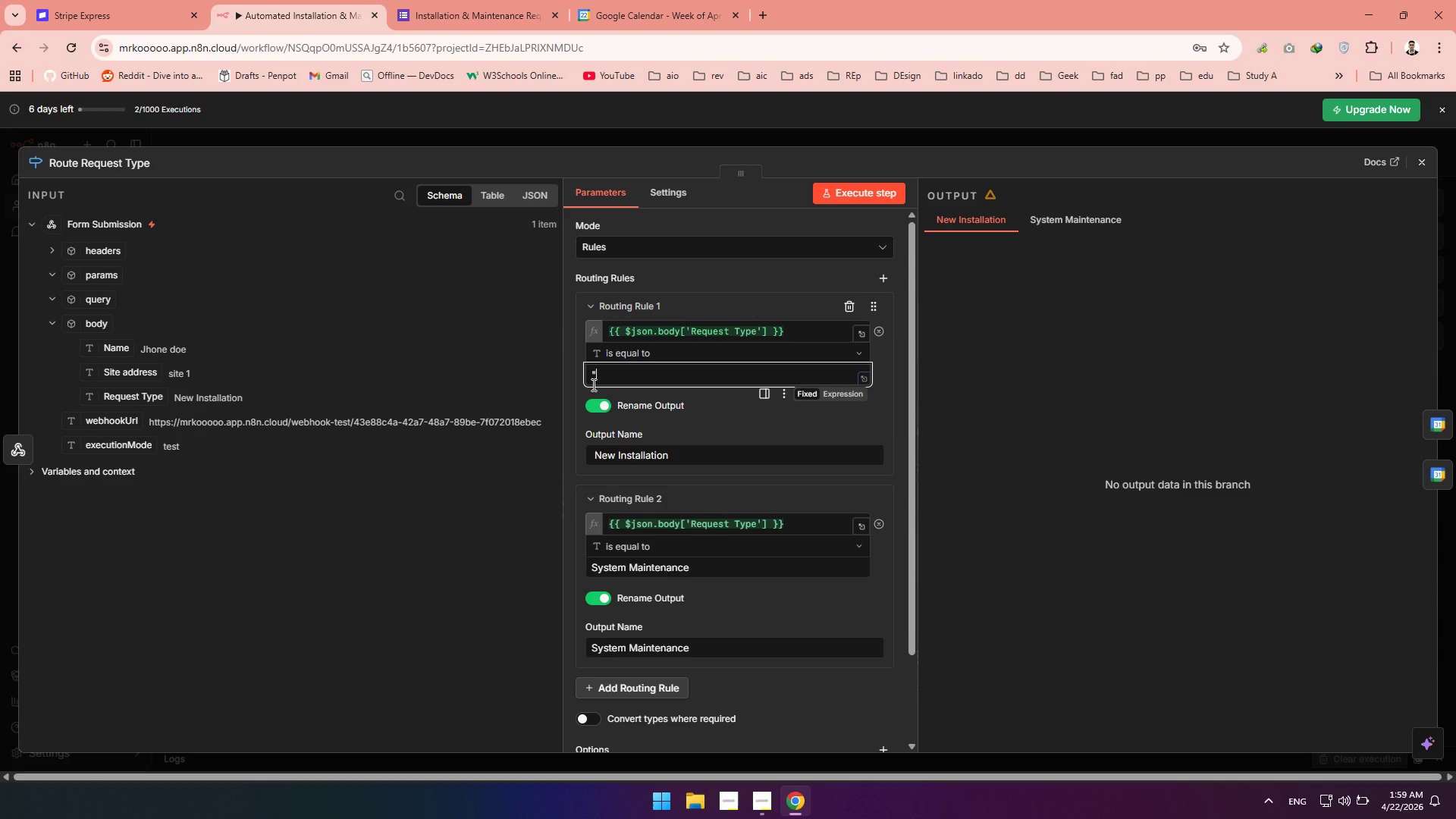 
key(ArrowRight)
 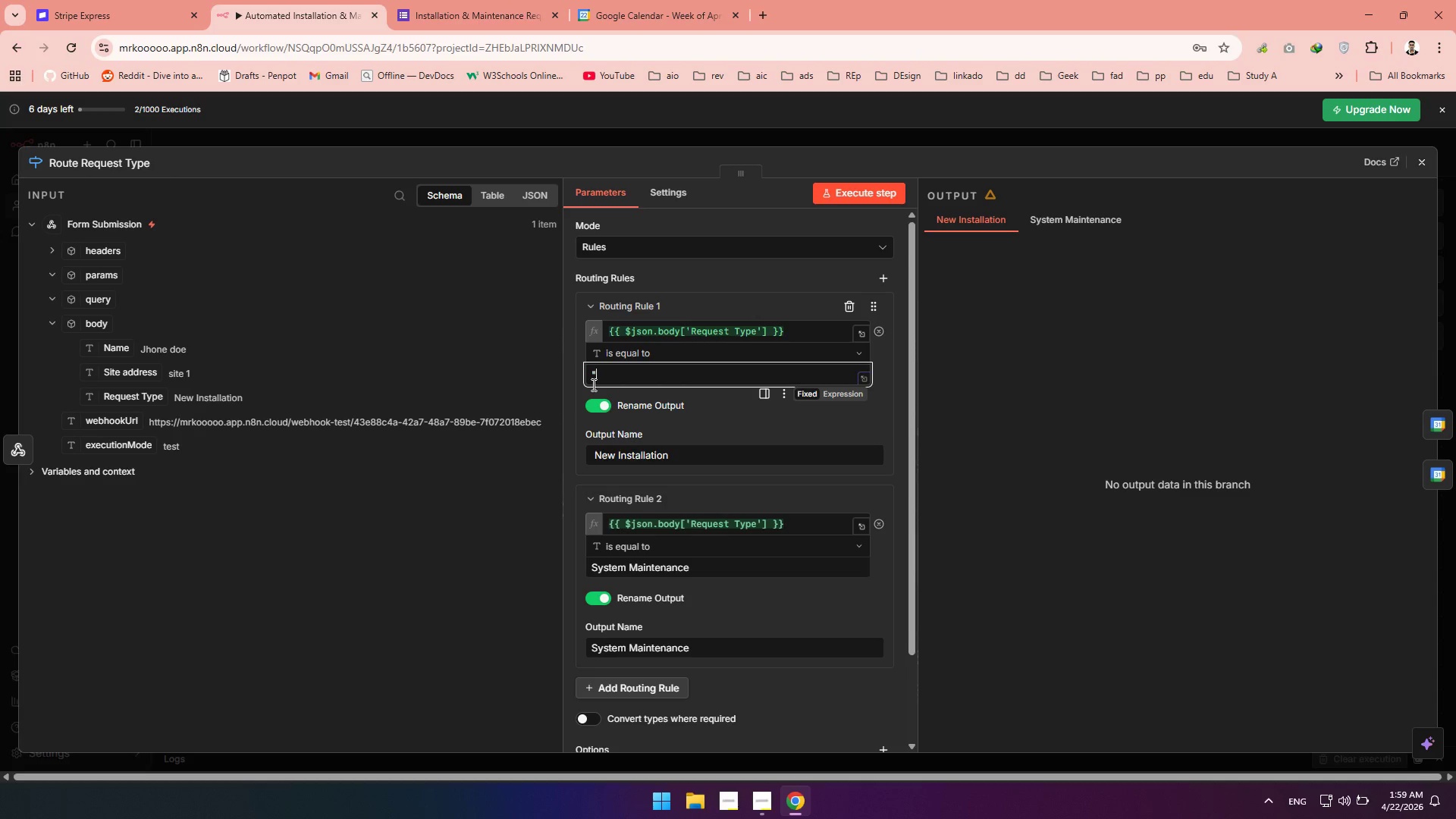 
key(ArrowRight)
 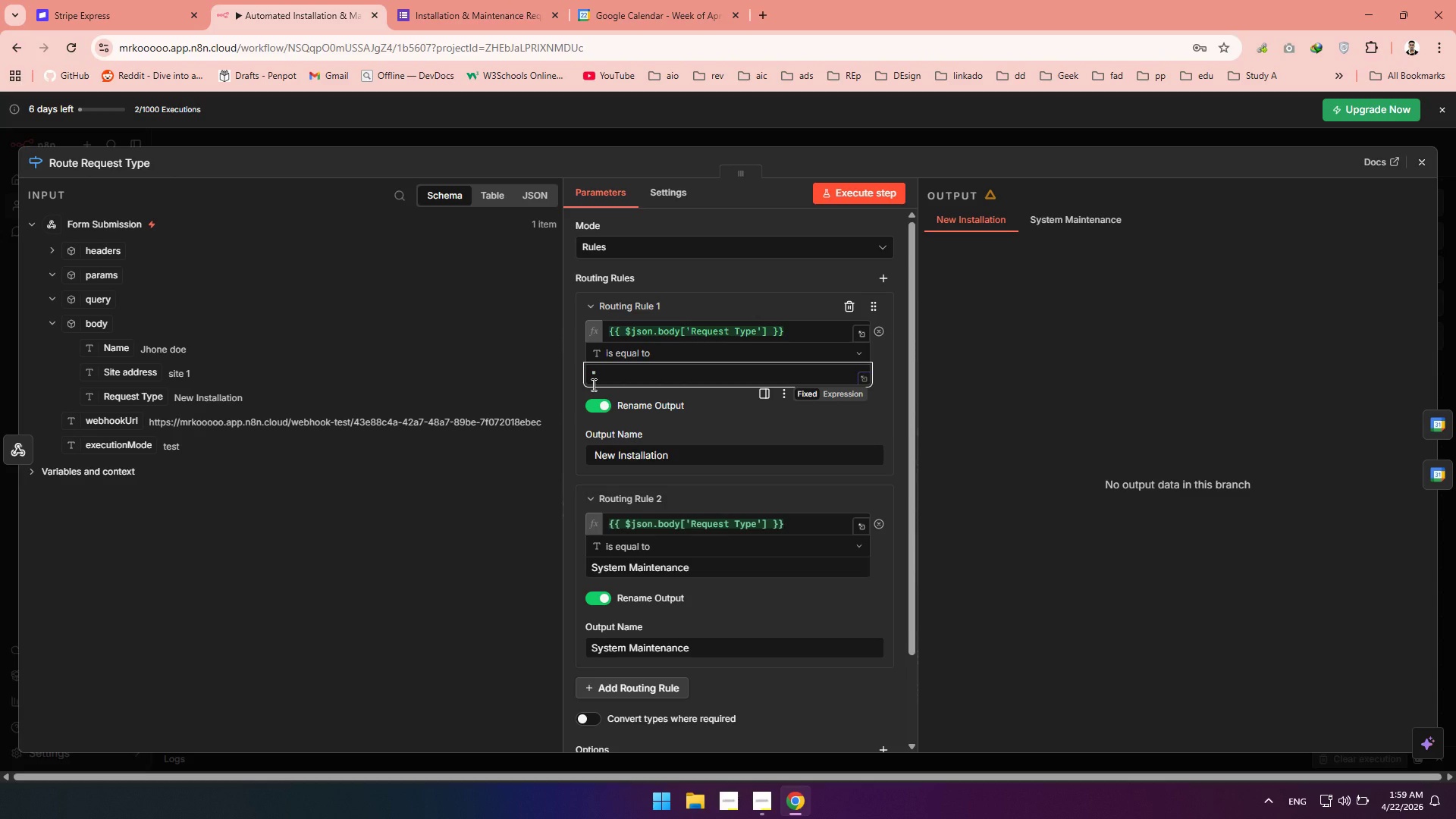 
key(Backspace)
 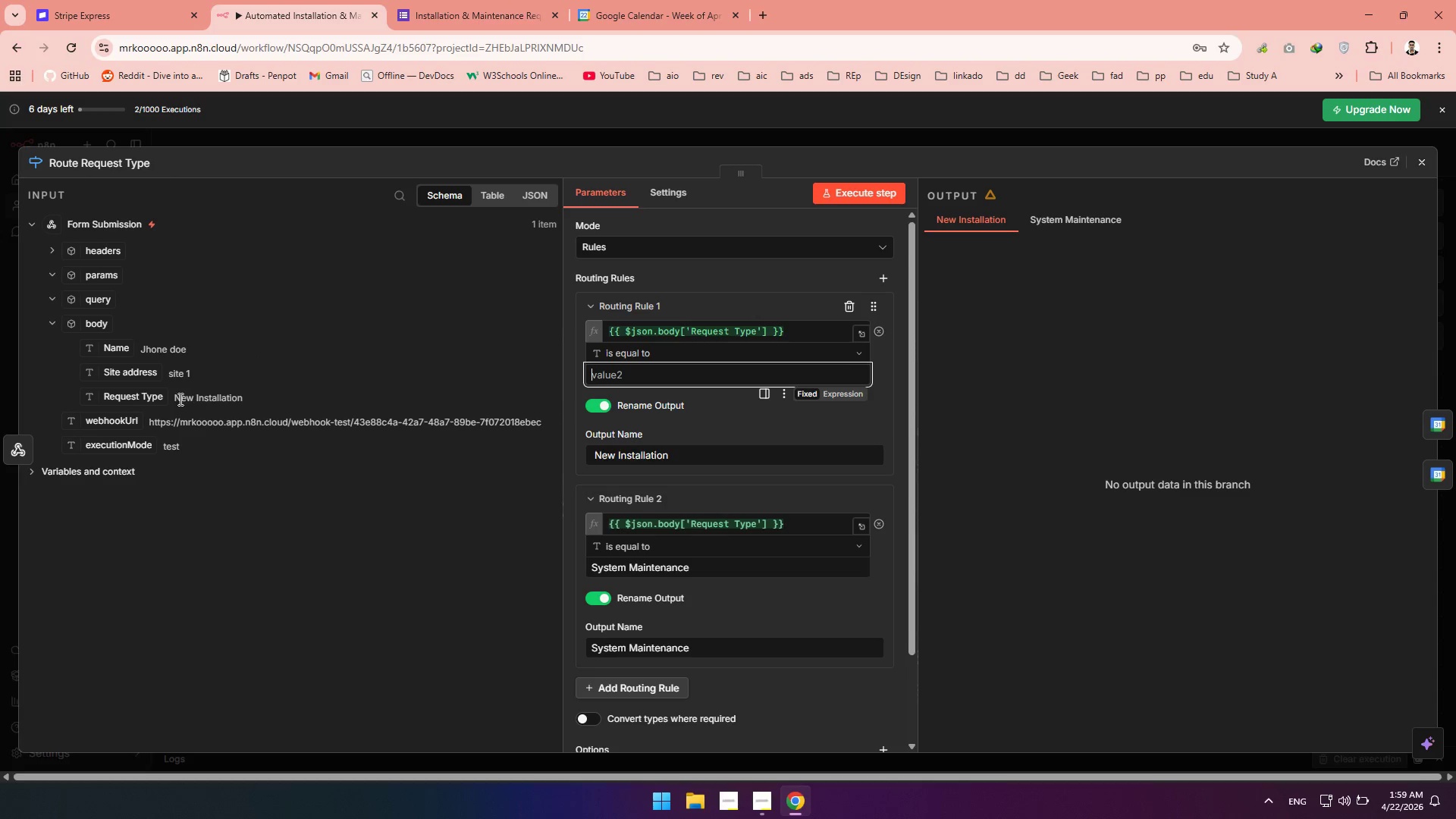 
wait(5.31)
 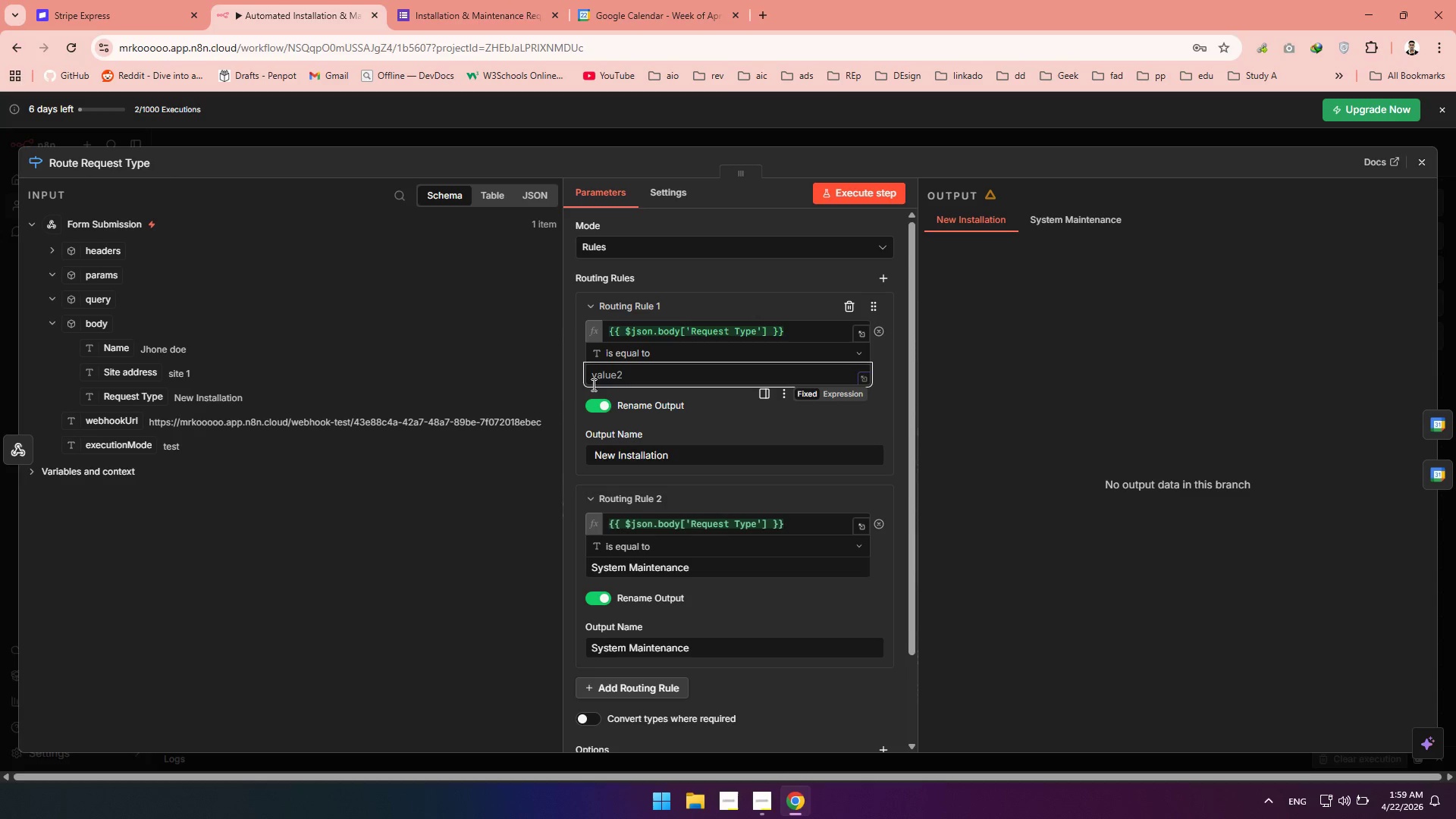 
left_click_drag(start_coordinate=[173, 400], to_coordinate=[243, 403])
 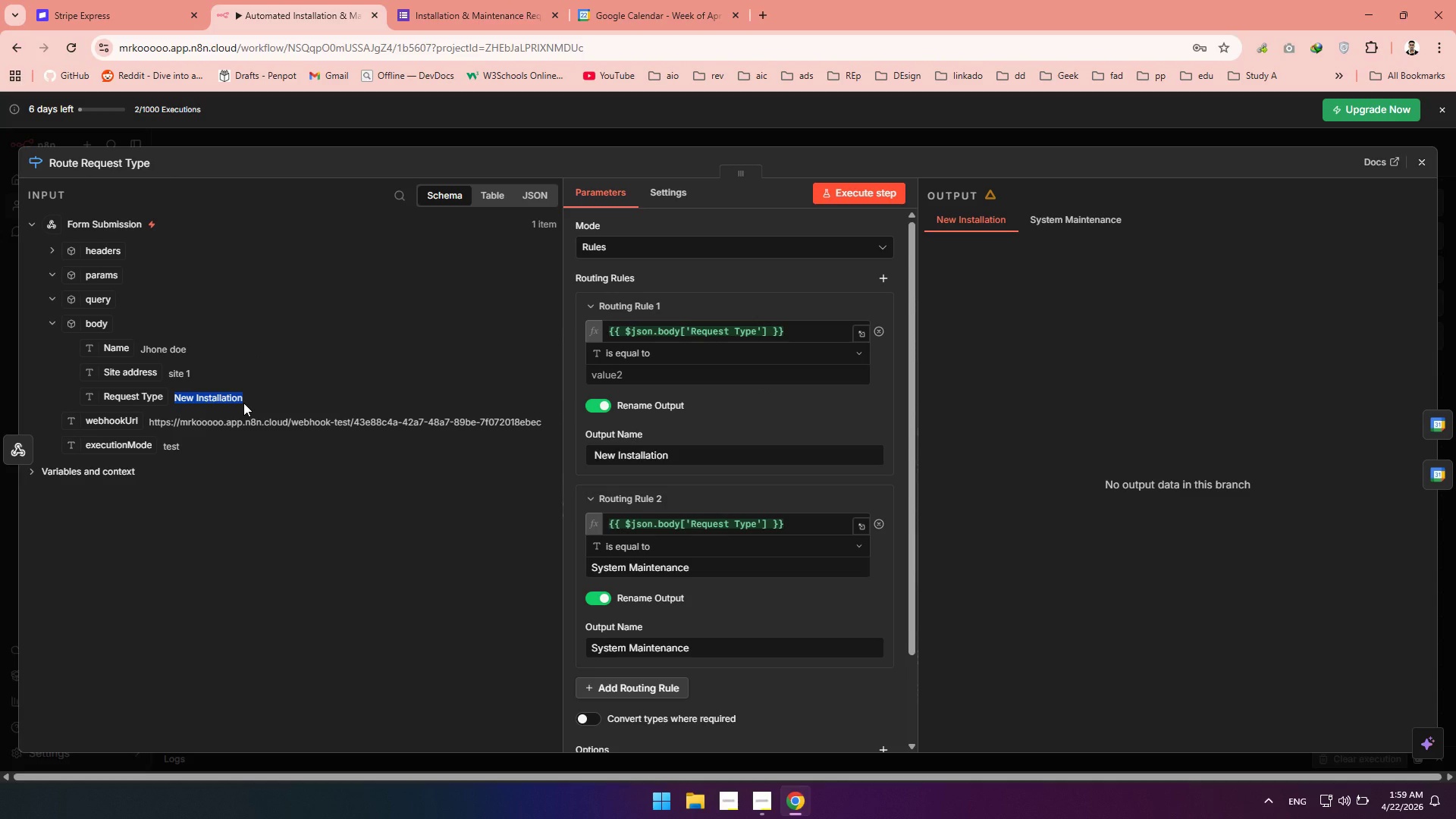 
key(Control+C)
 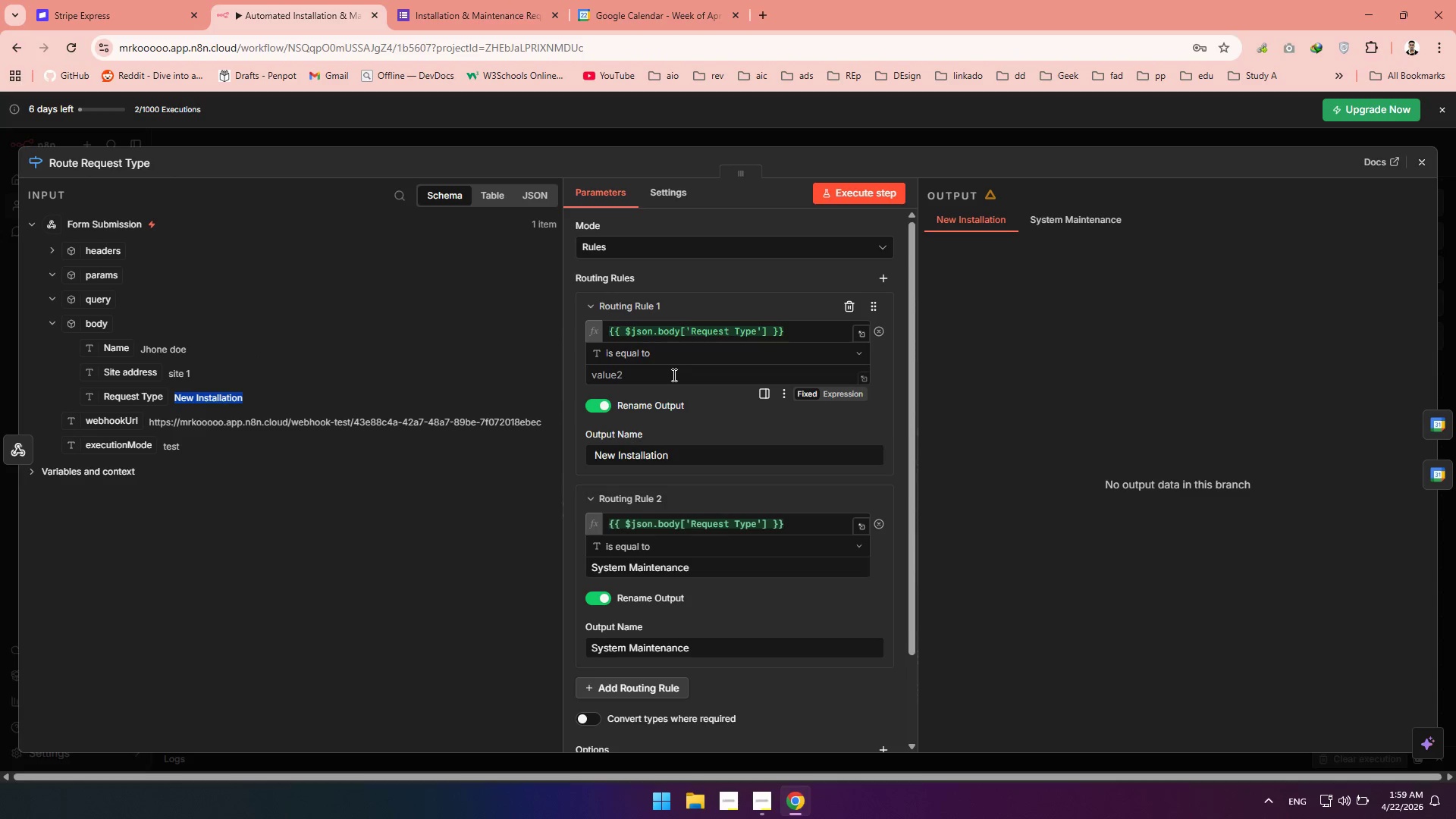 
left_click([673, 375])
 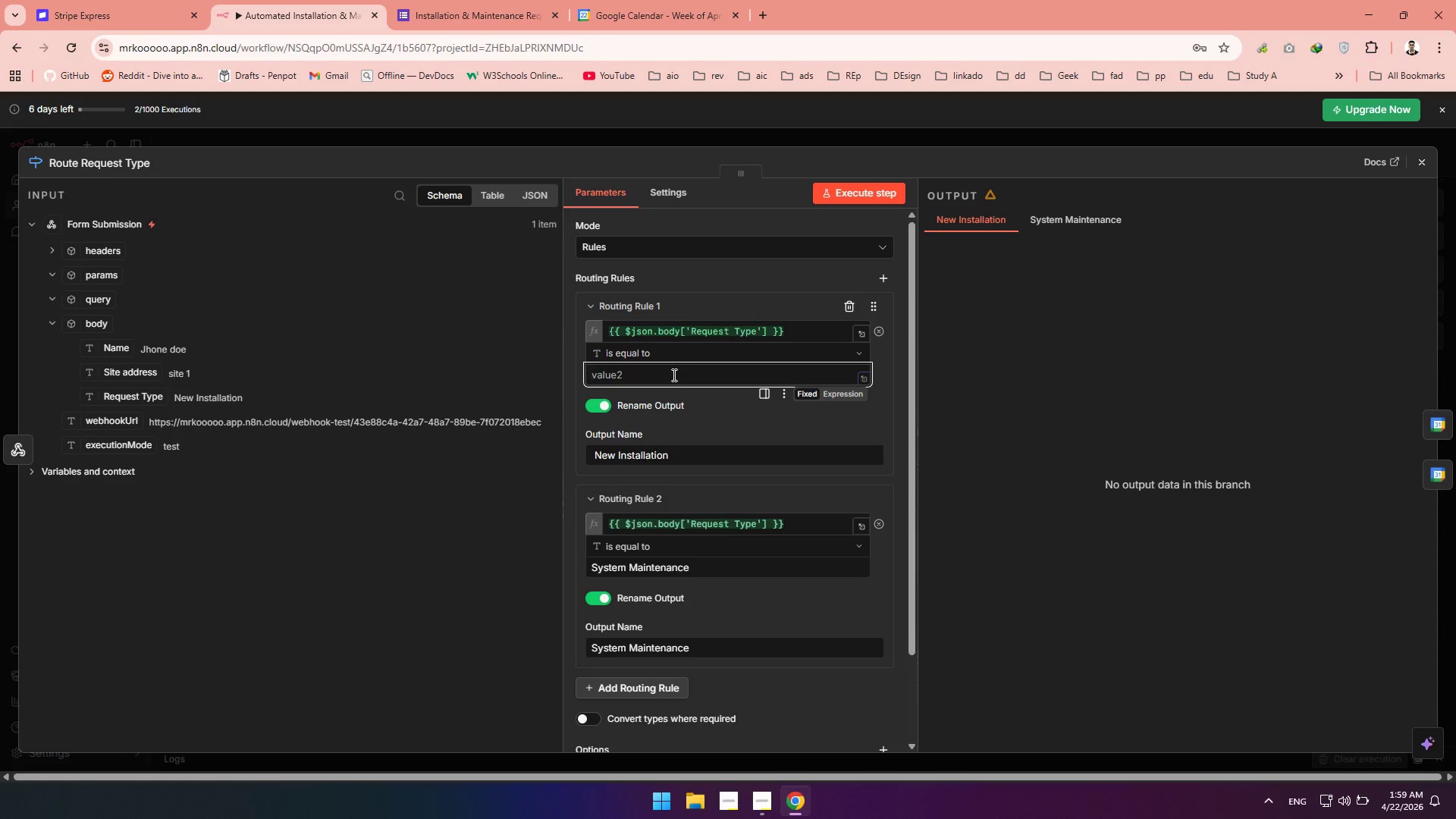 
key(Control+V)
 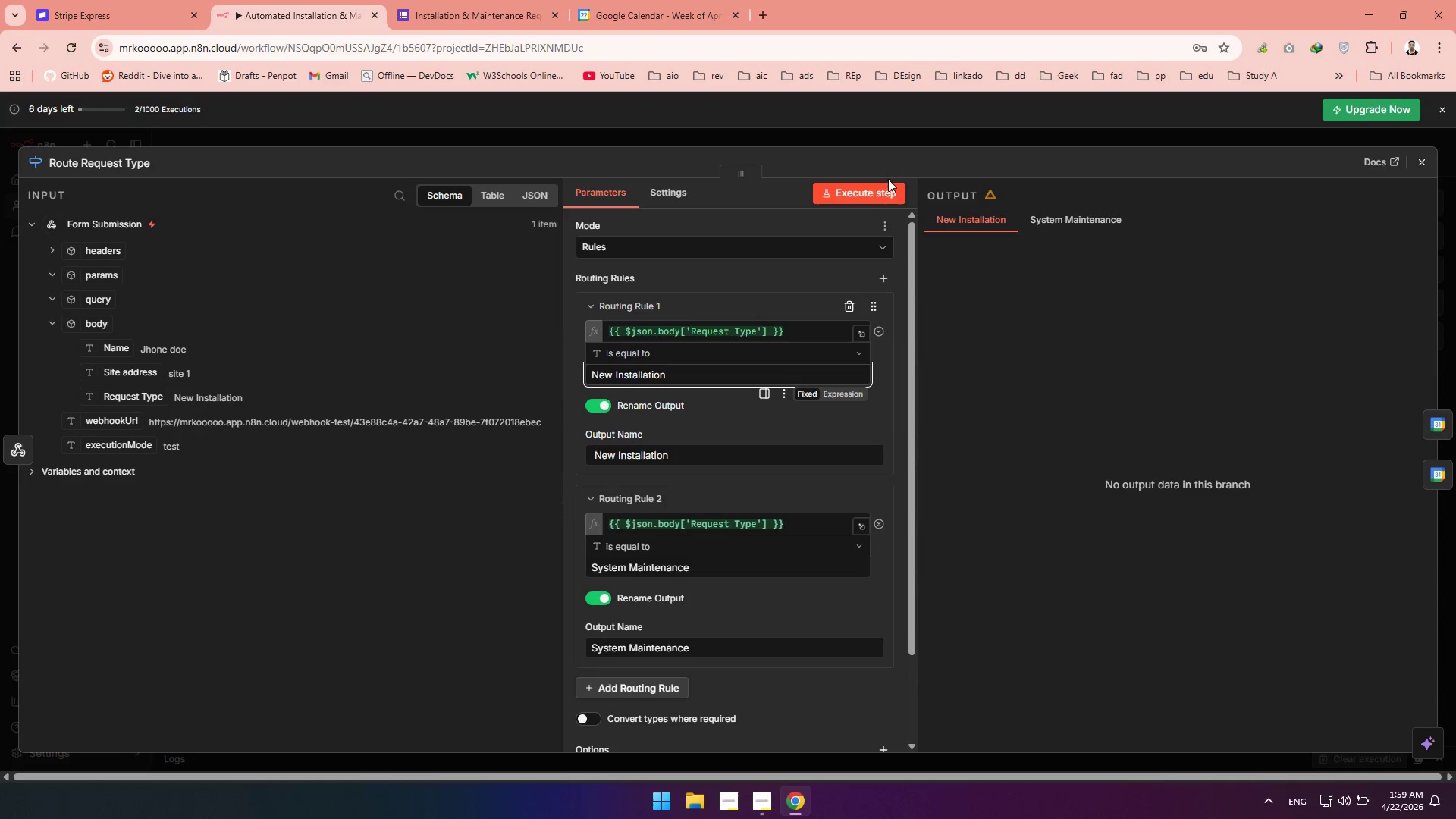 
left_click([866, 191])
 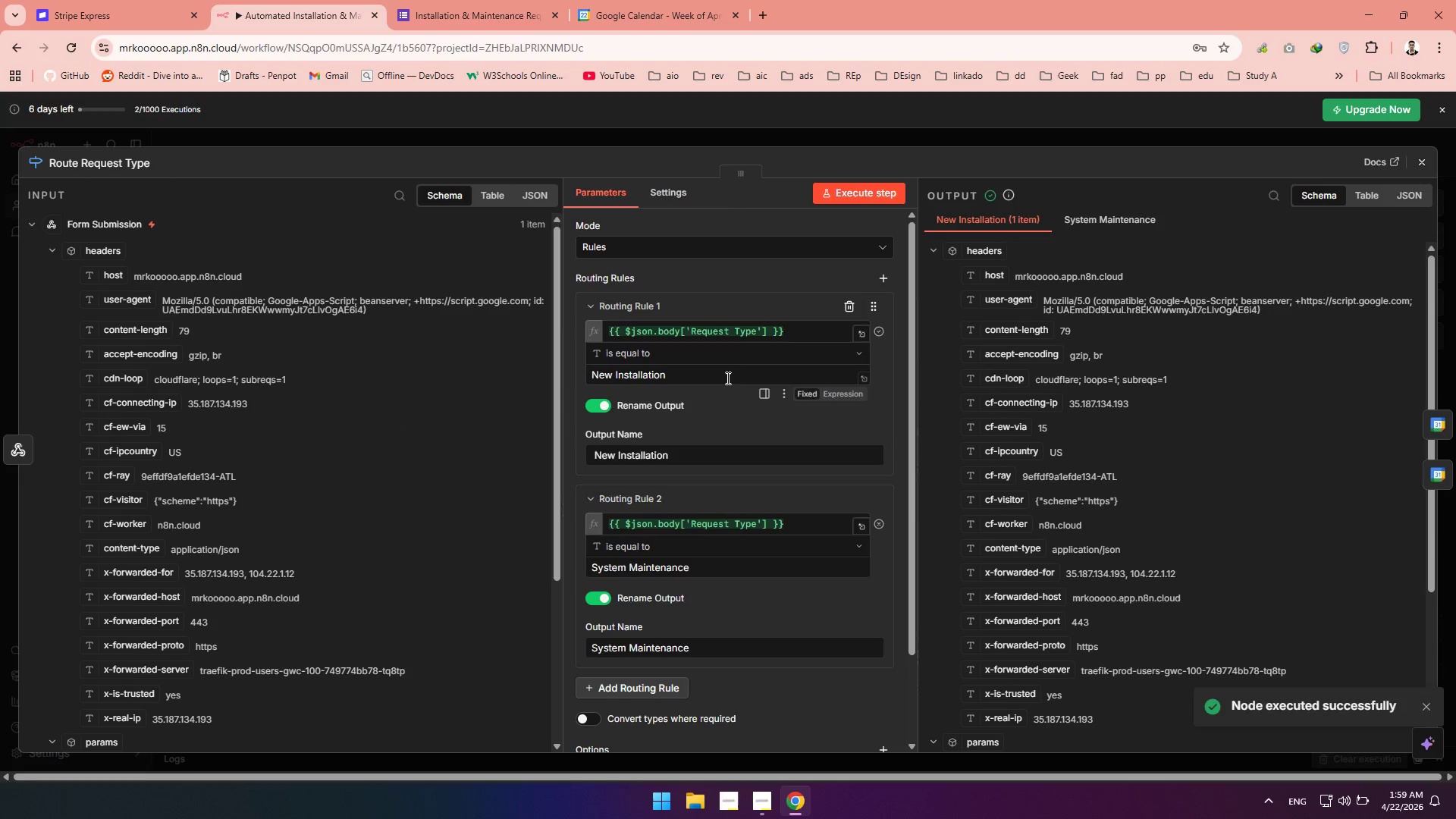 
wait(5.06)
 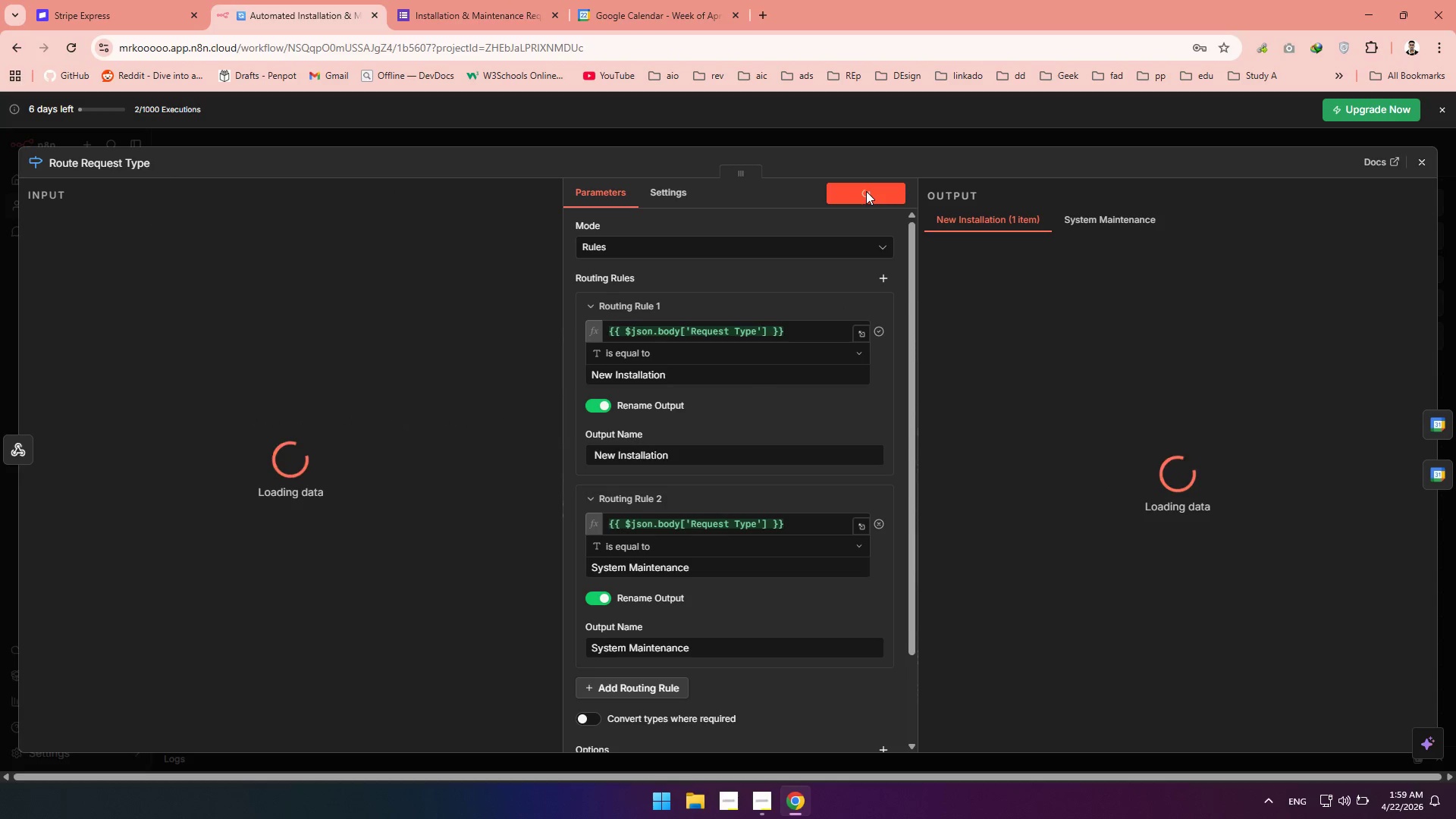 
left_click([711, 572])
 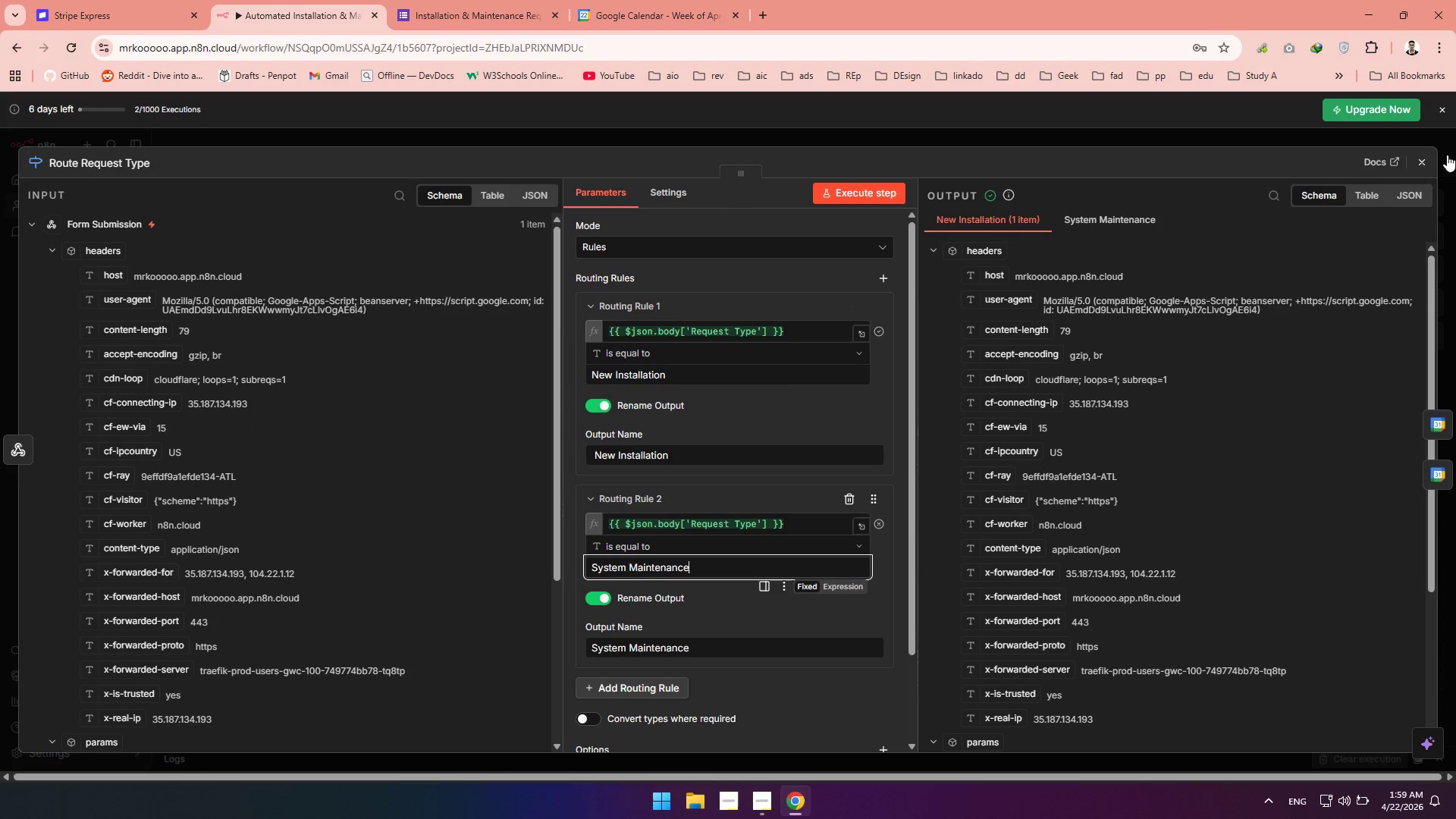 
left_click([1429, 166])
 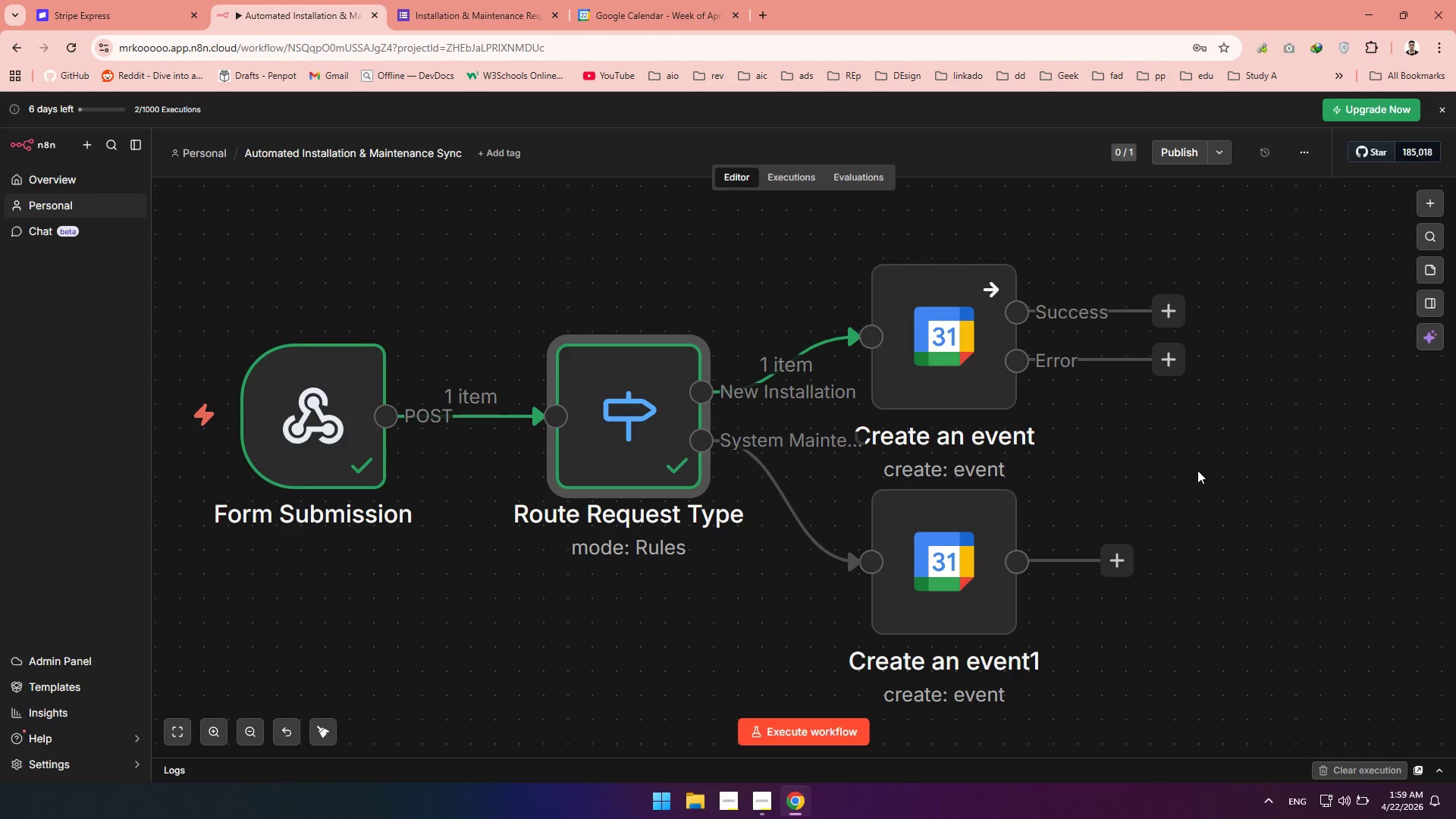 
hold_key(key=ControlLeft, duration=0.66)
scroll: coordinate [1169, 446], scroll_direction: down, amount: 2.0
 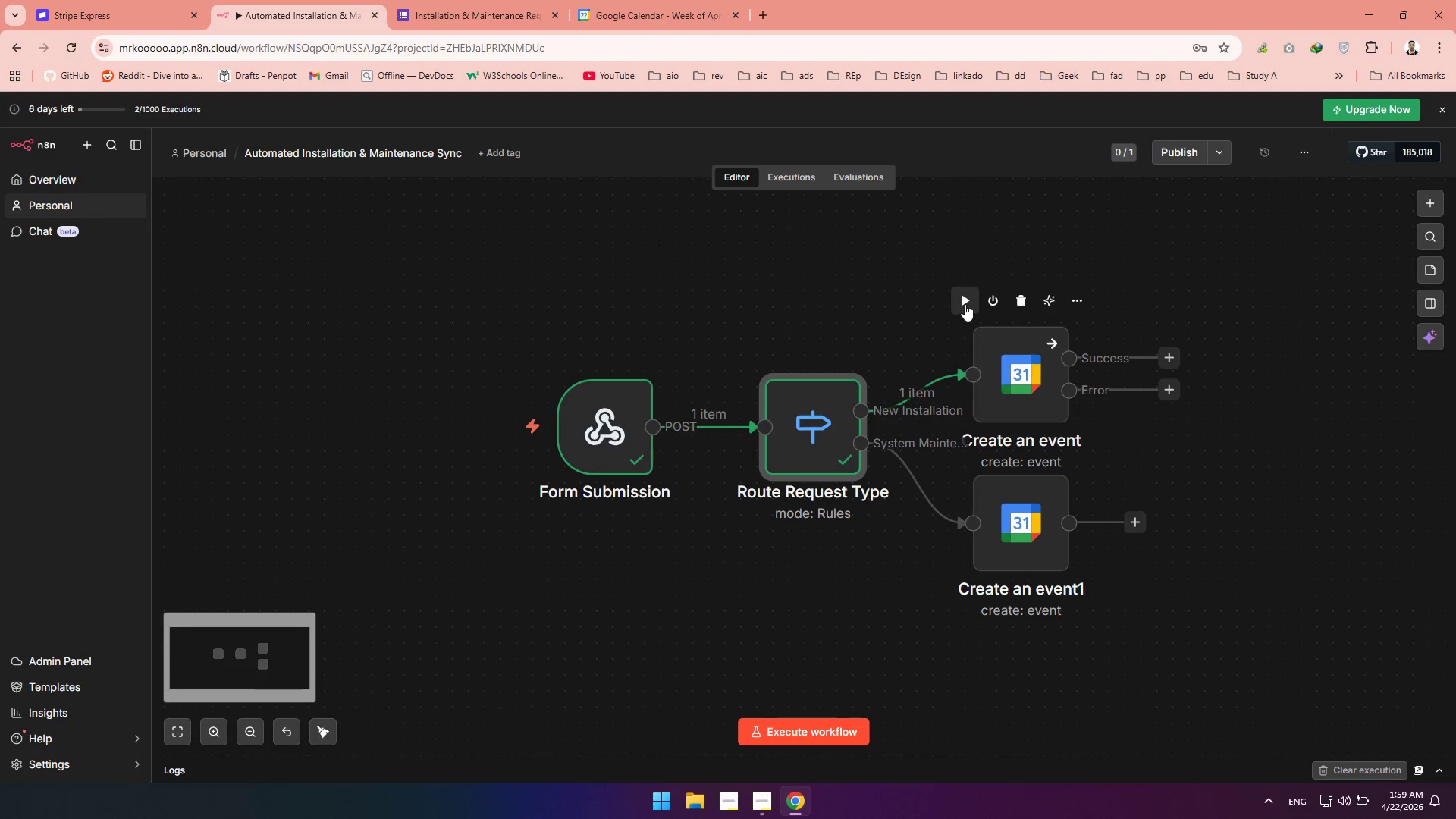 
left_click([965, 304])
 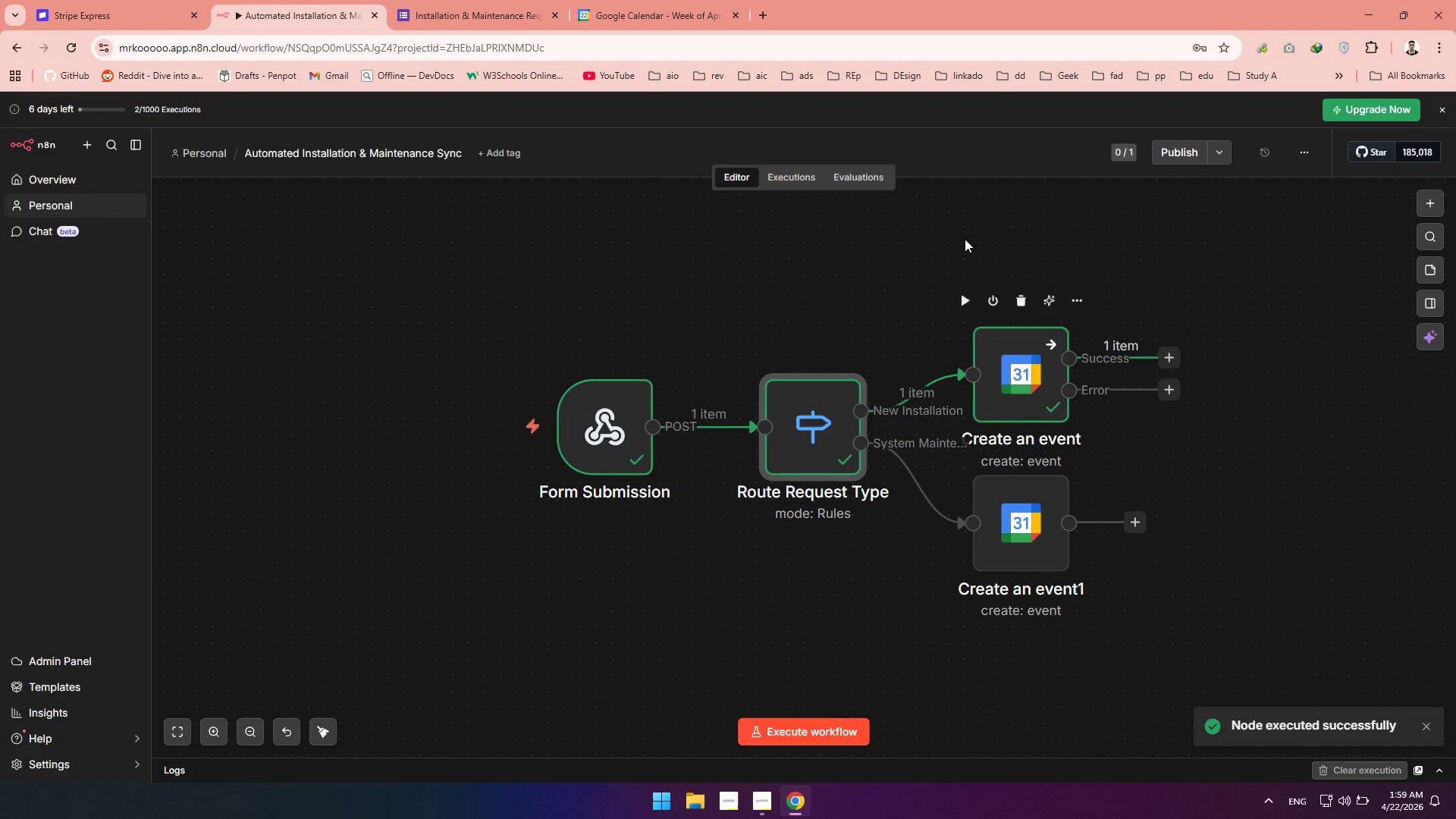 
left_click([648, 10])
 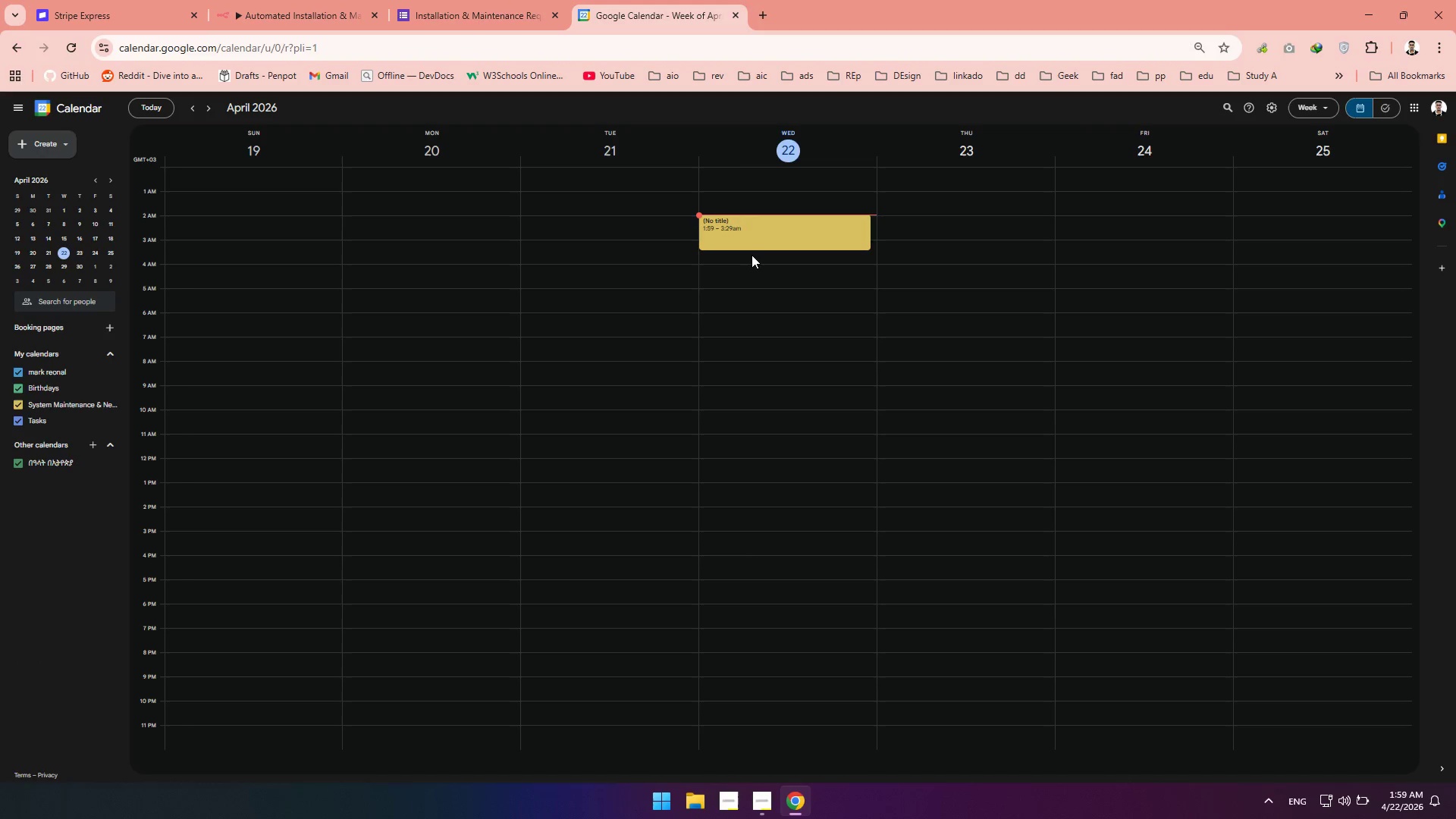 
hold_key(key=ControlLeft, duration=1.41)
scroll: coordinate [745, 237], scroll_direction: up, amount: 4.0
 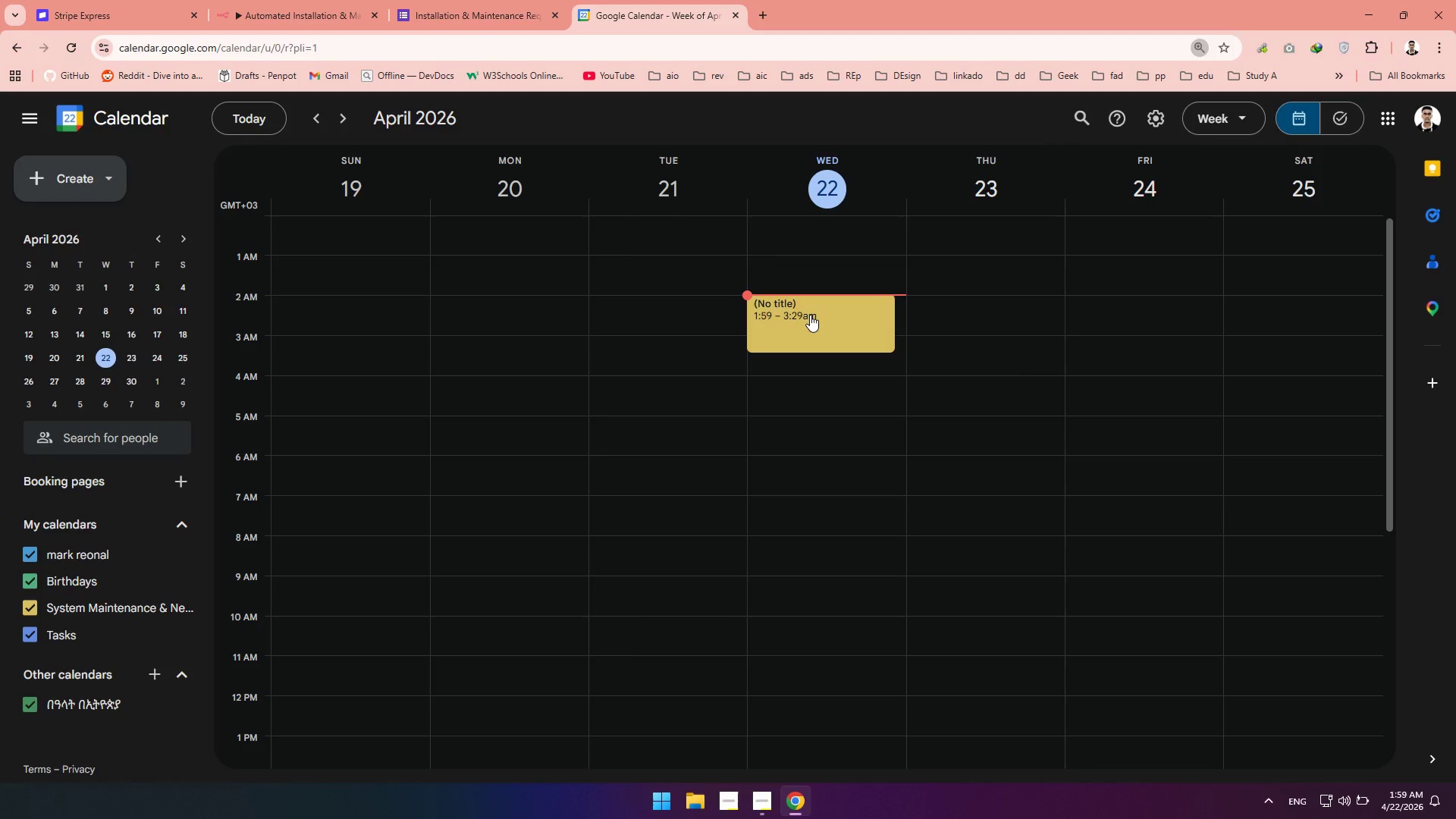 
double_click([810, 315])
 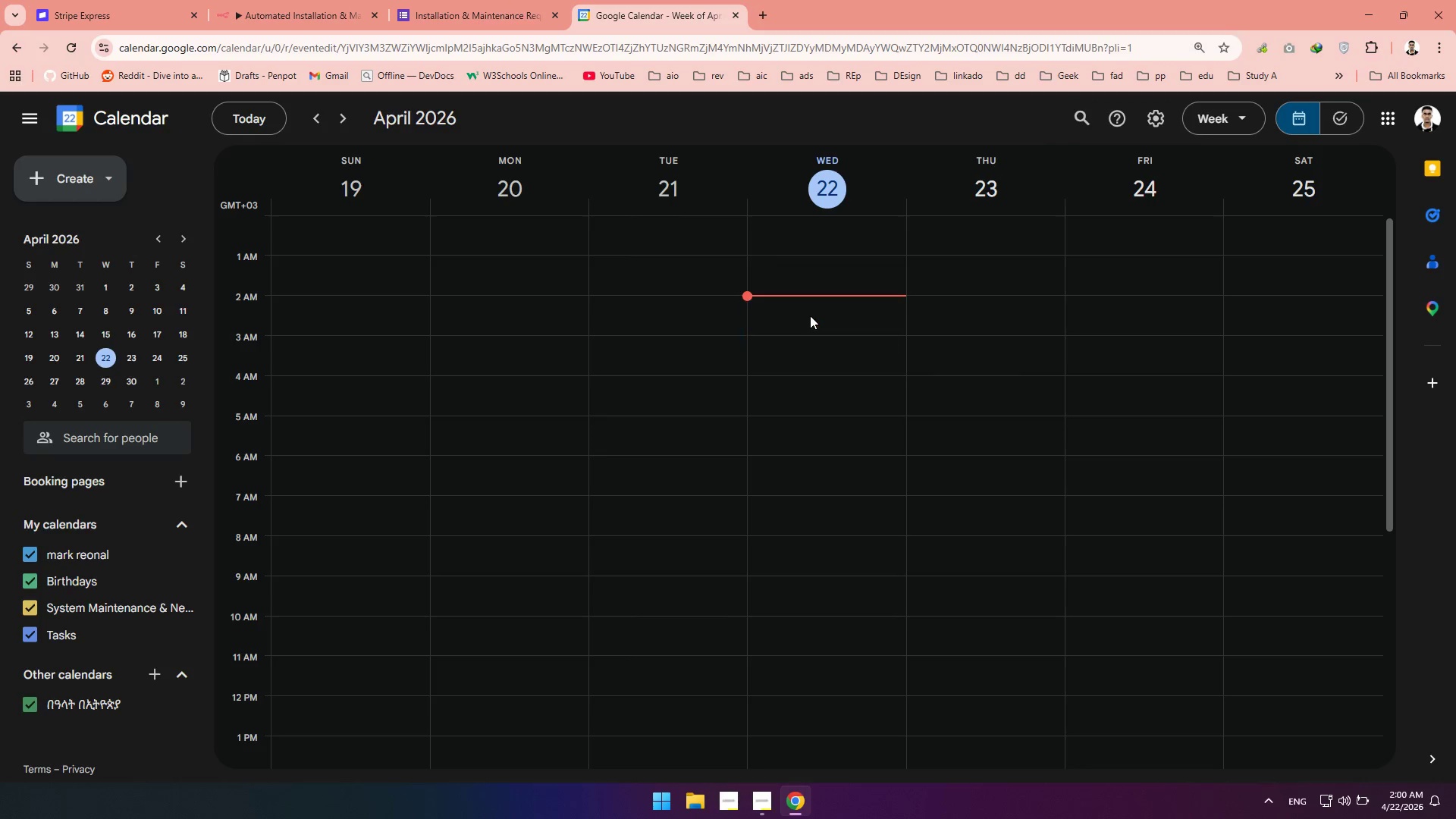 
mouse_move([810, 300])
 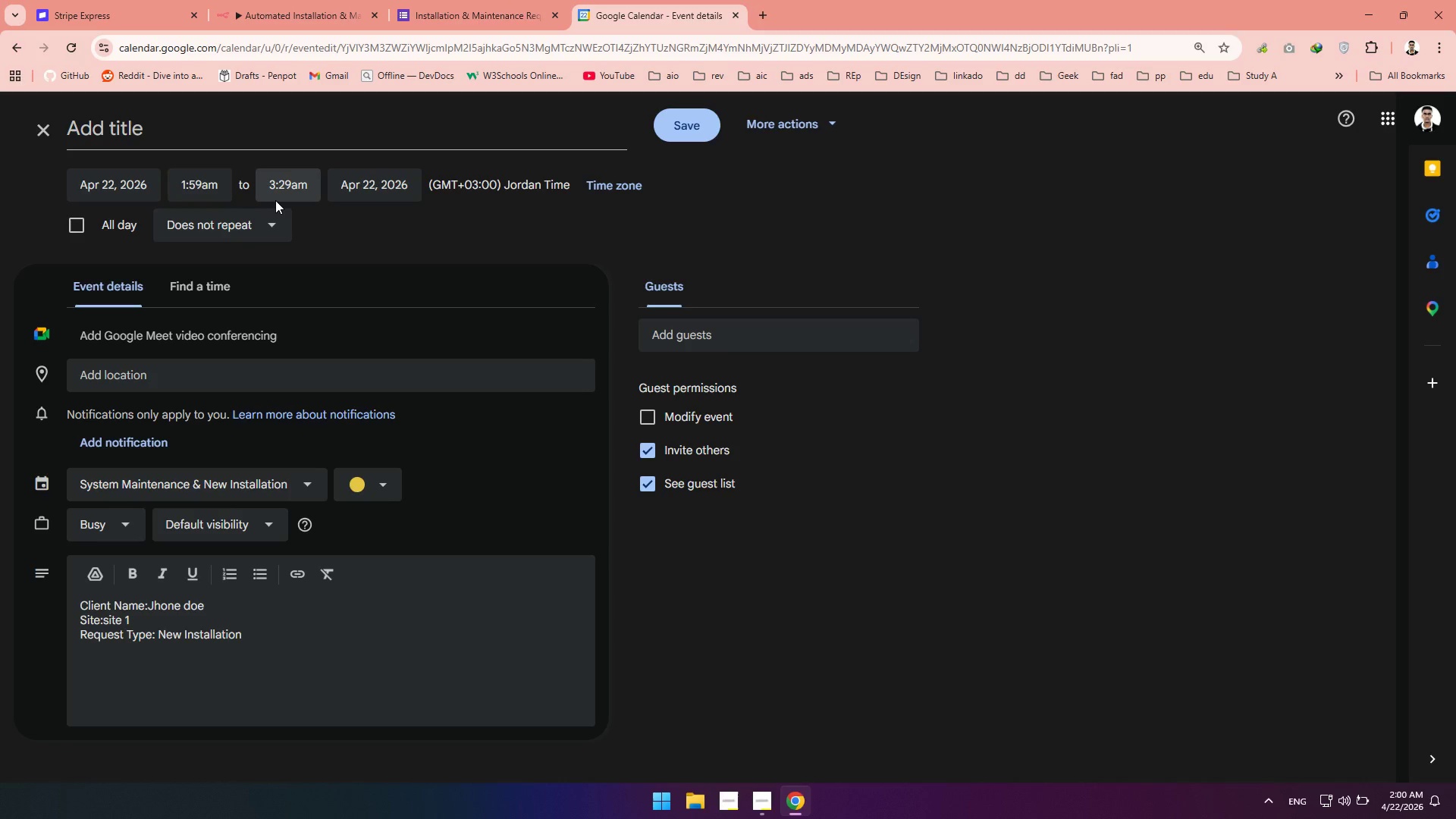 
wait(7.99)
 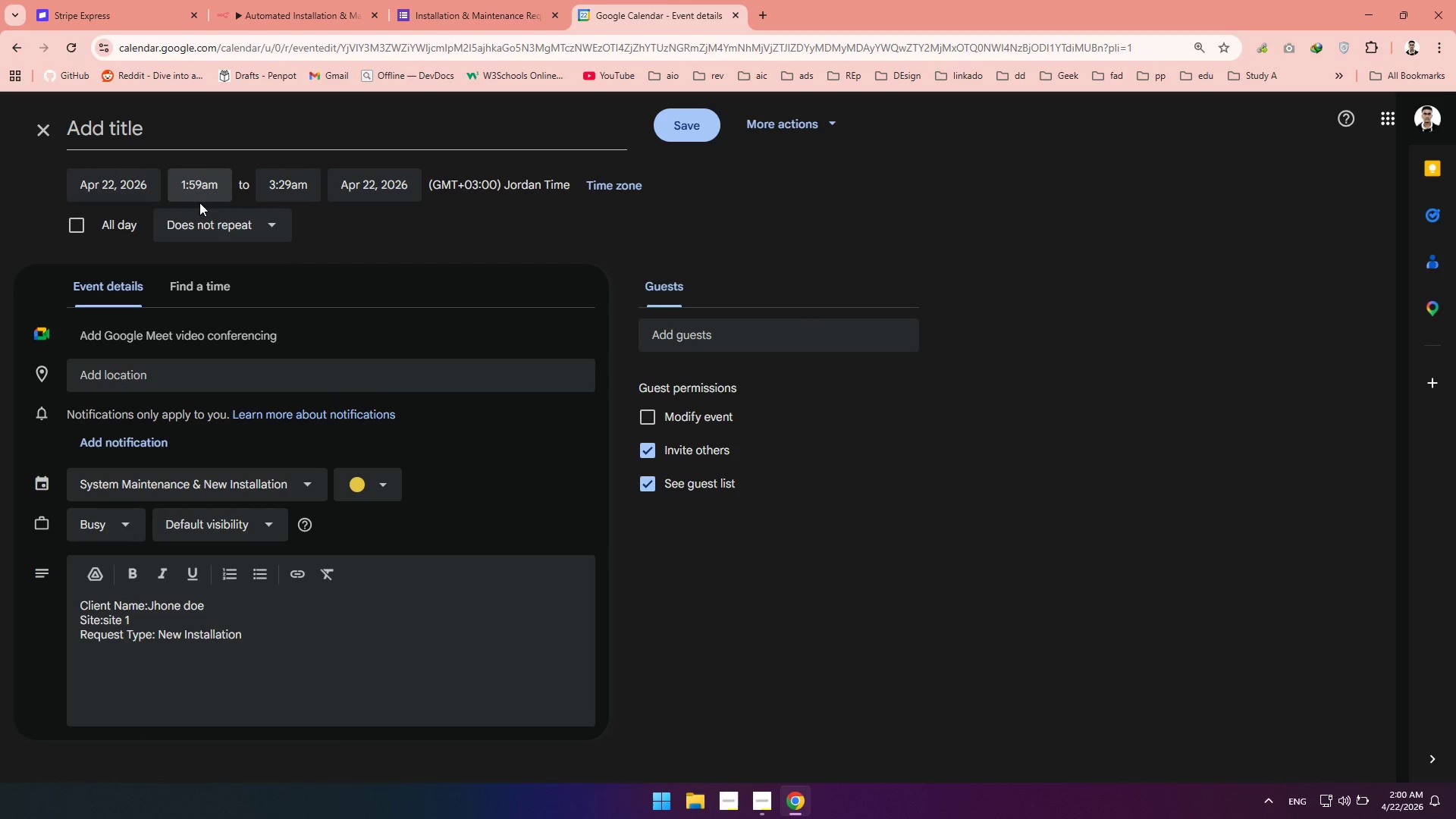 
mouse_move([64, 139])
 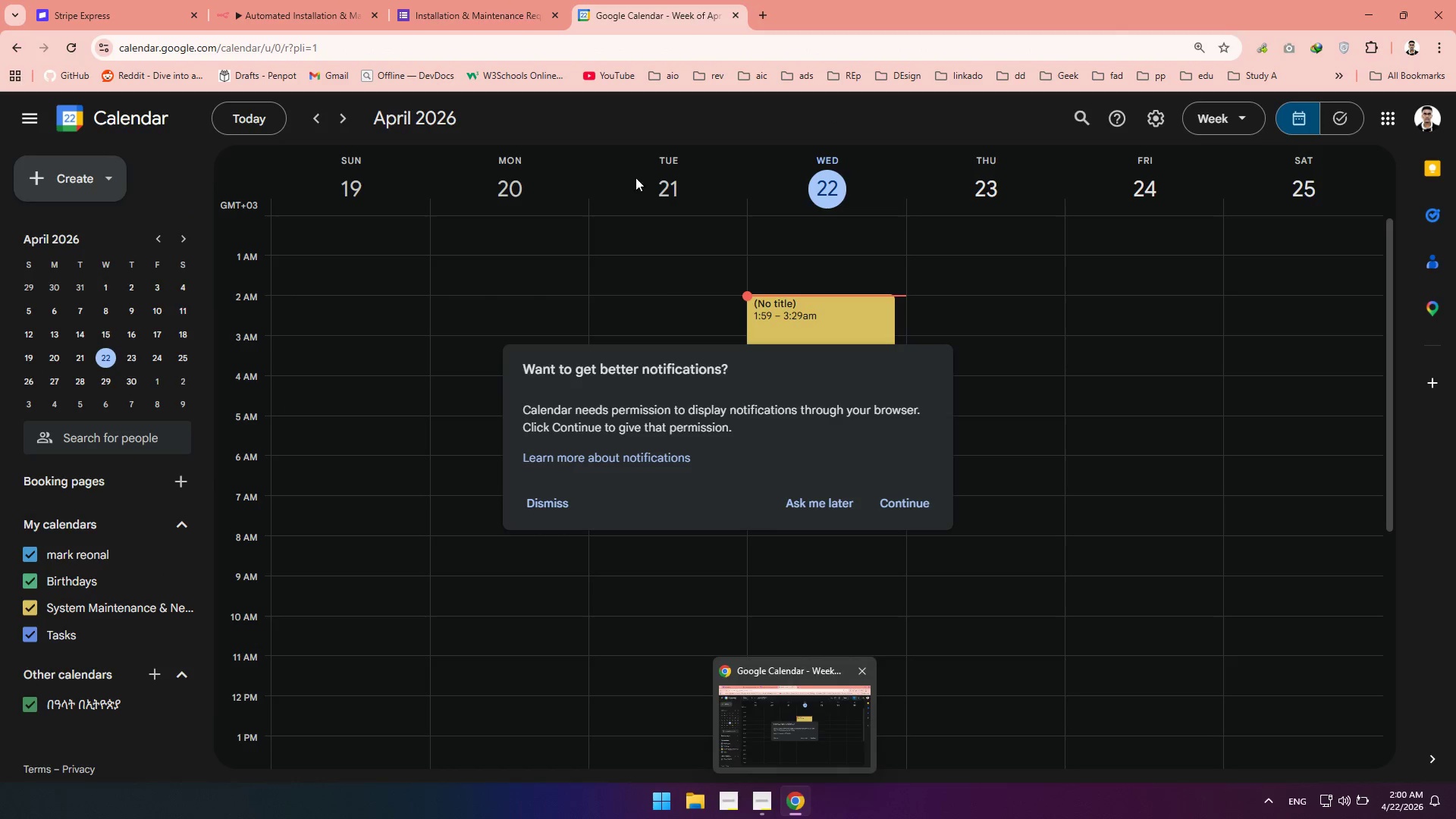 
left_click([836, 317])
 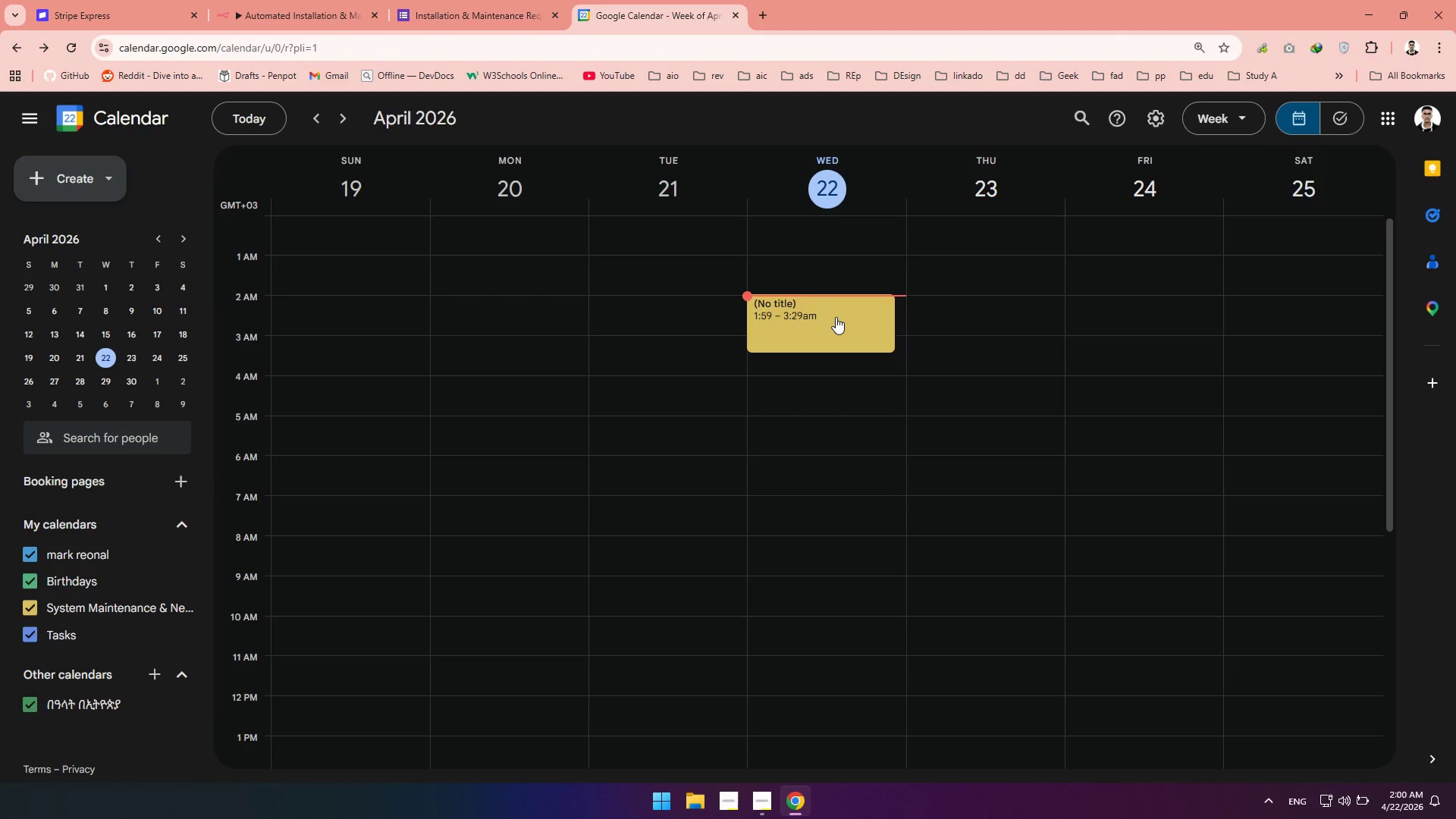 
right_click([836, 317])
 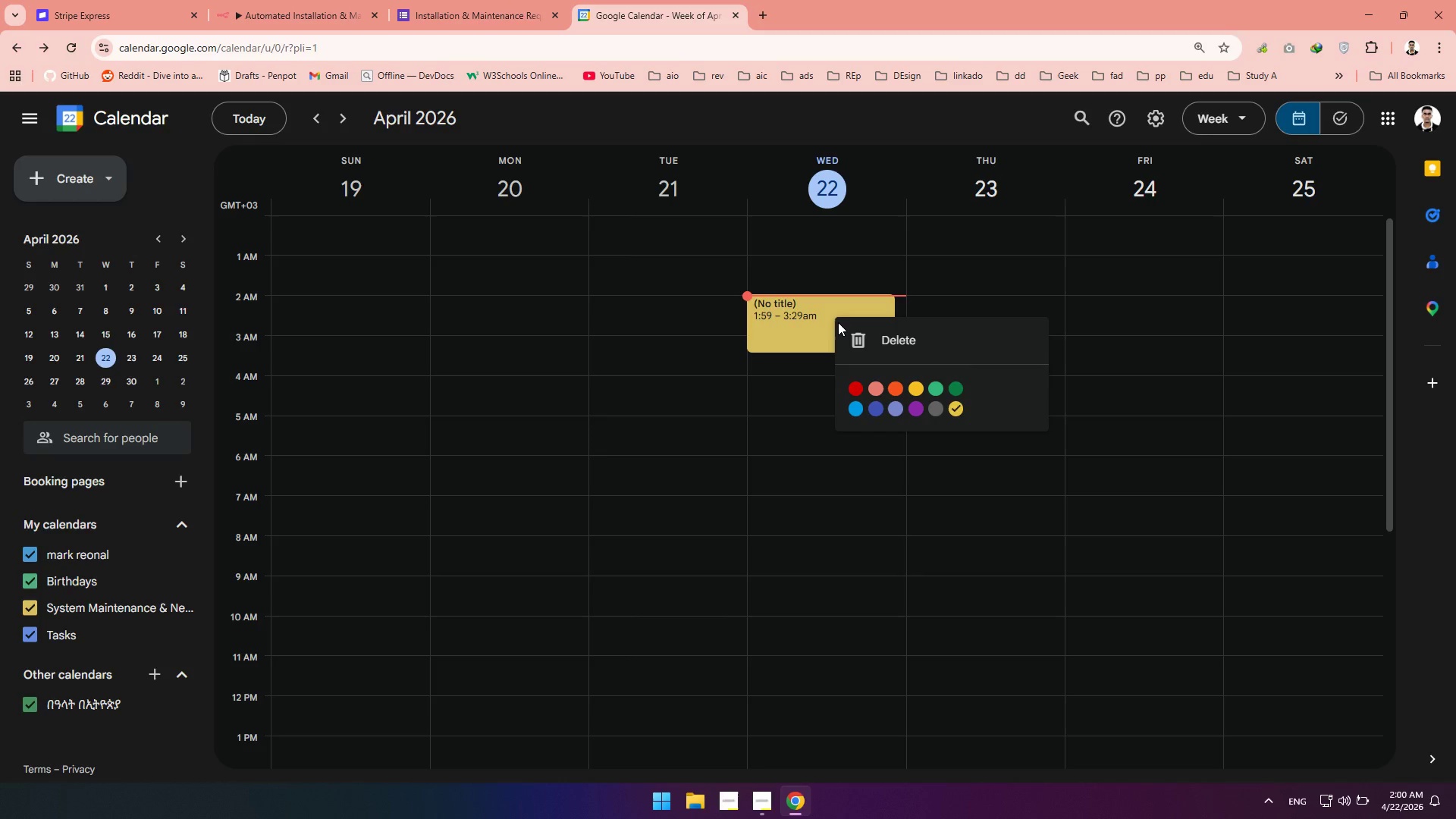 
left_click([865, 337])
 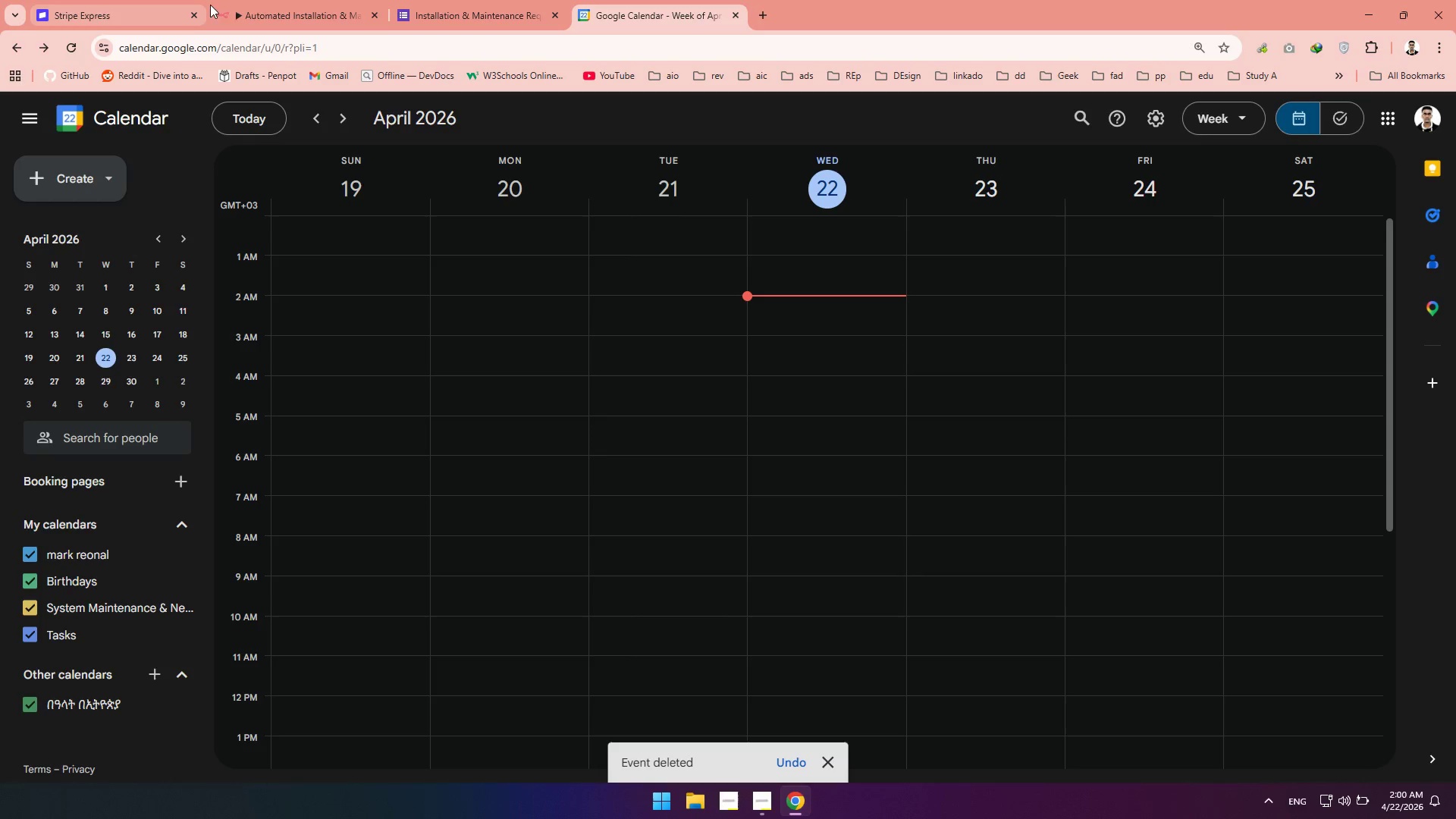 
left_click([259, 9])
 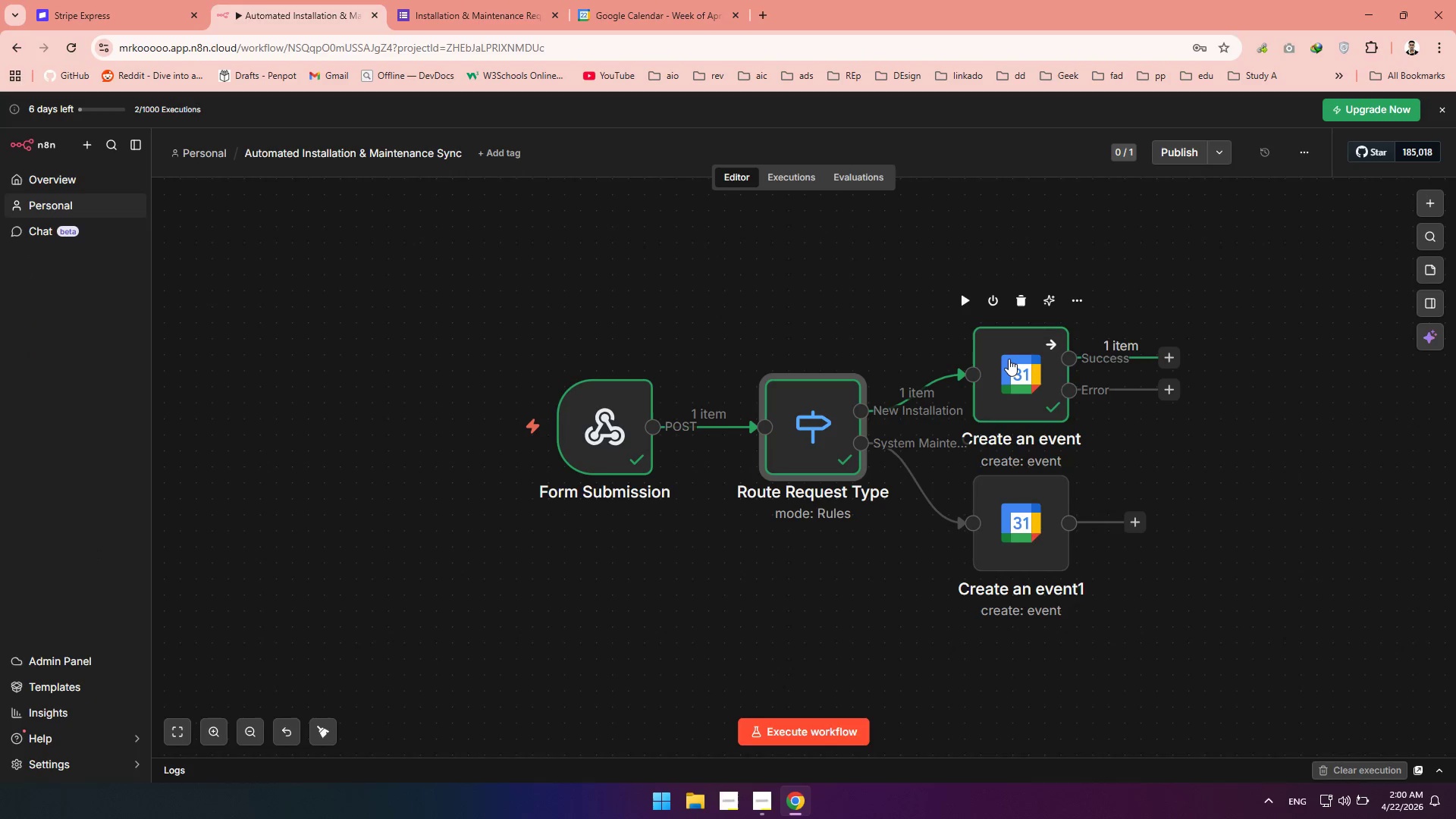 
double_click([1009, 359])
 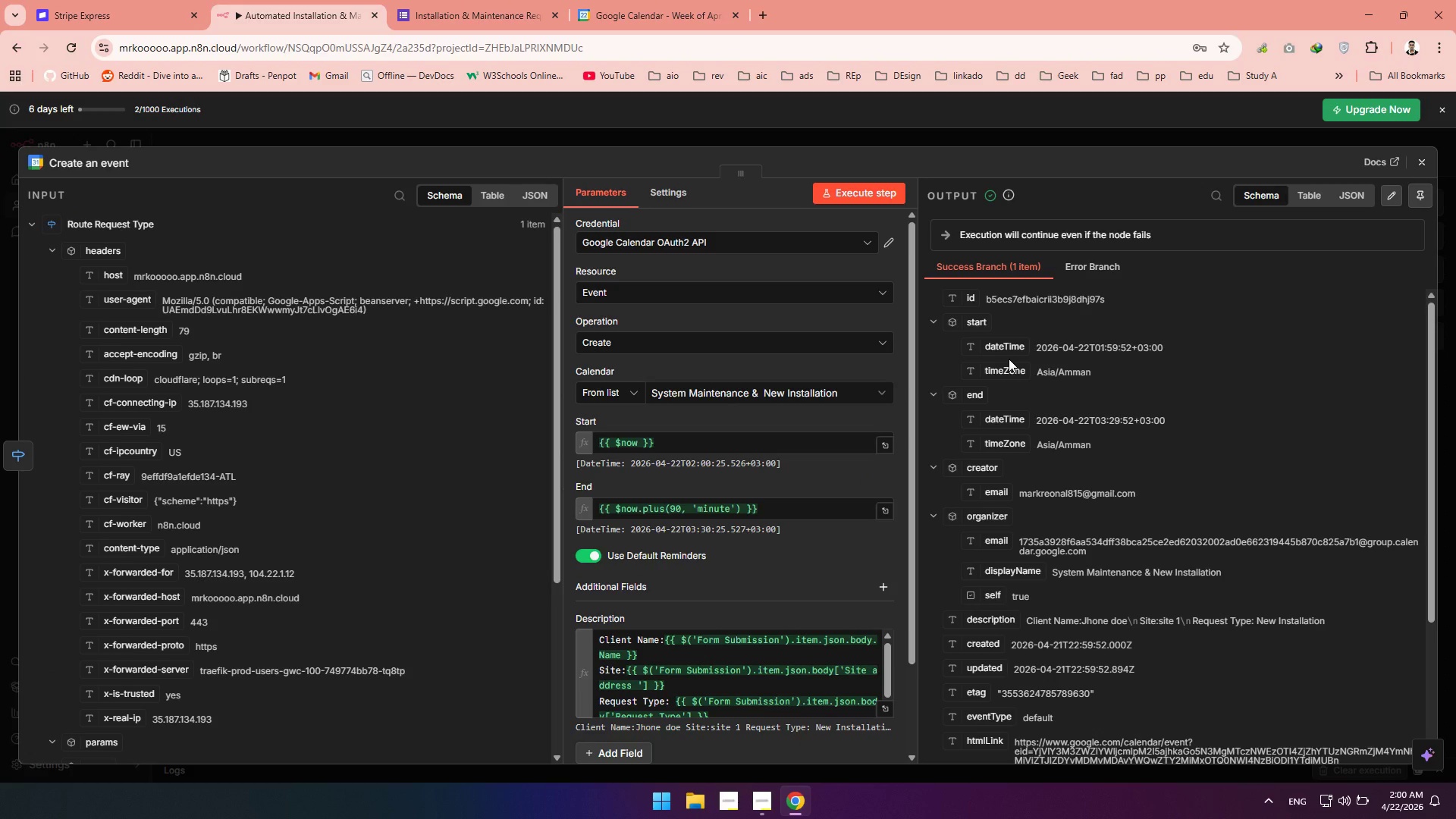 
wait(8.33)
 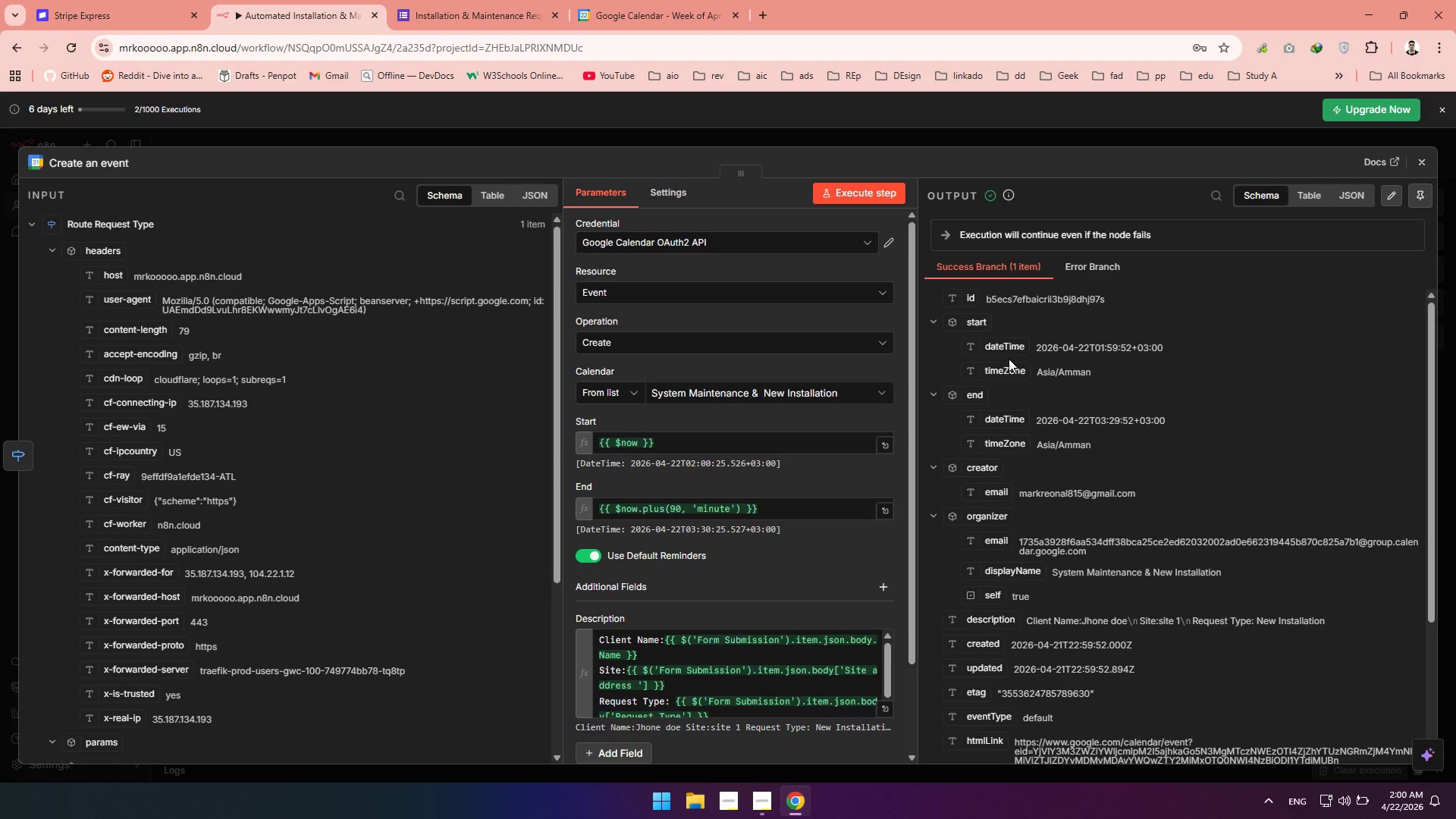 
scroll: coordinate [662, 333], scroll_direction: down, amount: 3.0
 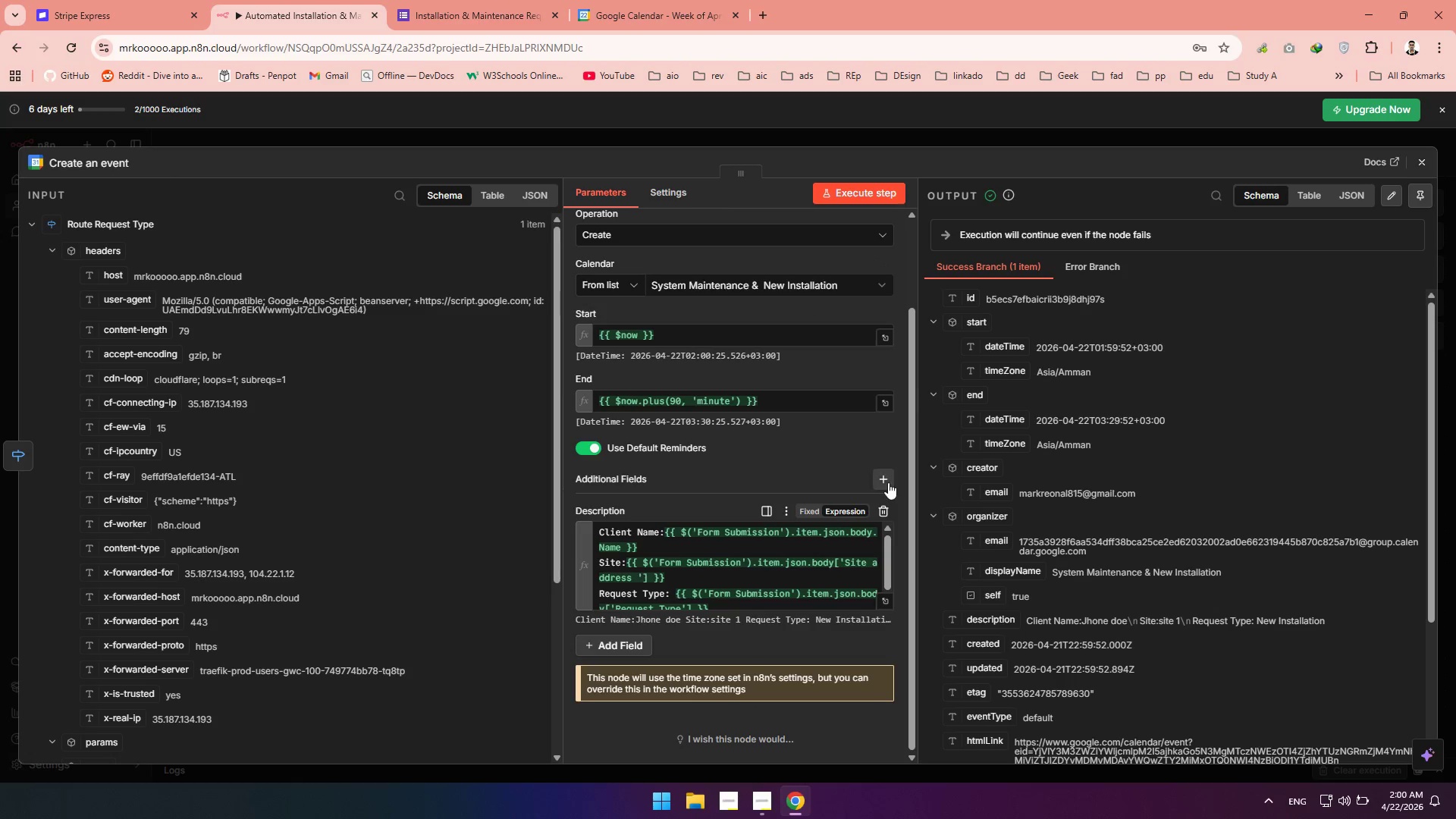 
left_click([888, 481])
 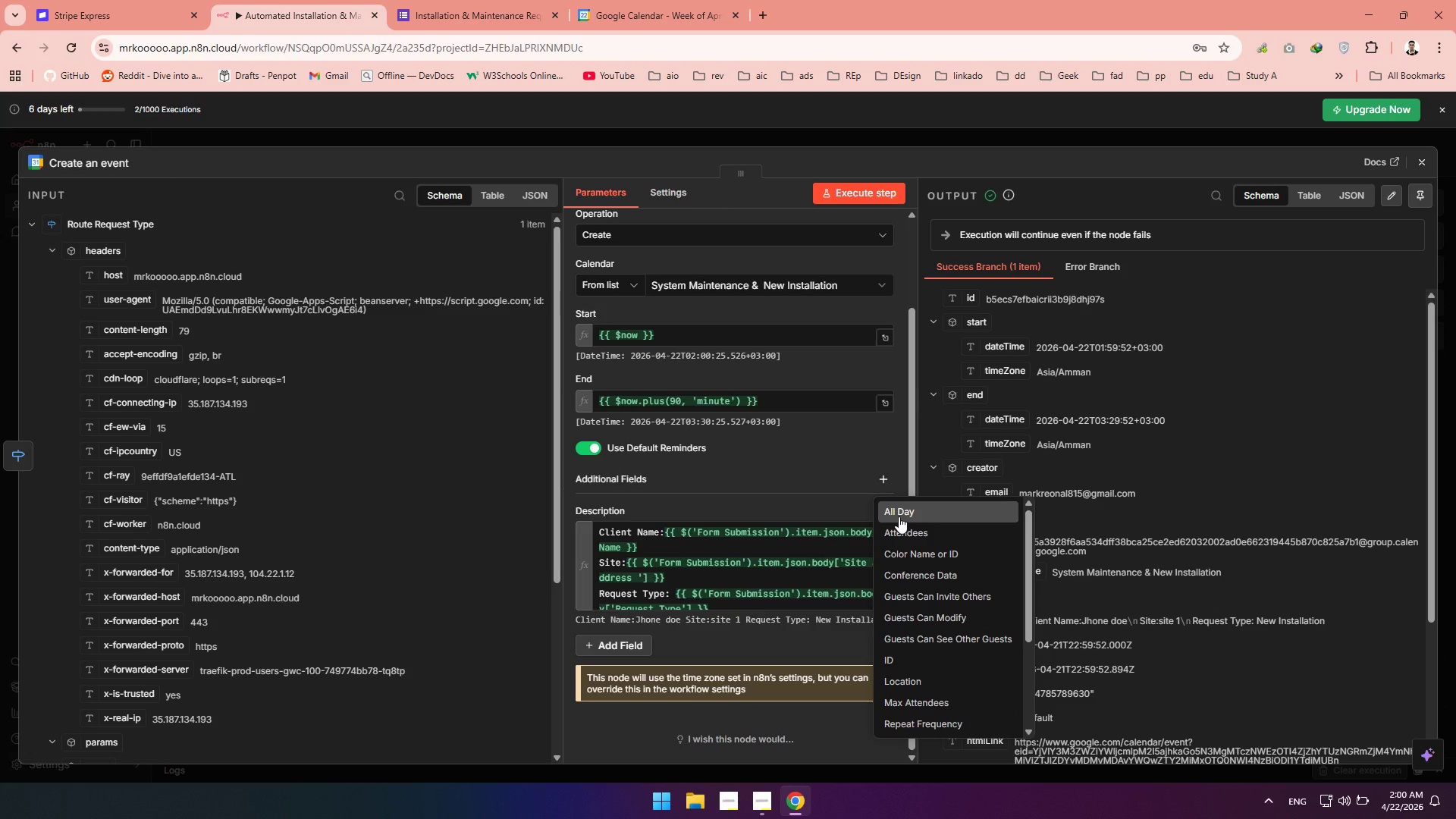 
wait(5.52)
 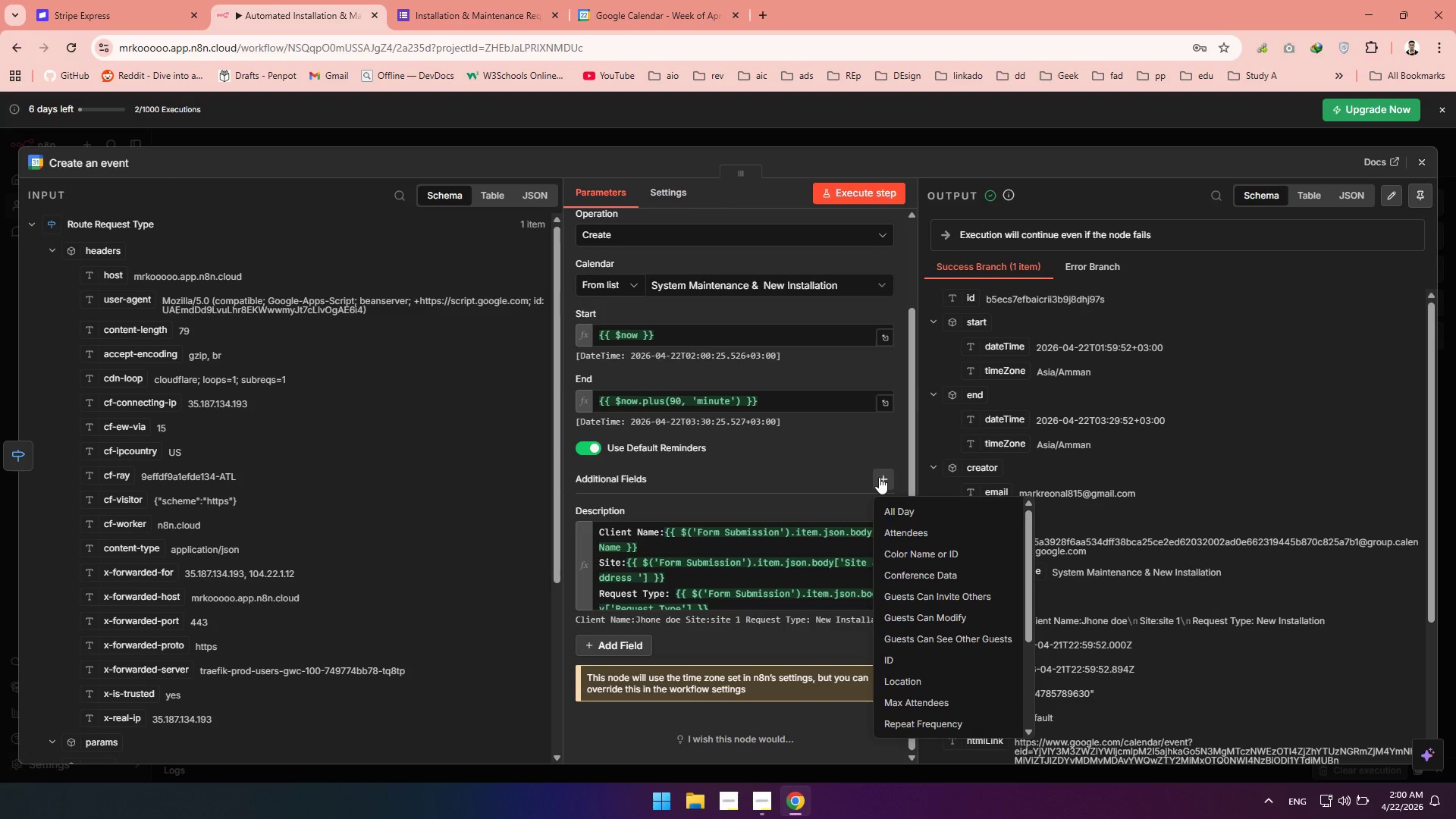 
left_click([774, 497])
 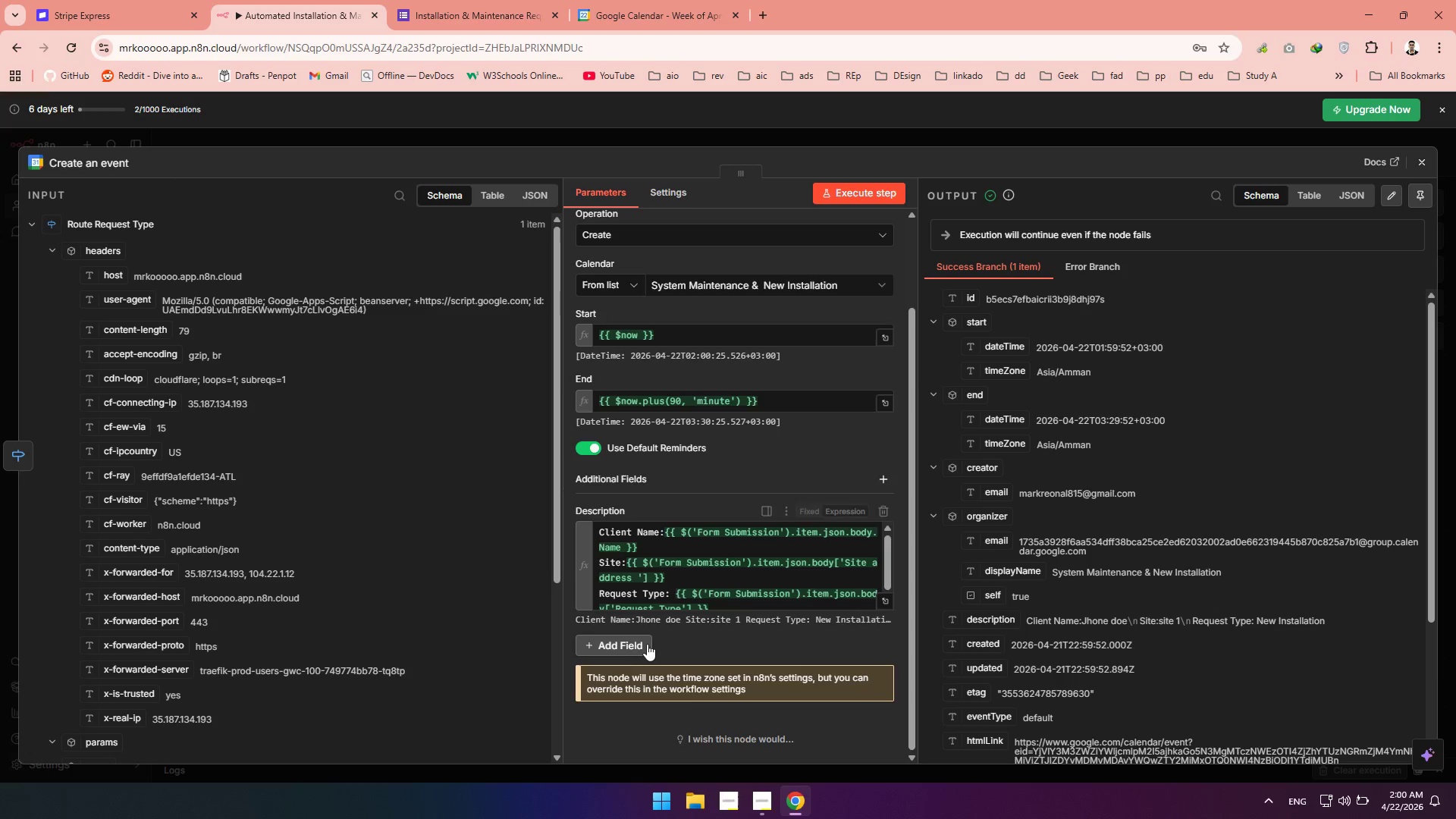 
left_click([641, 645])
 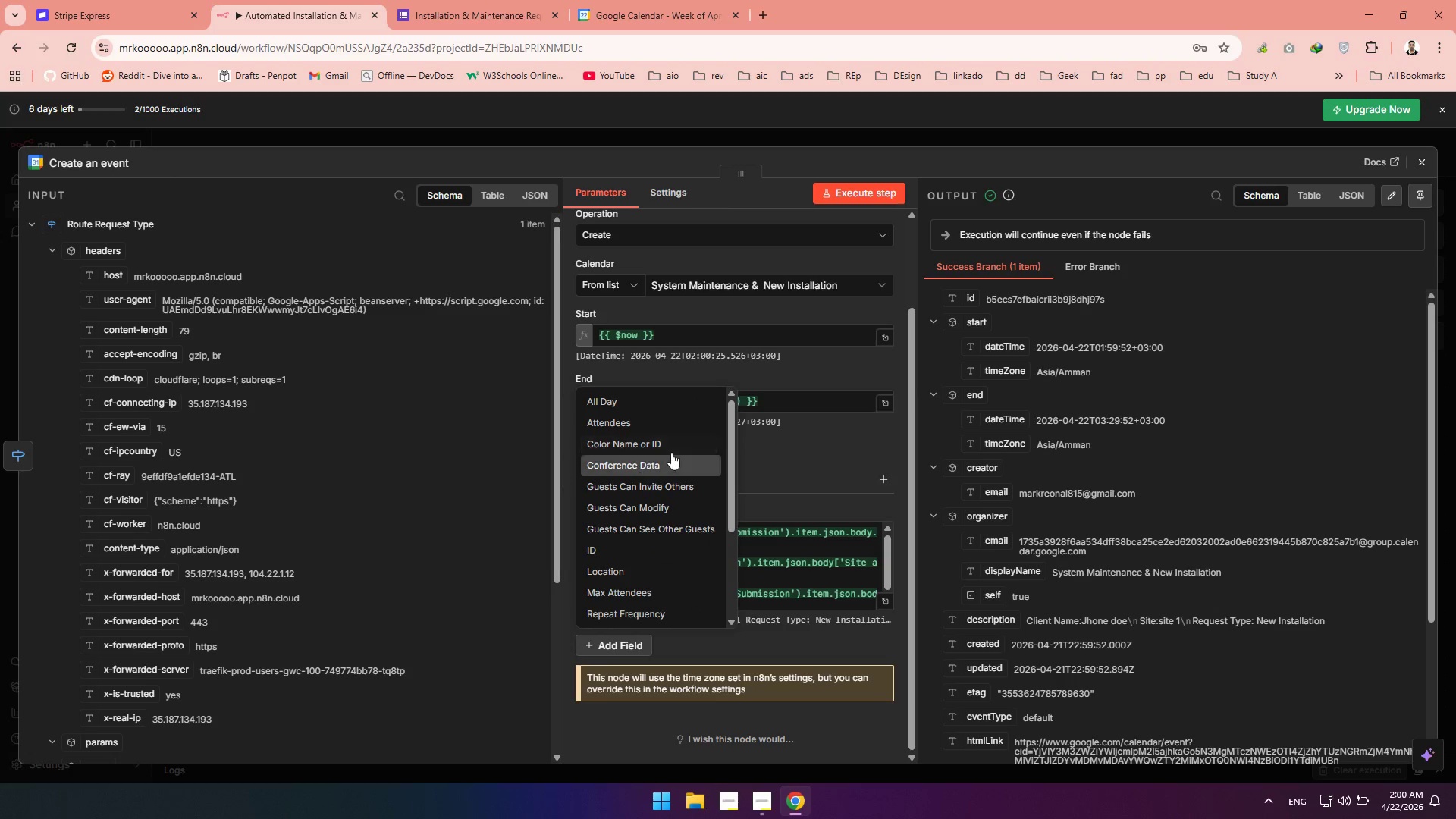 
wait(7.27)
 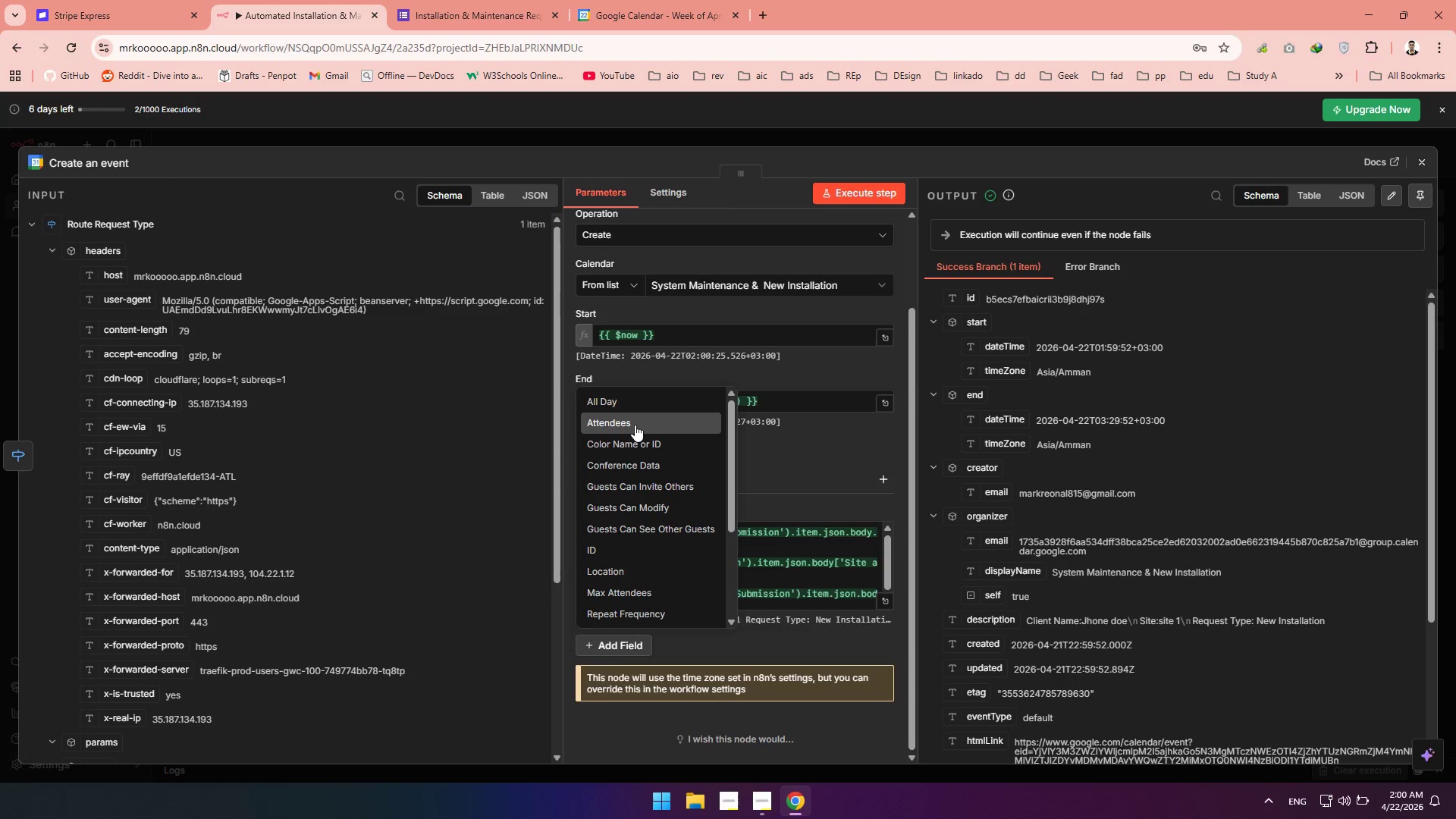 
scroll: coordinate [631, 508], scroll_direction: down, amount: 4.0
 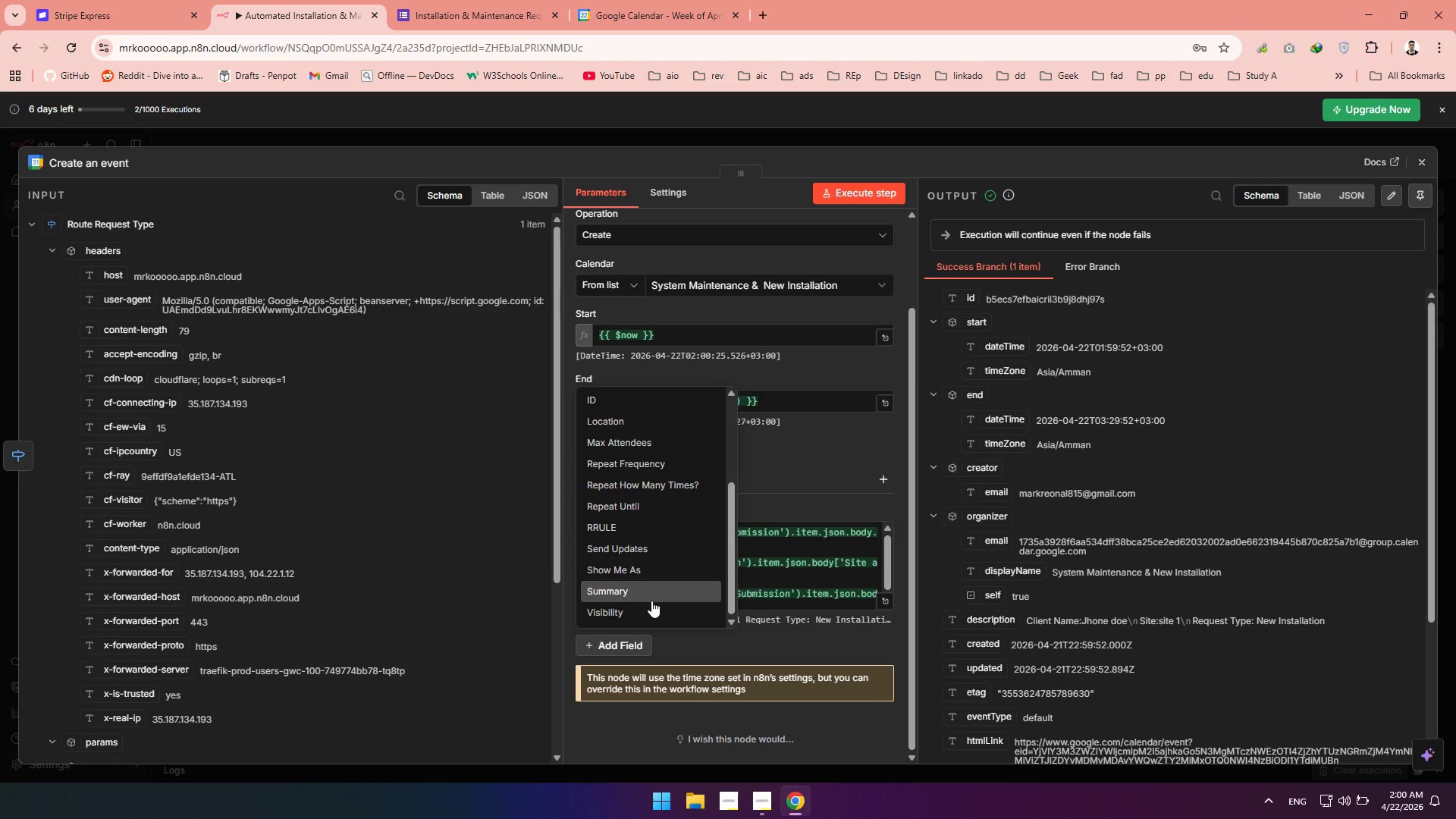 
wait(5.24)
 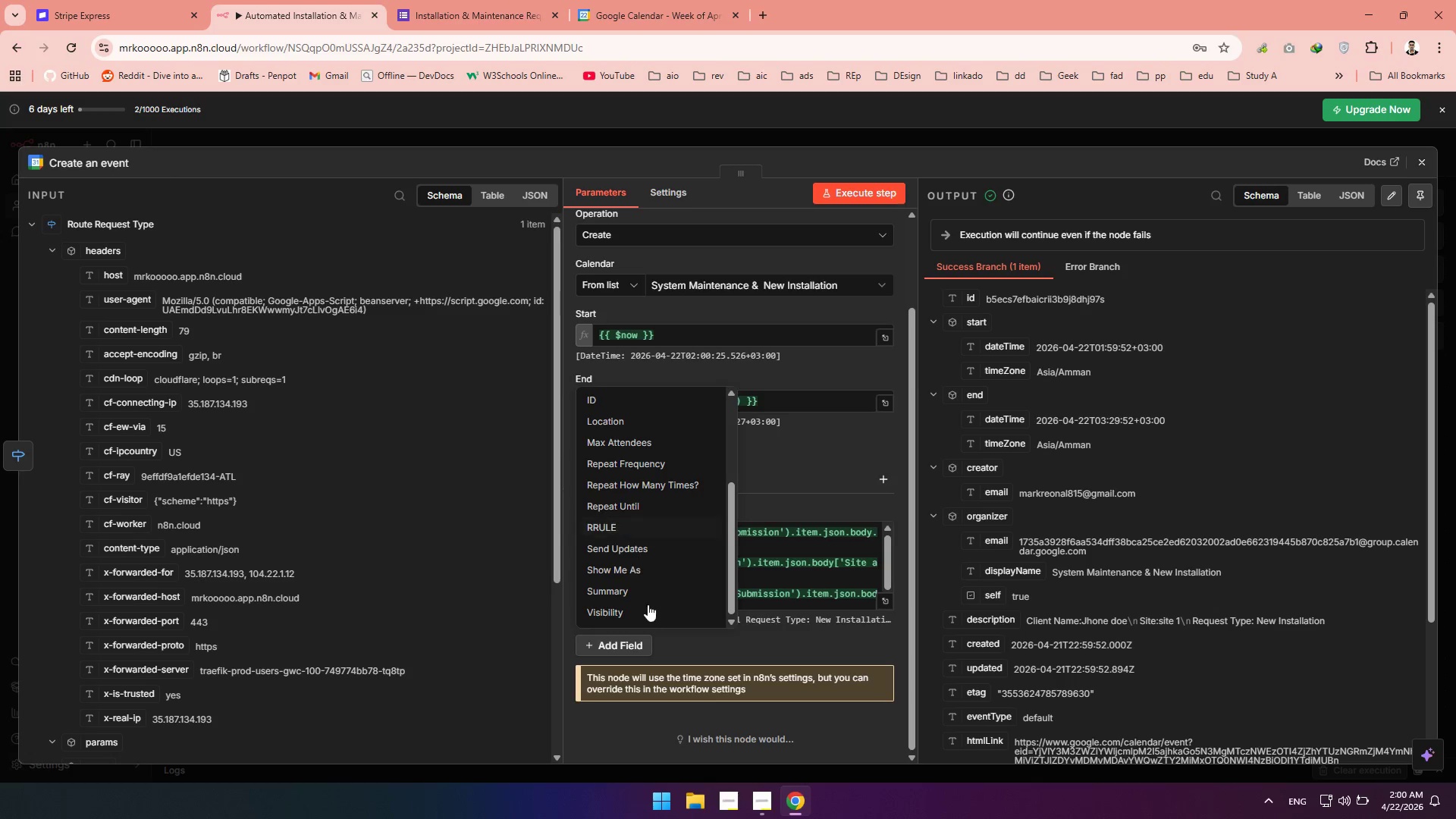 
scroll: coordinate [660, 496], scroll_direction: up, amount: 4.0
 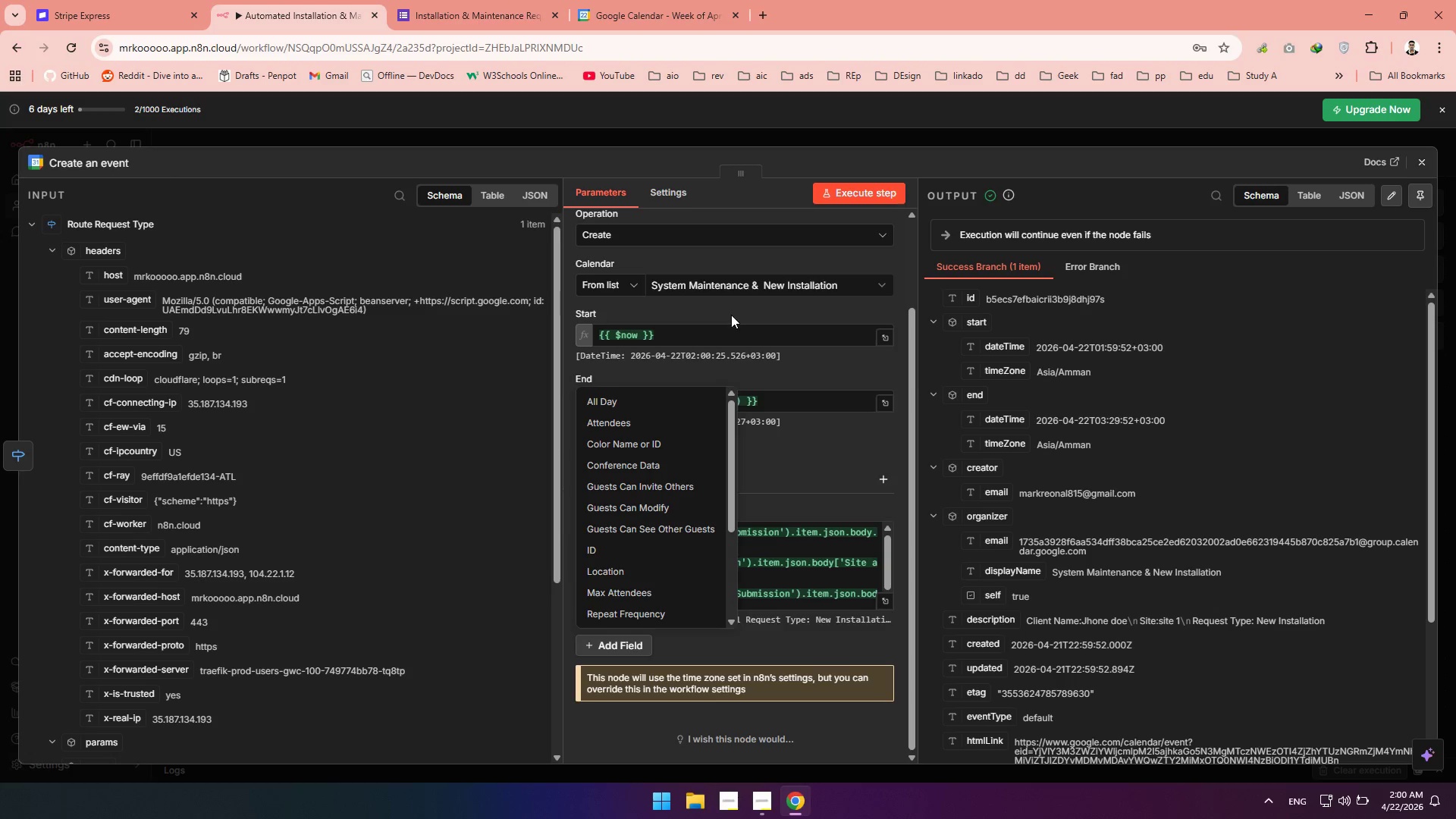 
left_click([731, 315])
 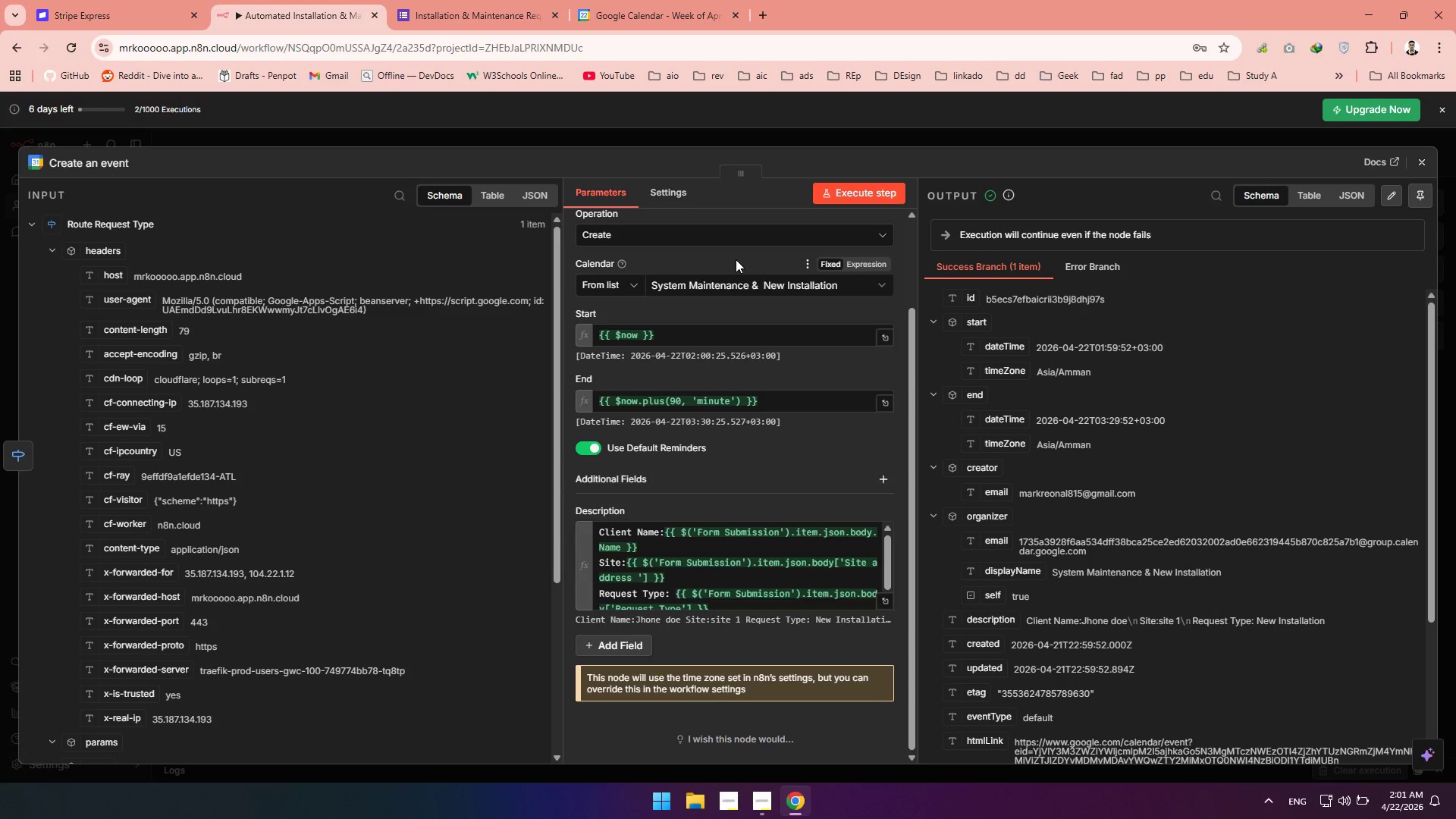 
scroll: coordinate [736, 259], scroll_direction: up, amount: 1.0
 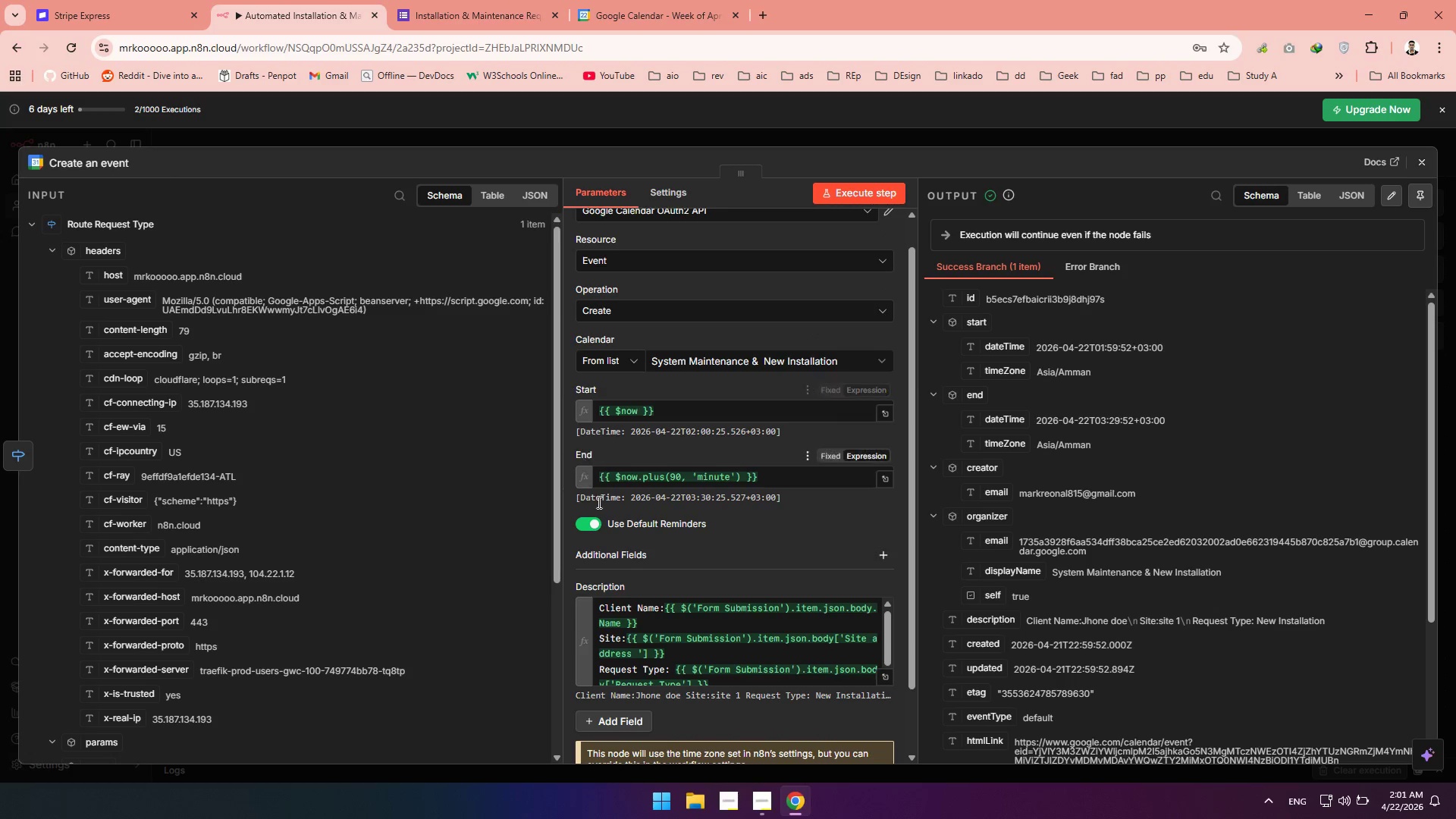 
left_click([637, 551])
 